 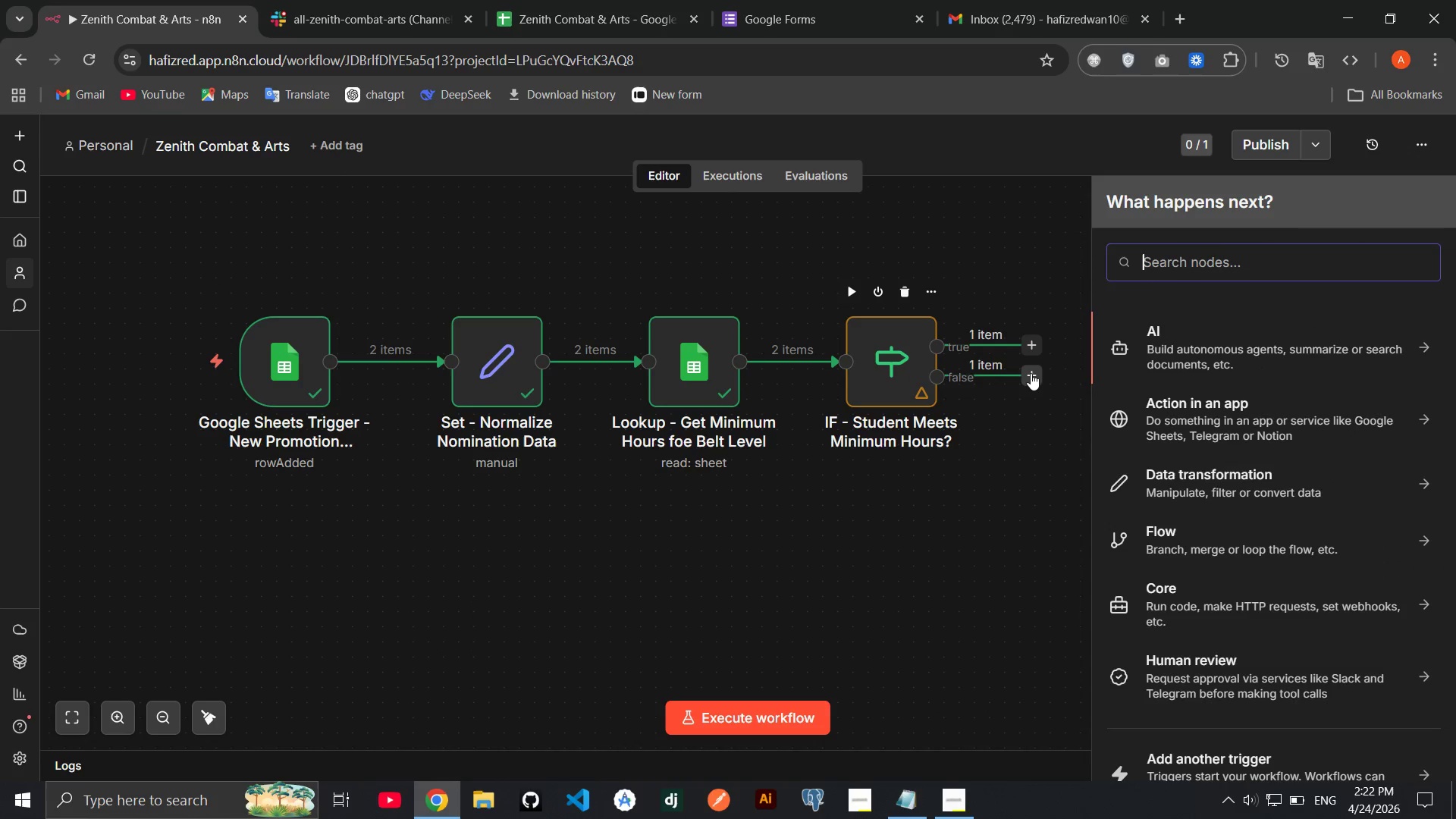 
type(gmail)
 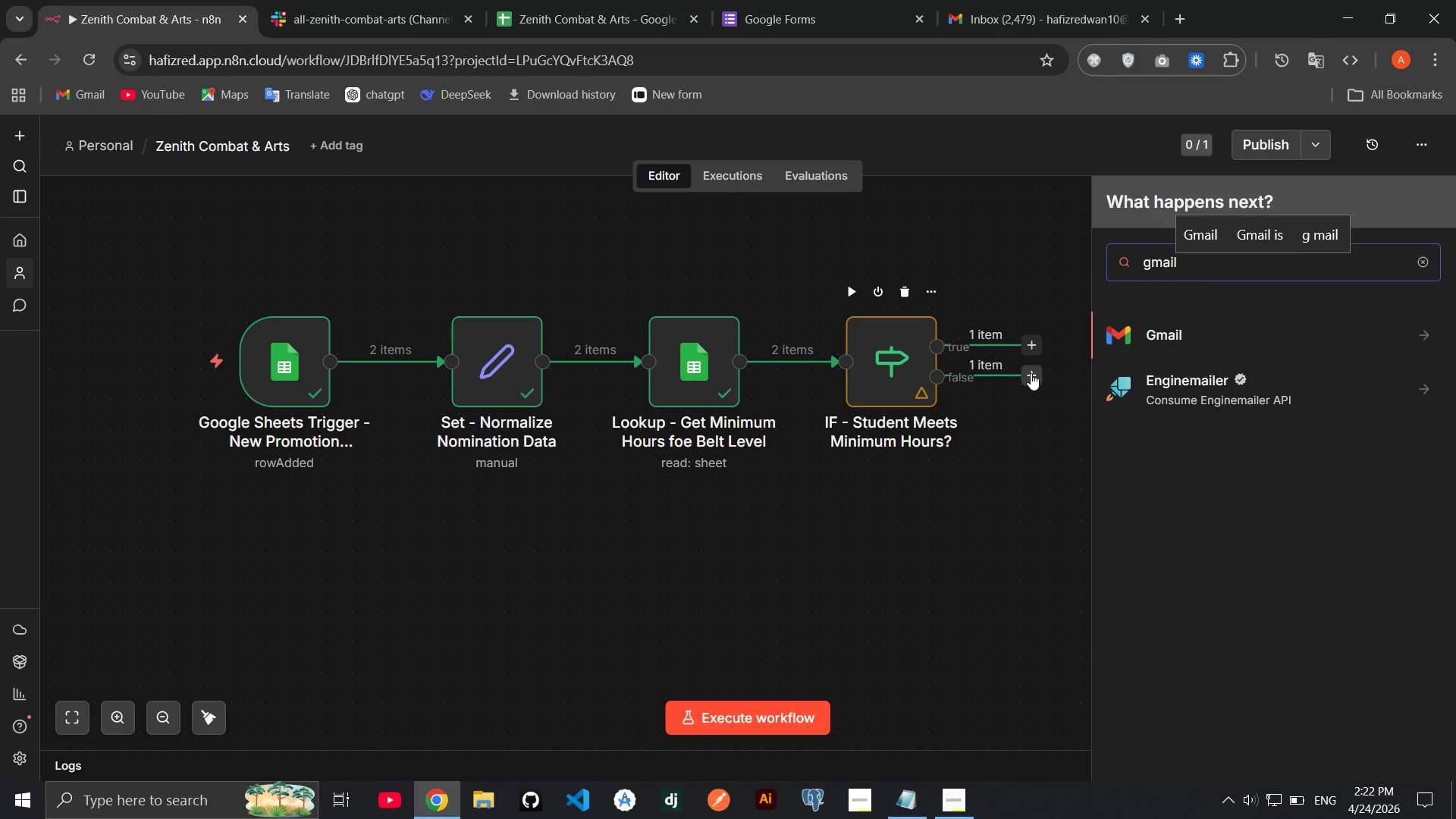 
key(Enter)
 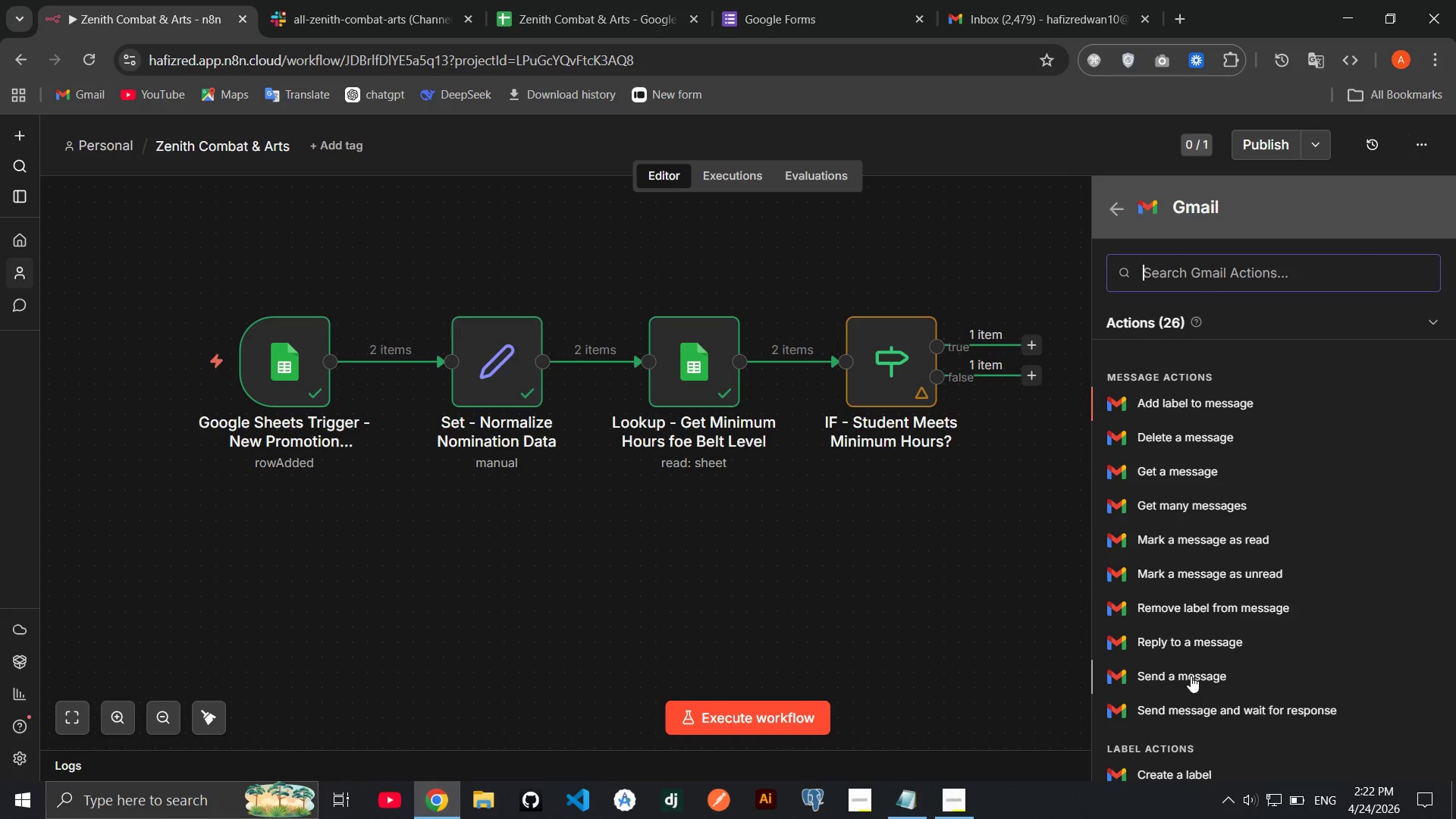 
left_click([1191, 674])
 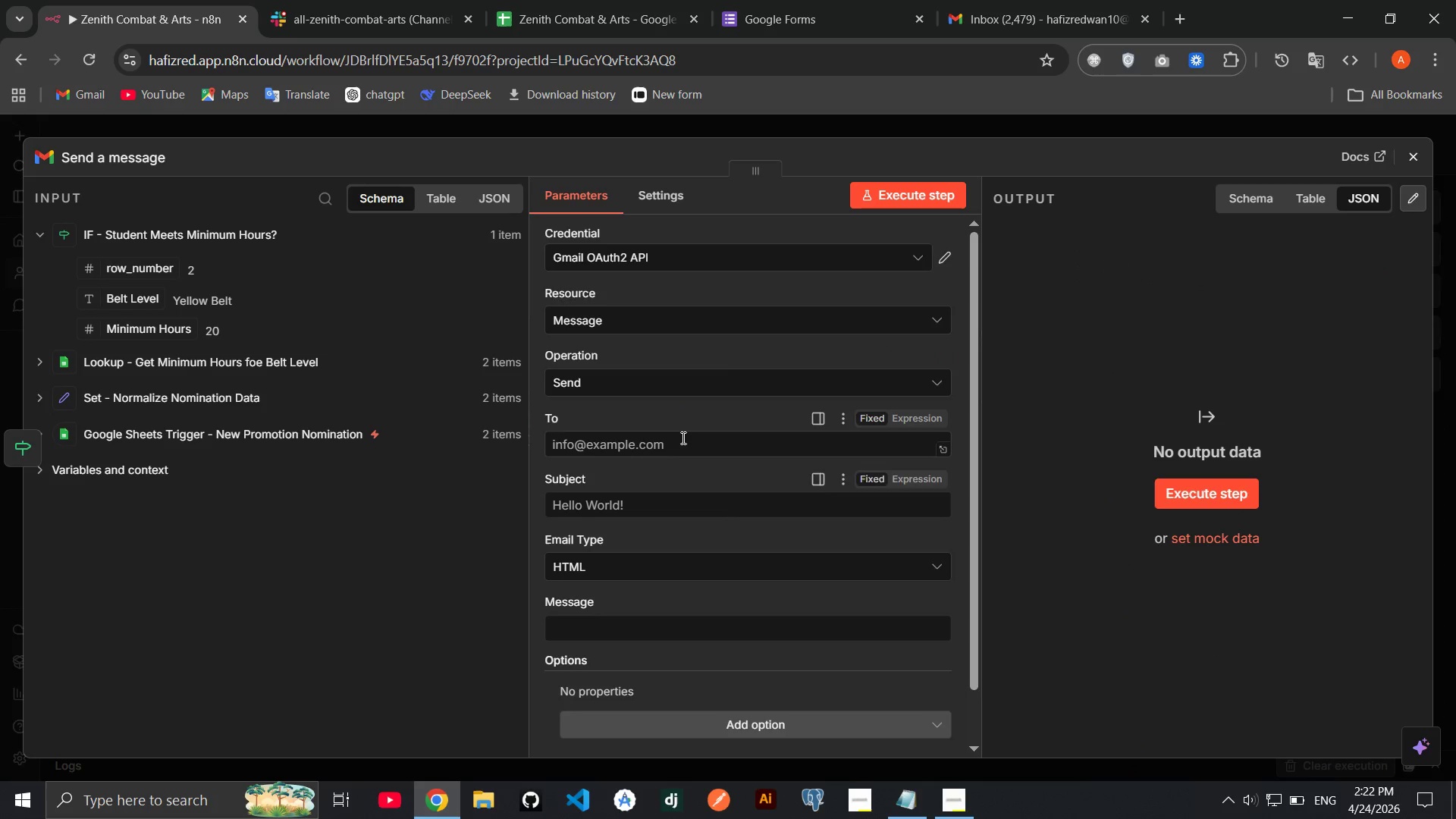 
left_click([678, 435])
 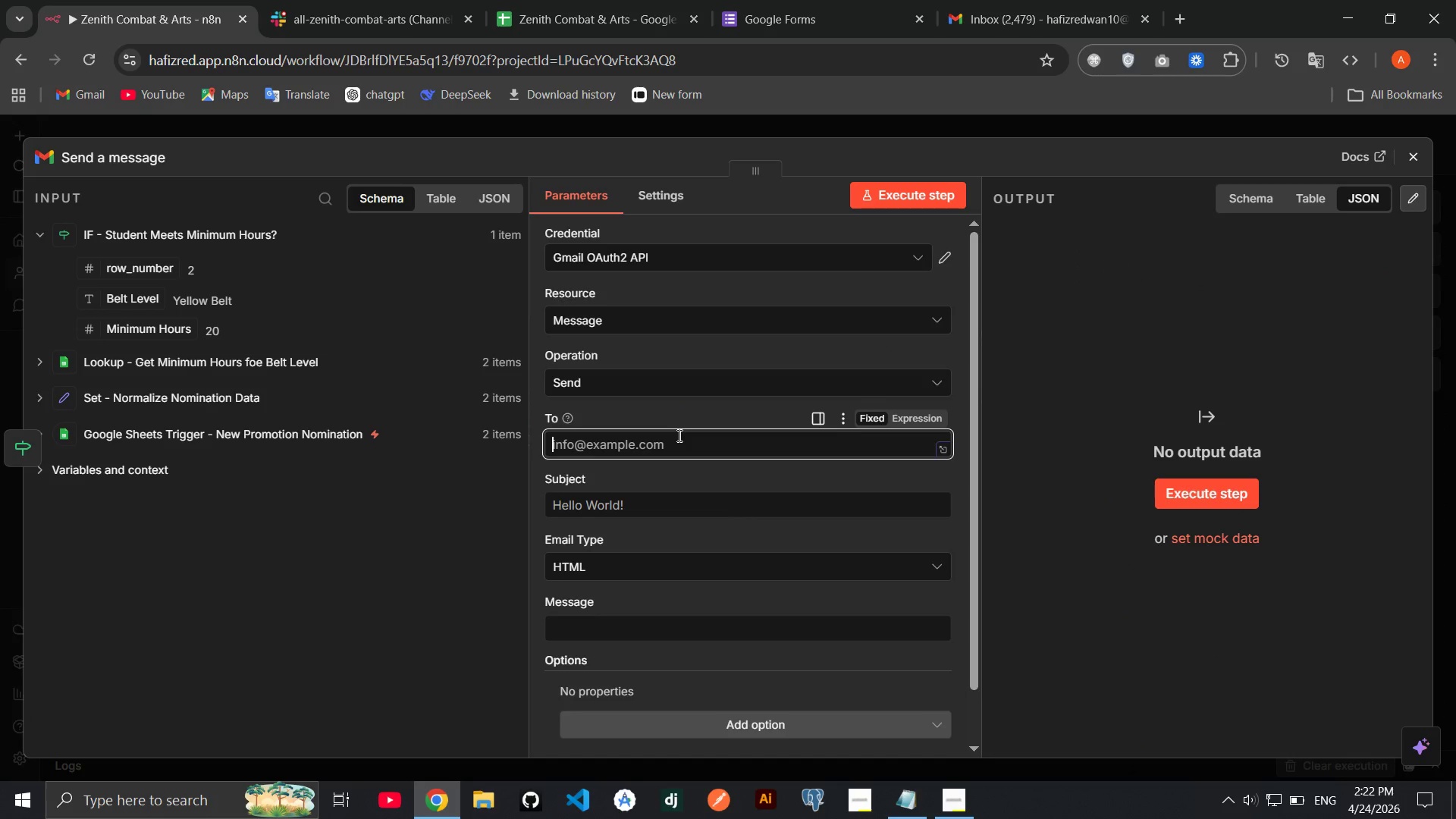 
wait(7.24)
 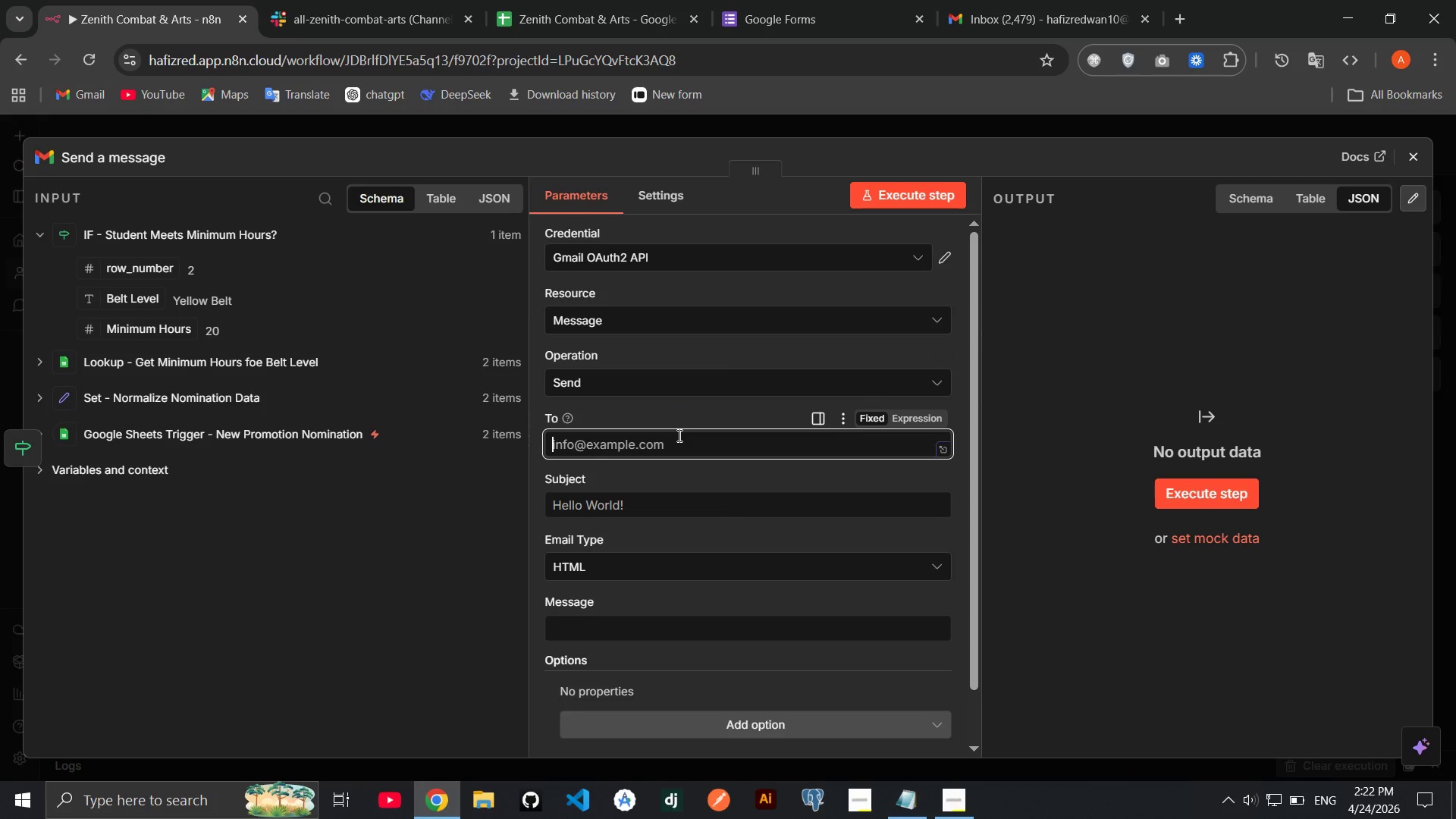 
left_click([166, 151])
 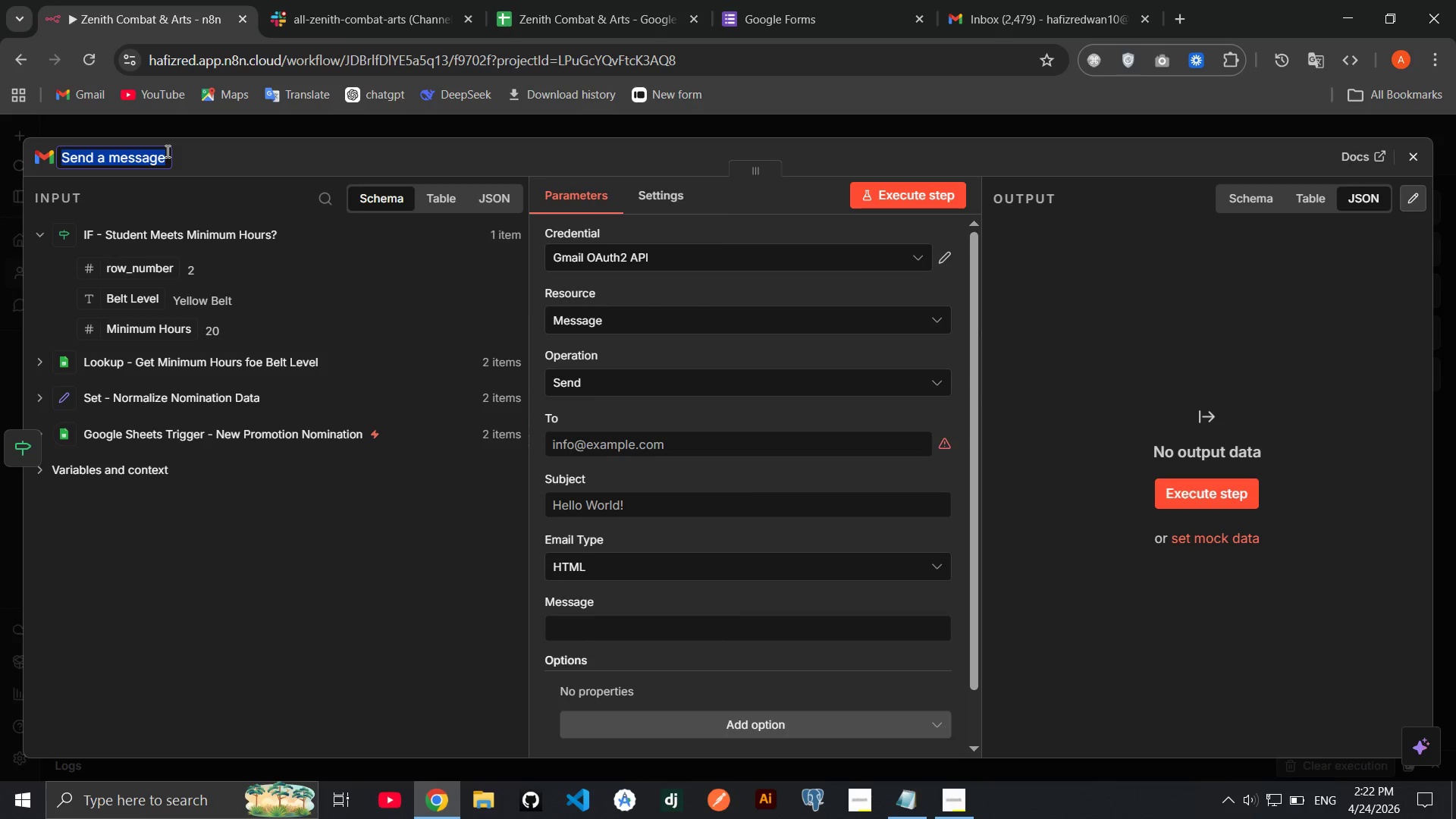 
type(Gmail- Notify Instructor())
 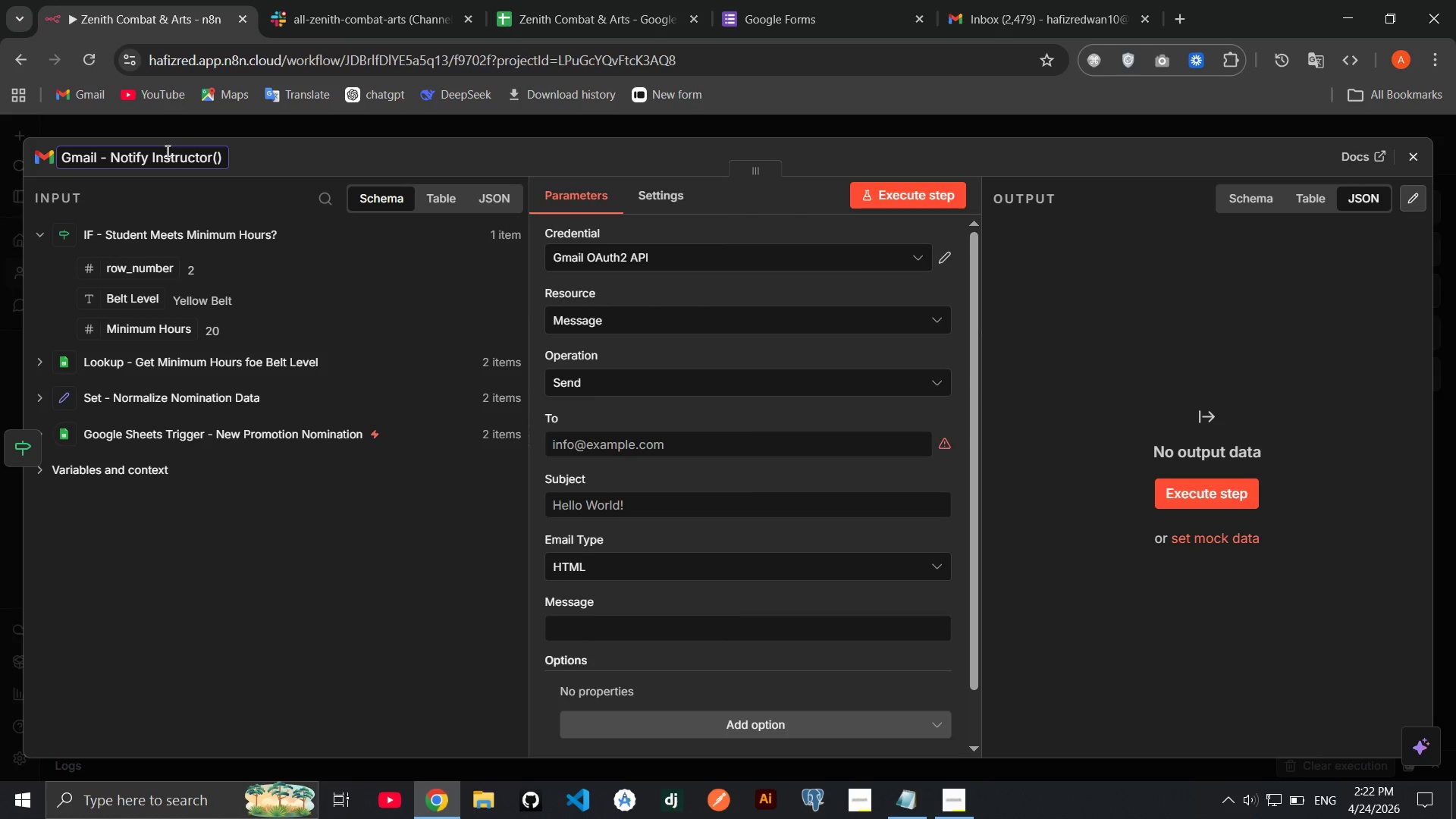 
key(ArrowLeft)
 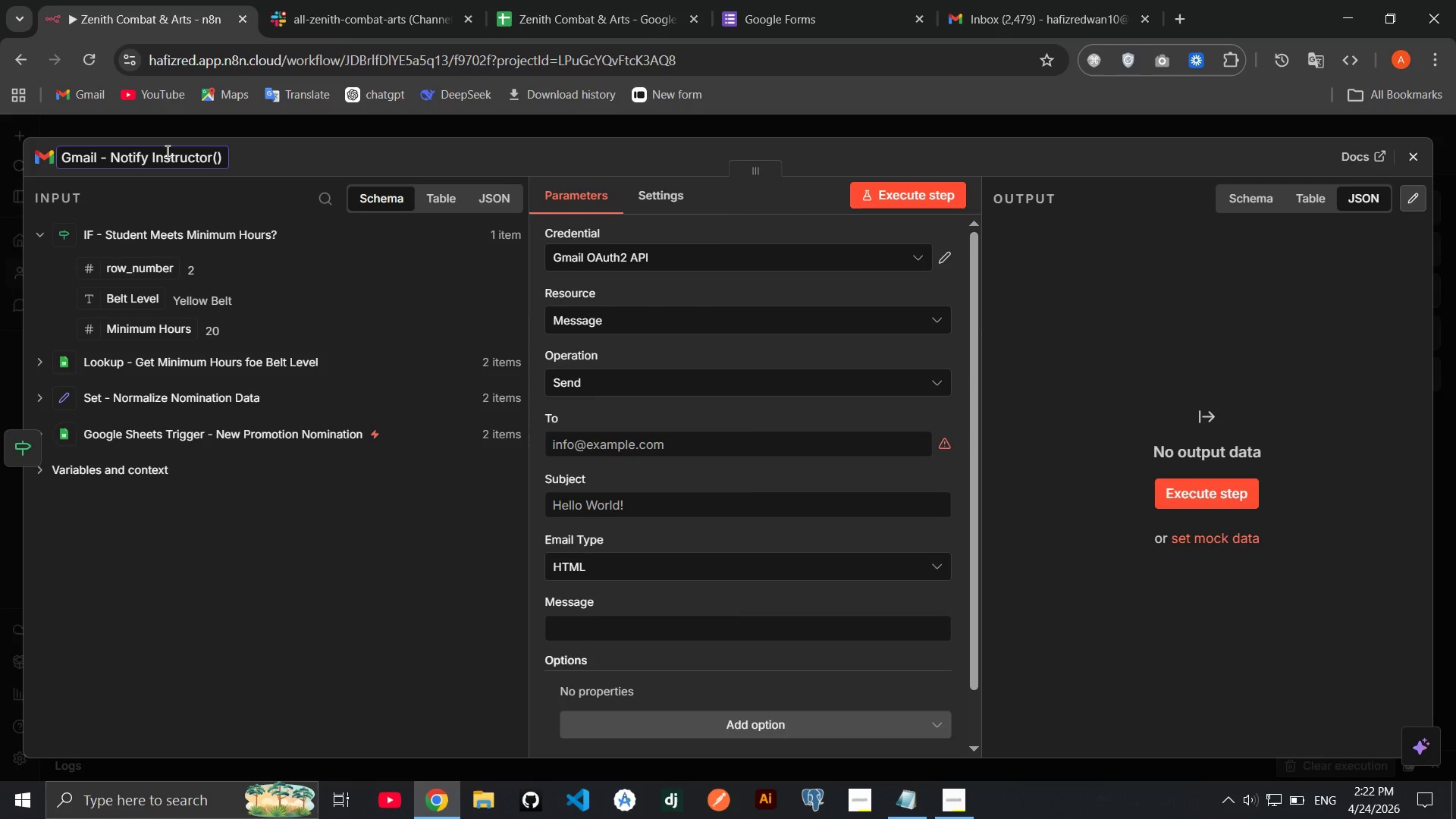 
type(Hours Not Met)
 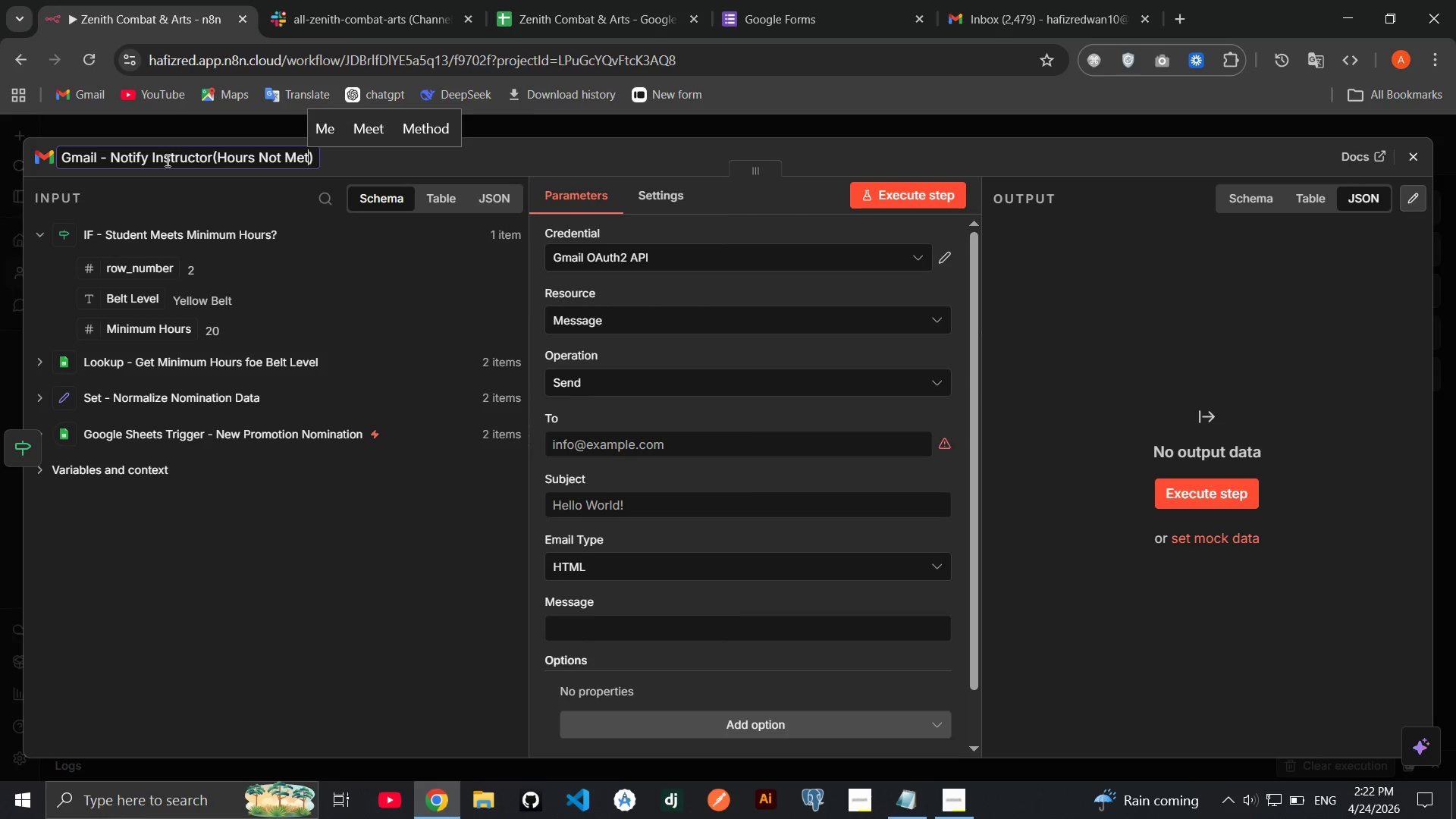 
left_click([243, 592])
 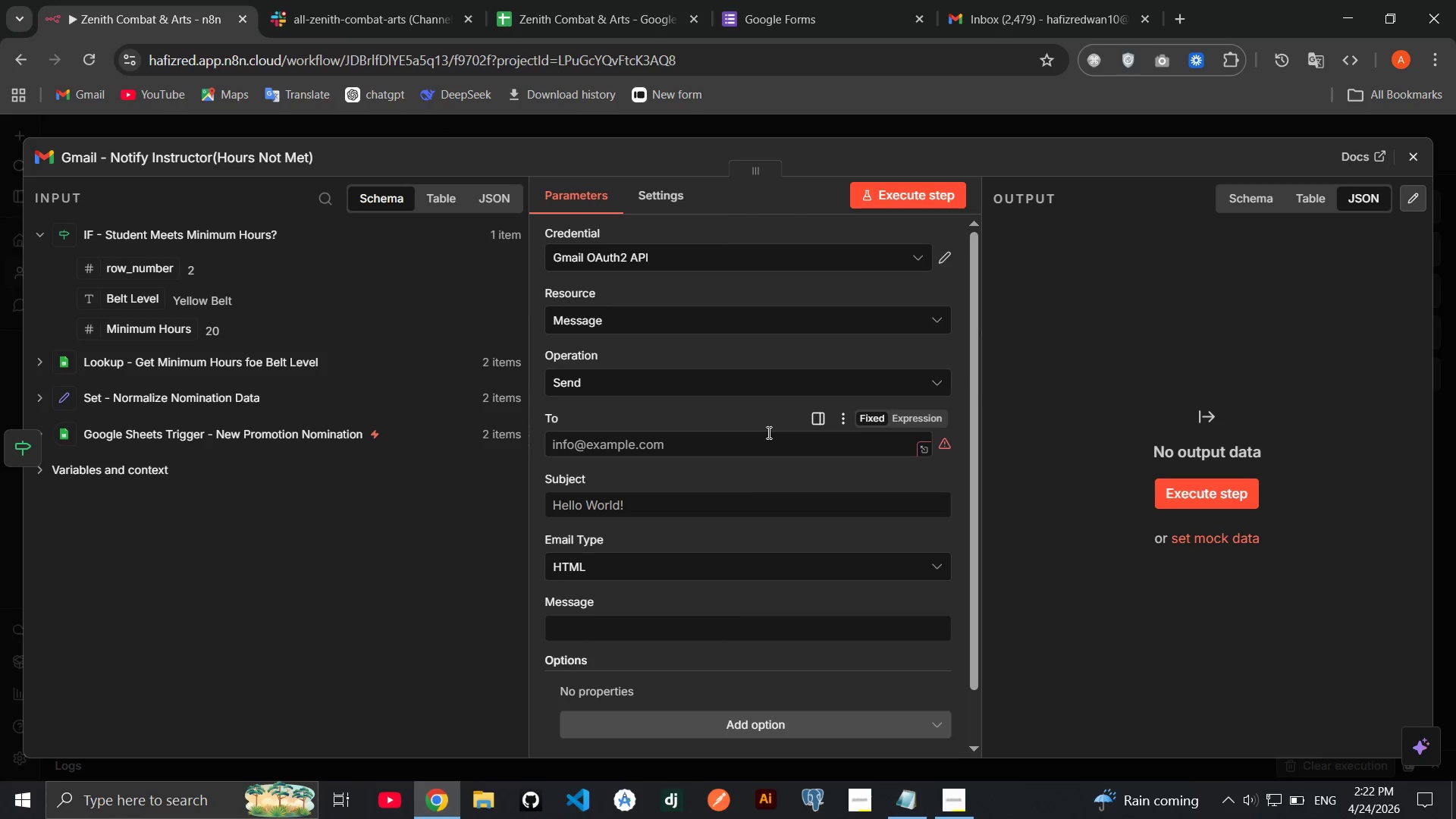 
left_click([766, 434])
 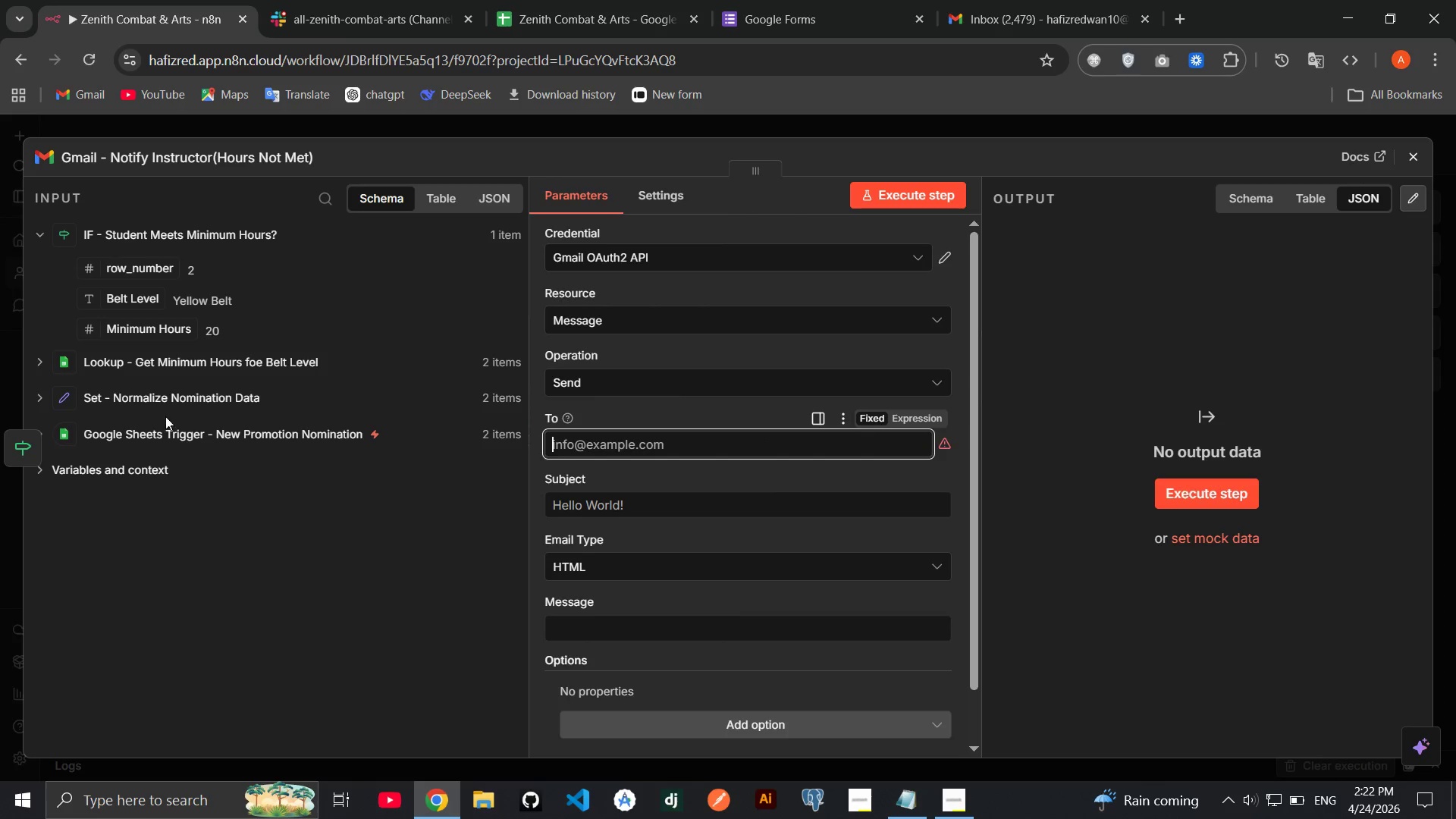 
left_click([162, 388])
 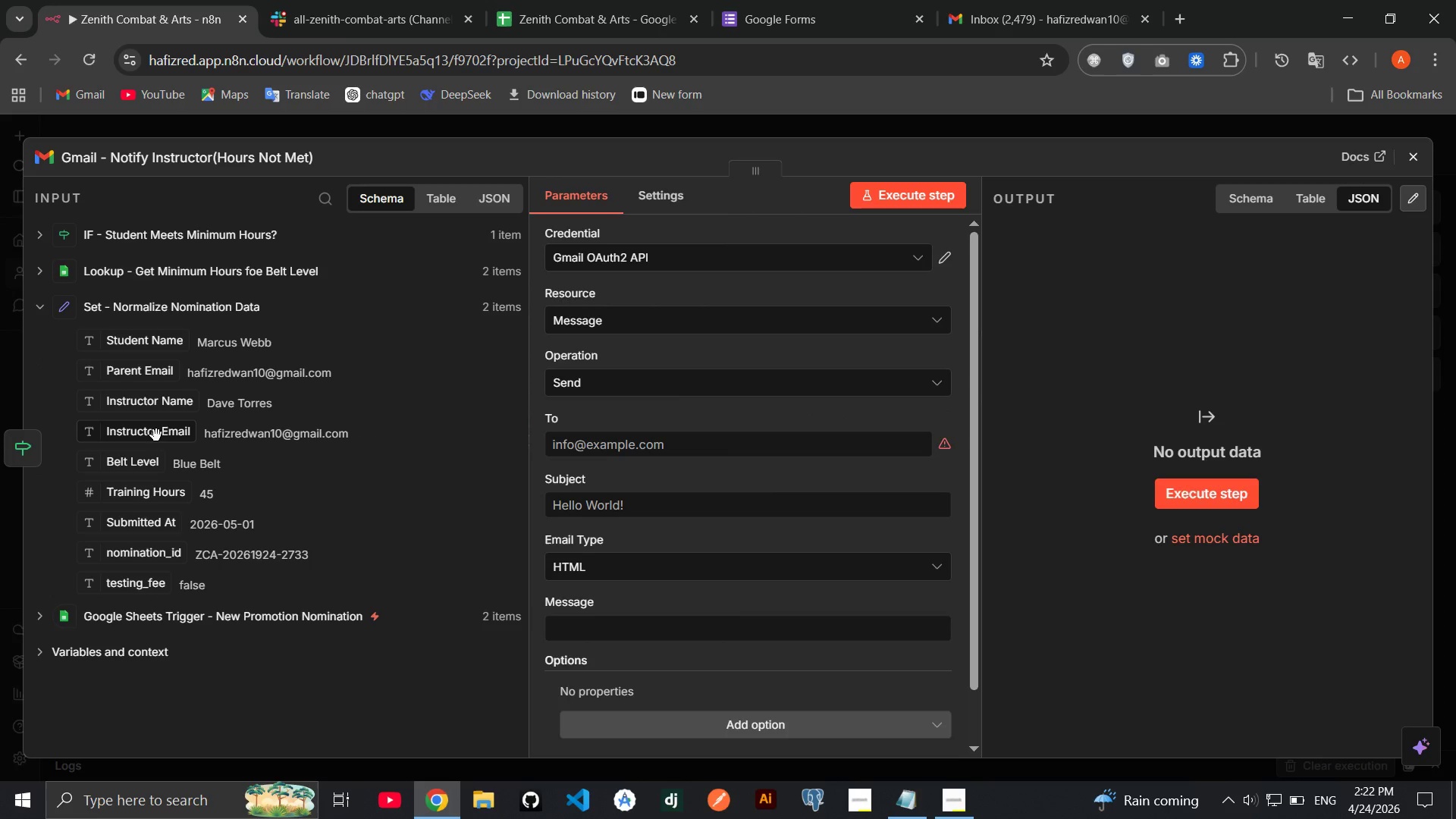 
left_click_drag(start_coordinate=[156, 435], to_coordinate=[672, 453])
 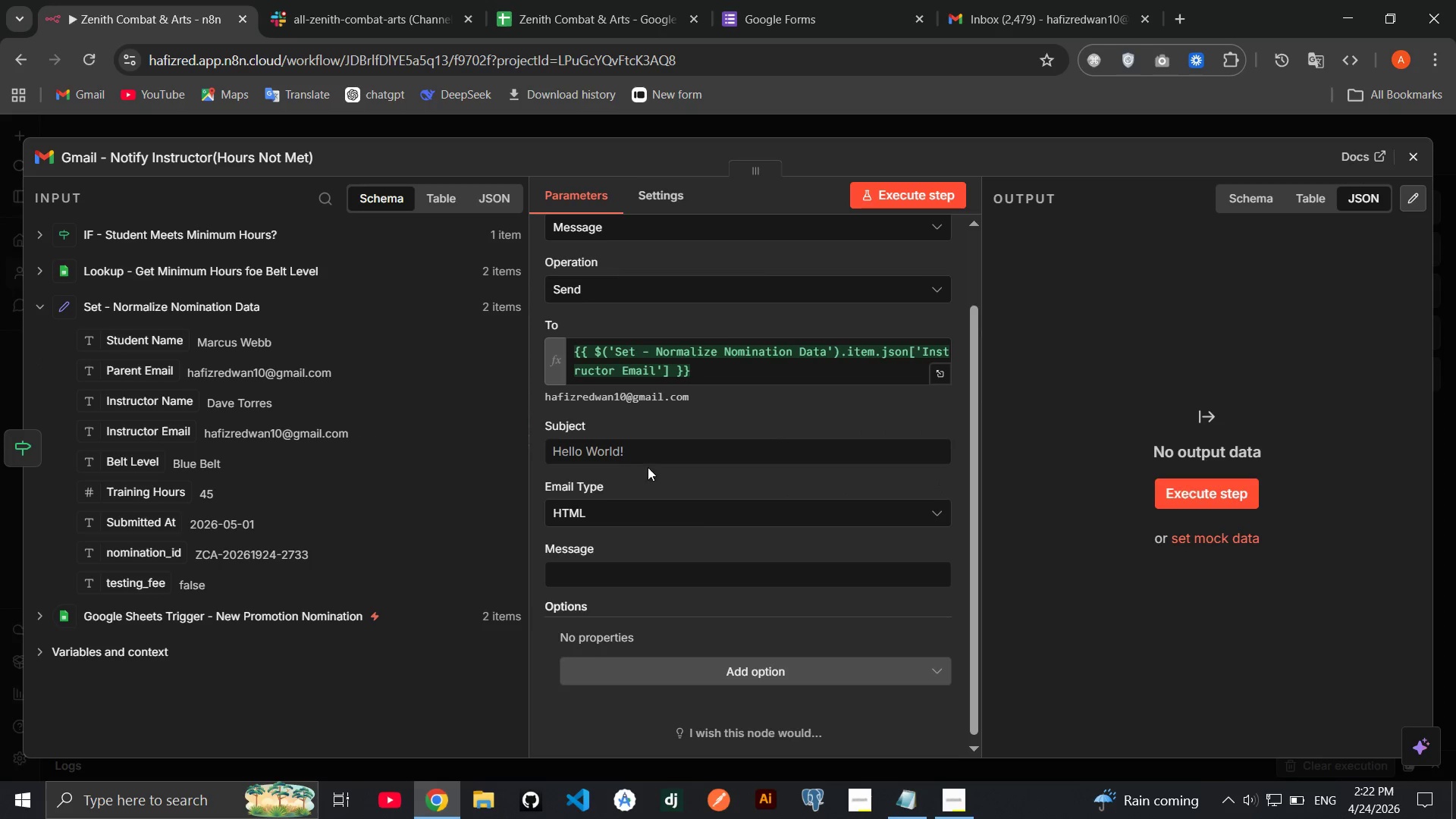 
left_click([624, 445])
 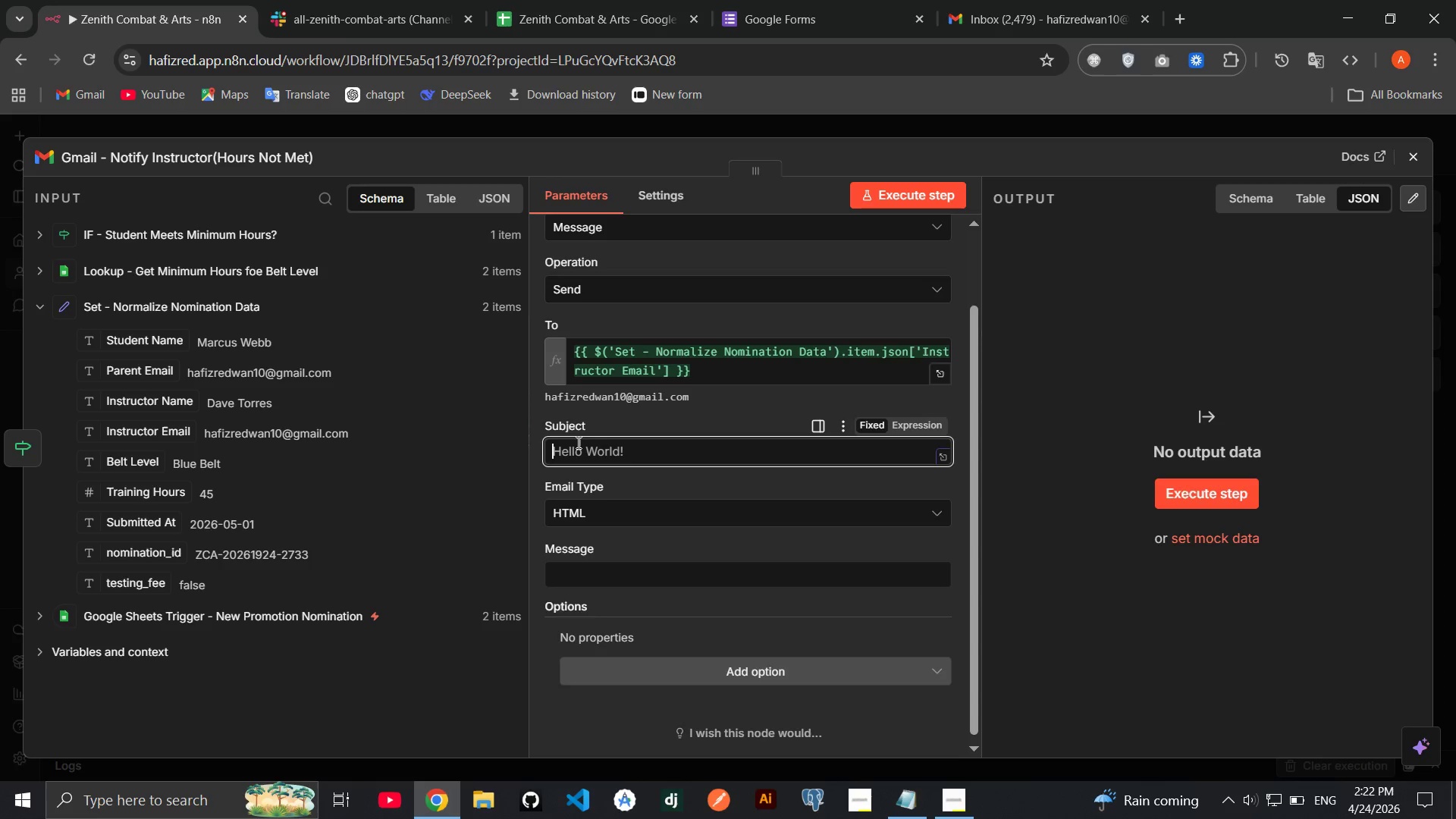 
wait(5.53)
 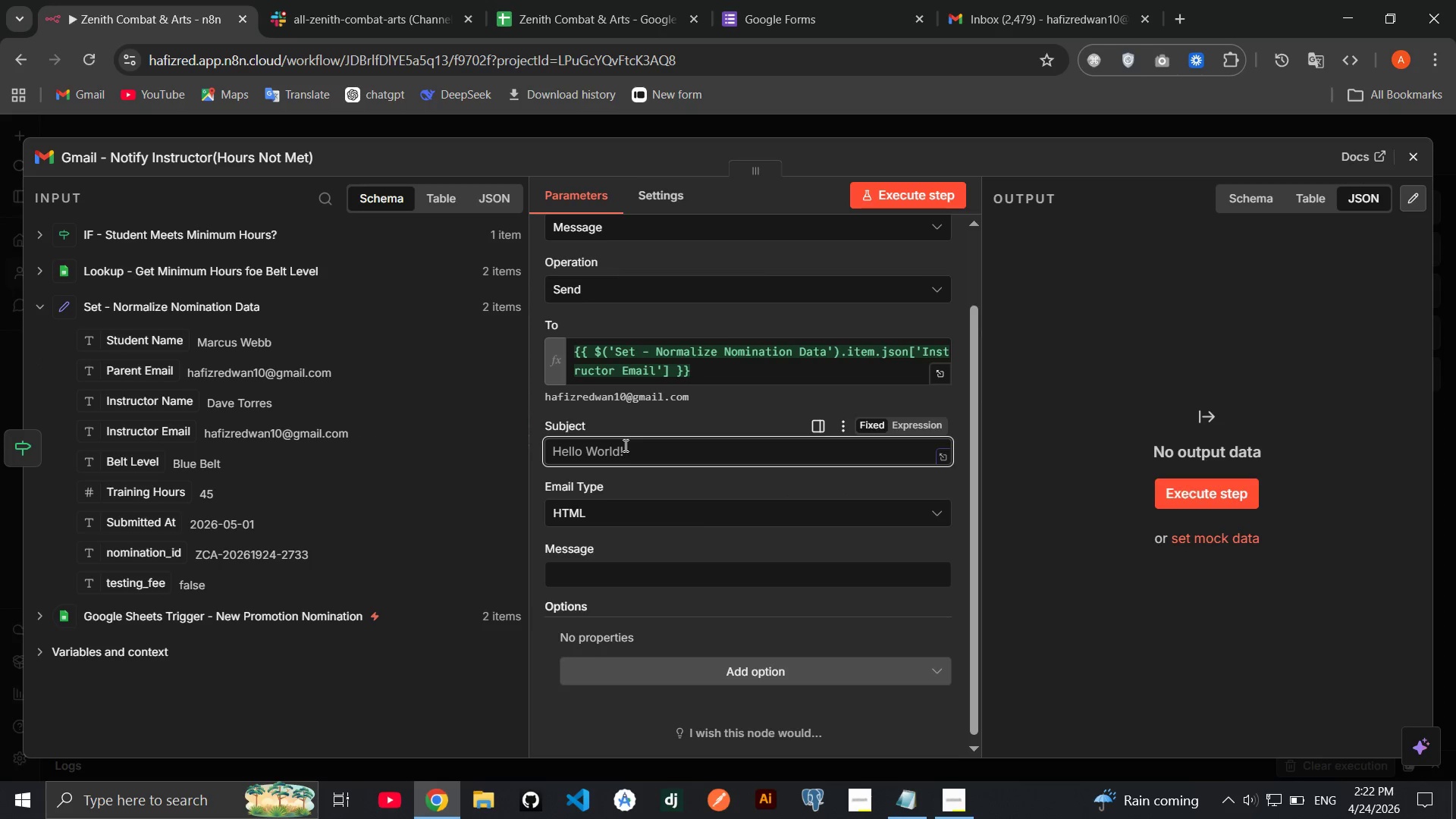 
key(CapsLock)
 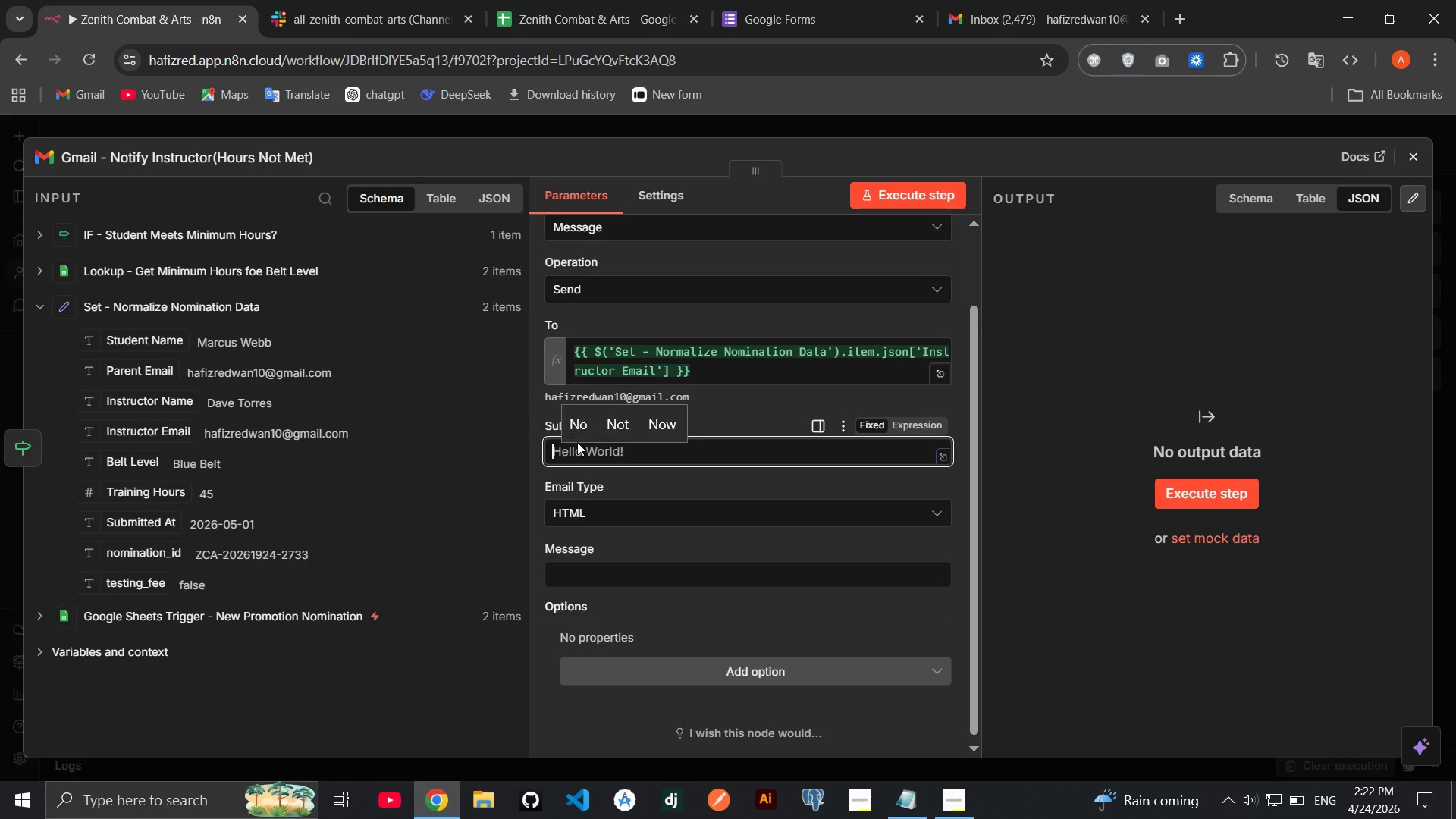 
key(N)
 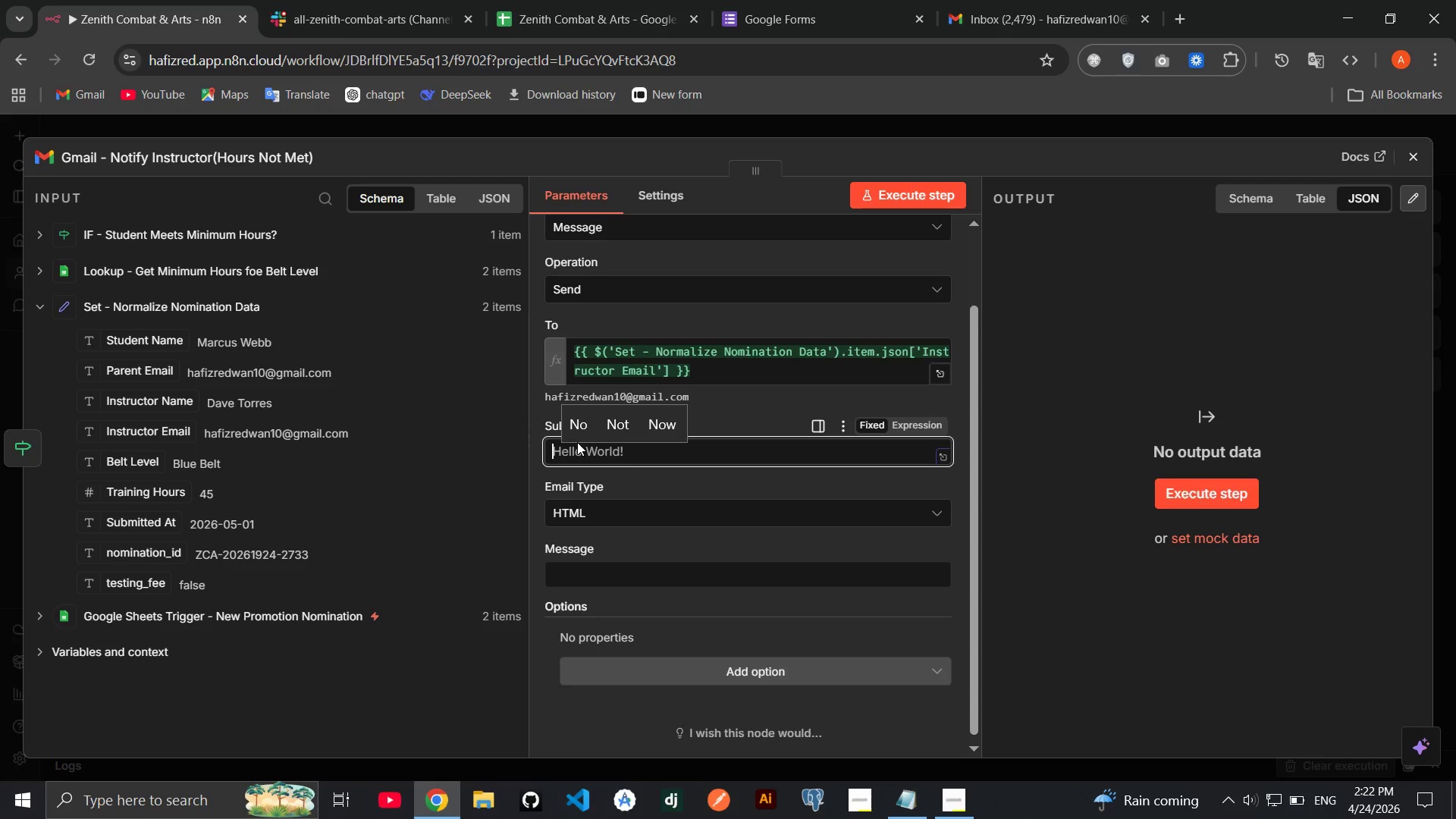 
key(CapsLock)
 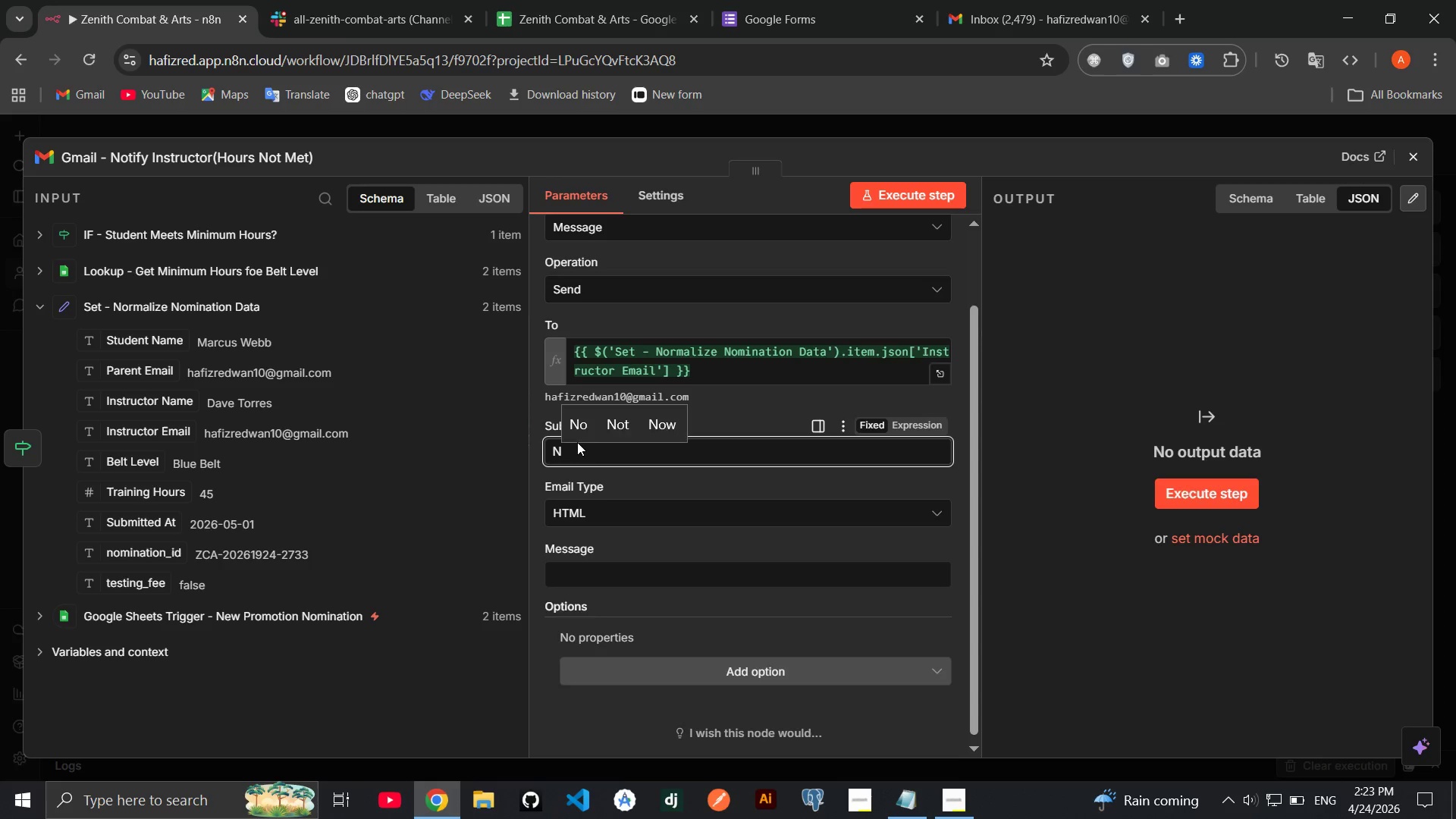 
key(Backspace)
 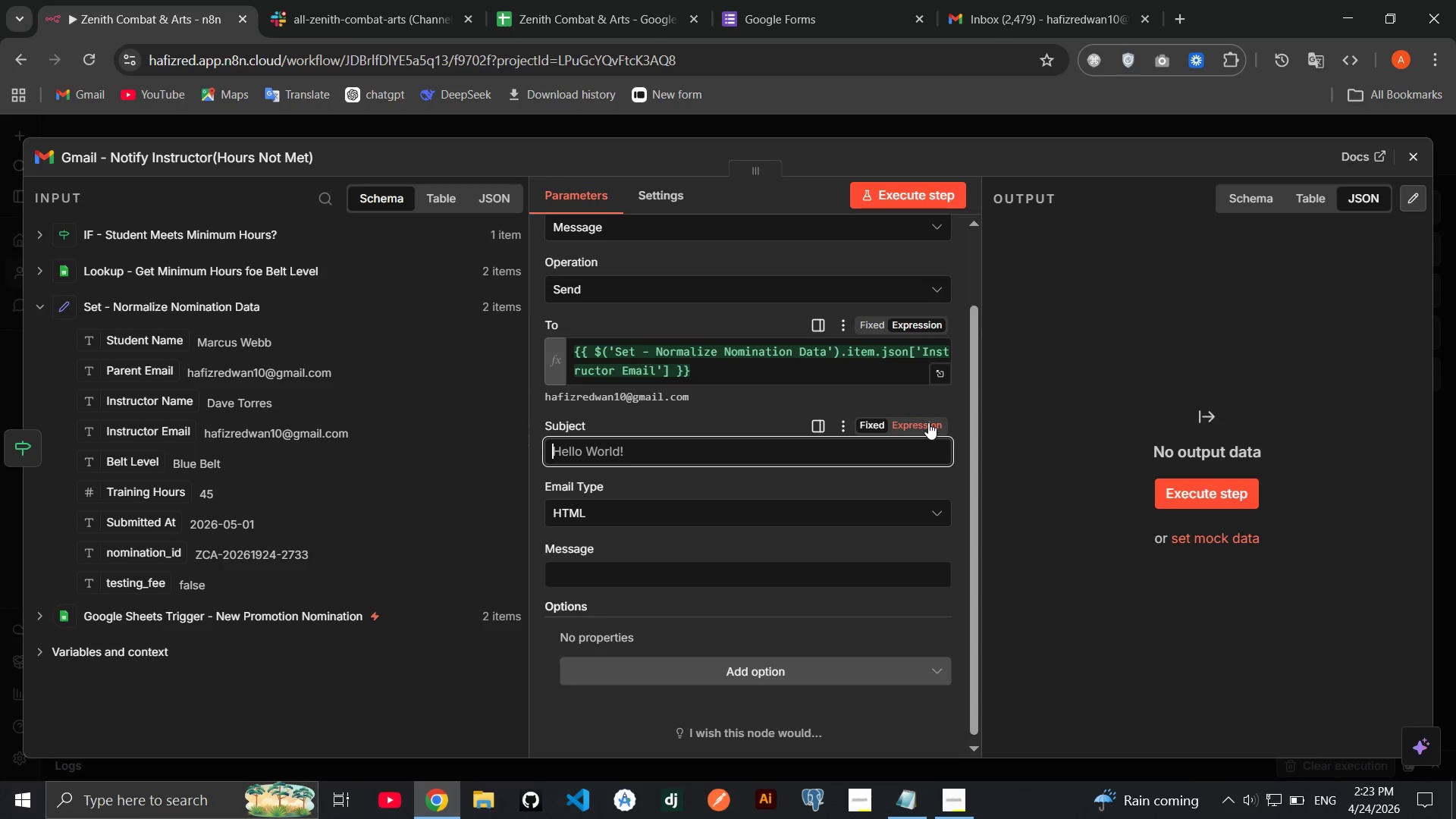 
left_click([928, 422])
 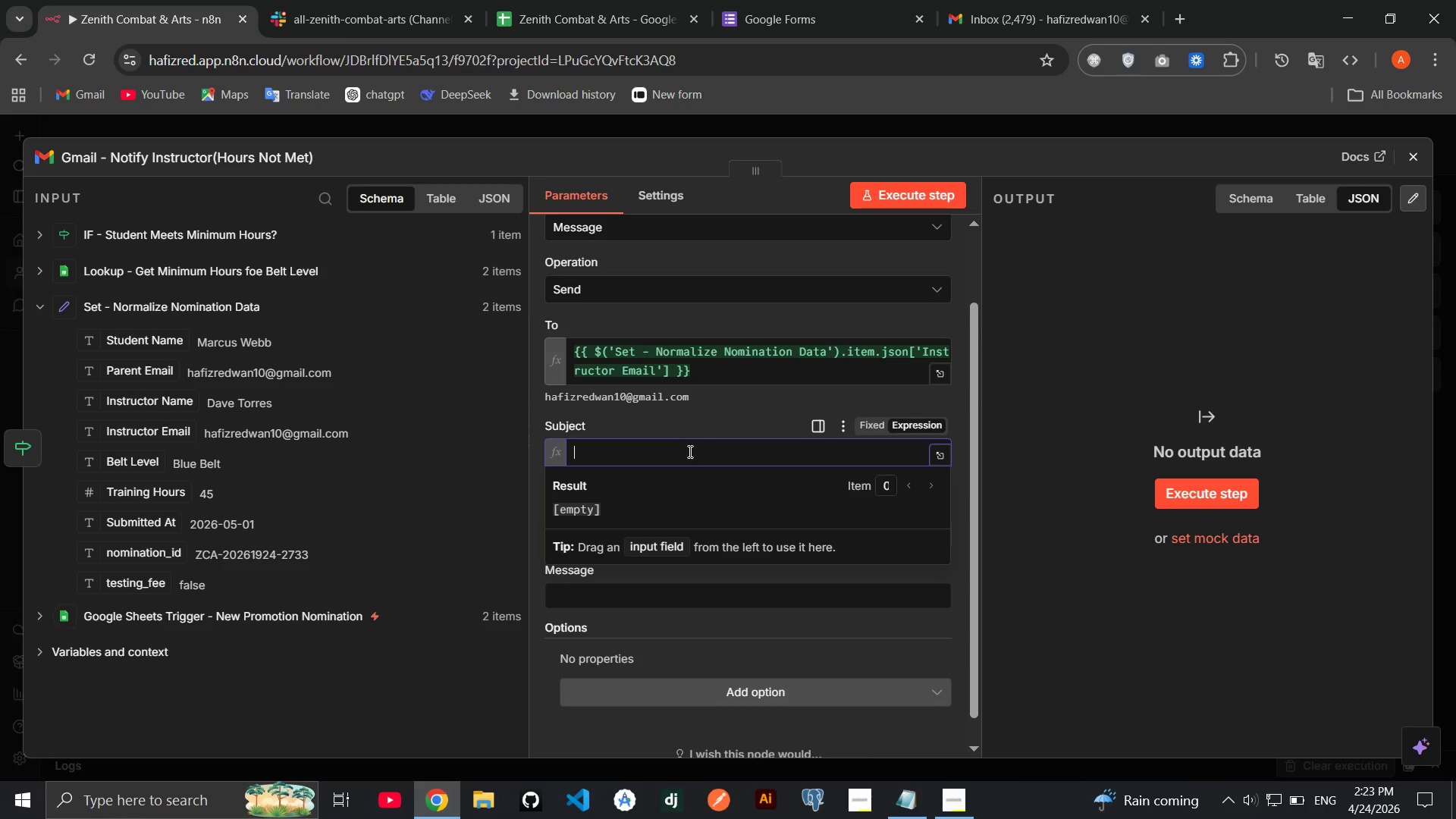 
left_click([689, 451])
 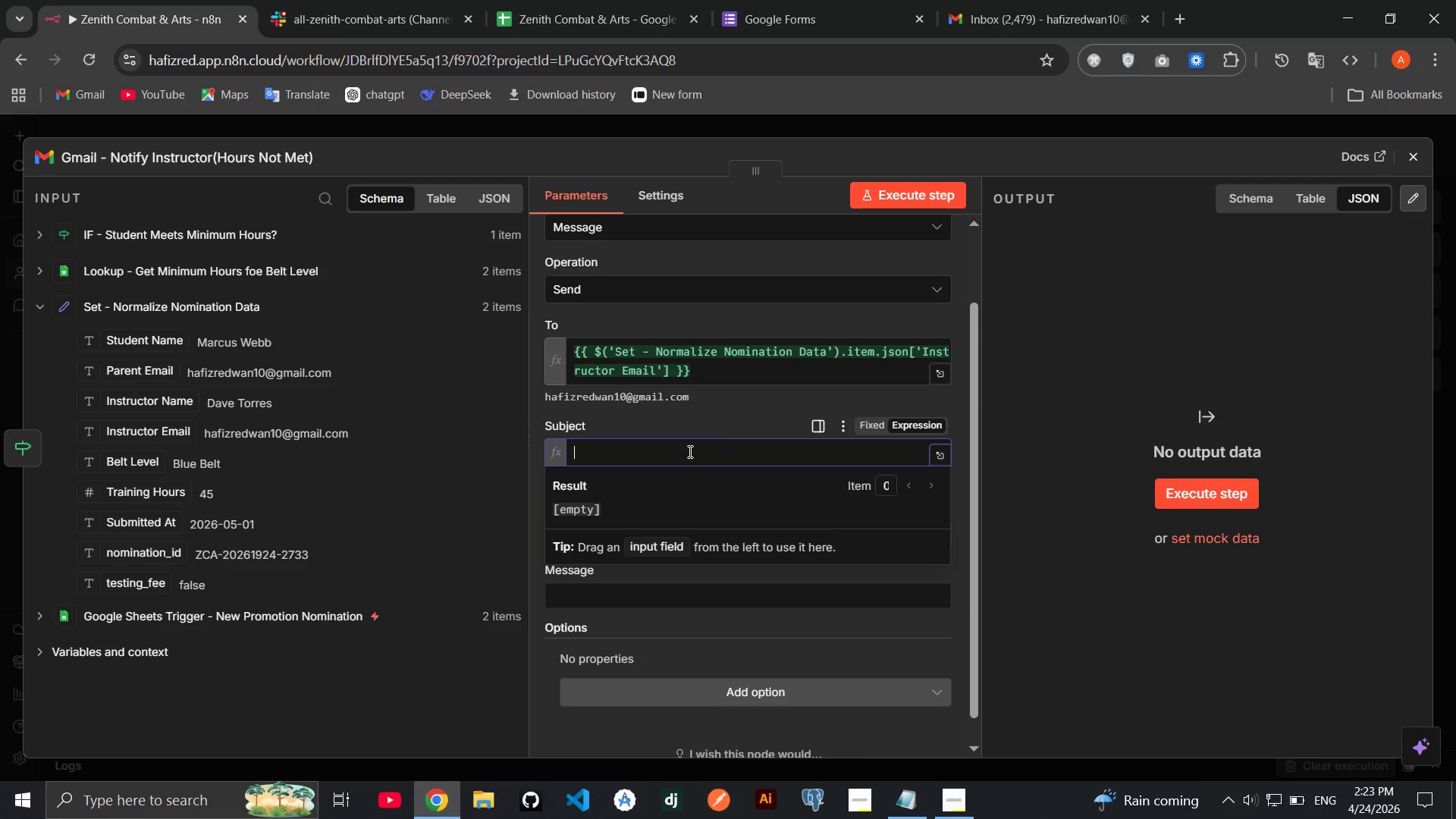 
type(Nomination )
 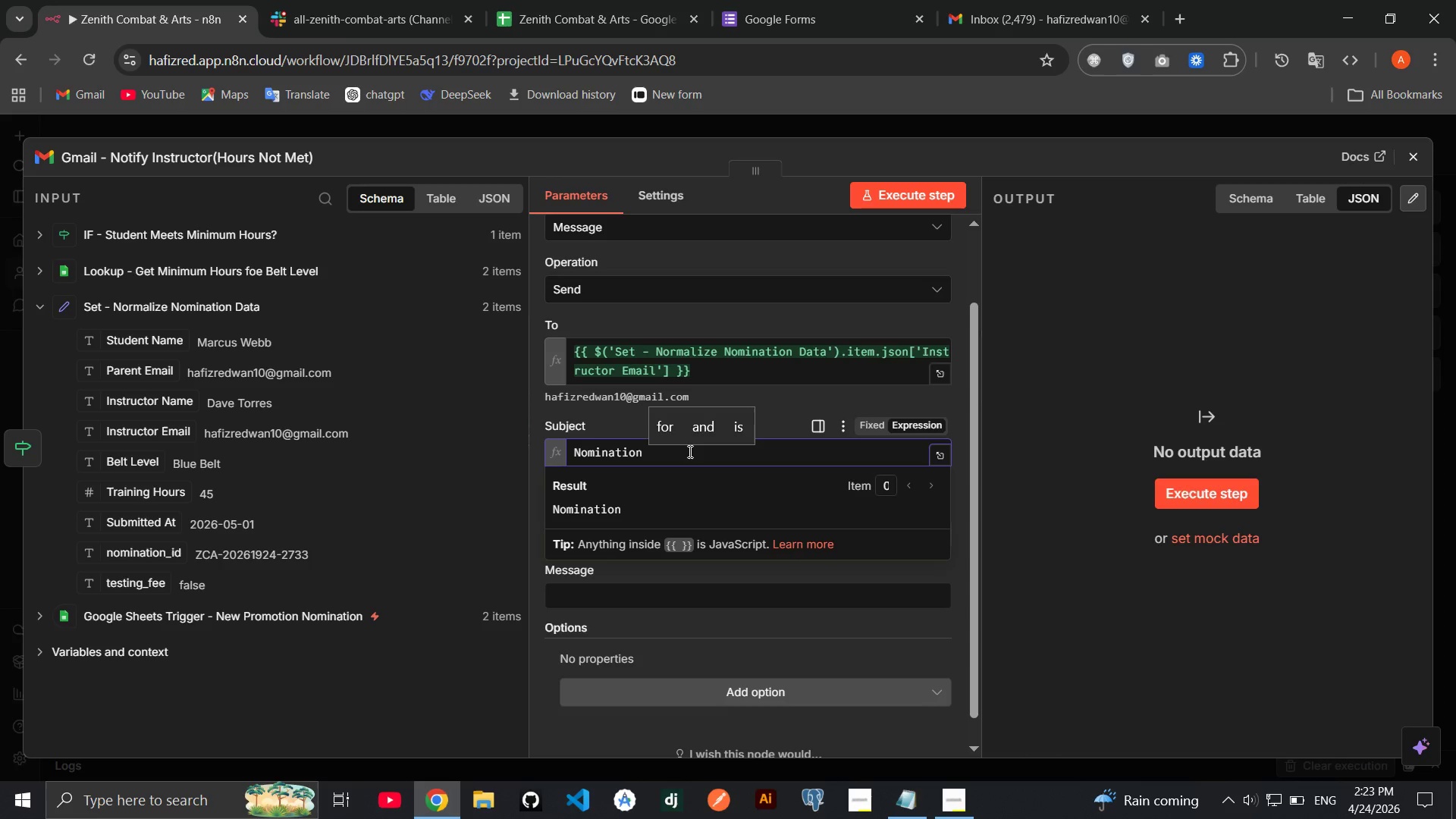 
type(Update:)
key(Backspace)
type( - )
 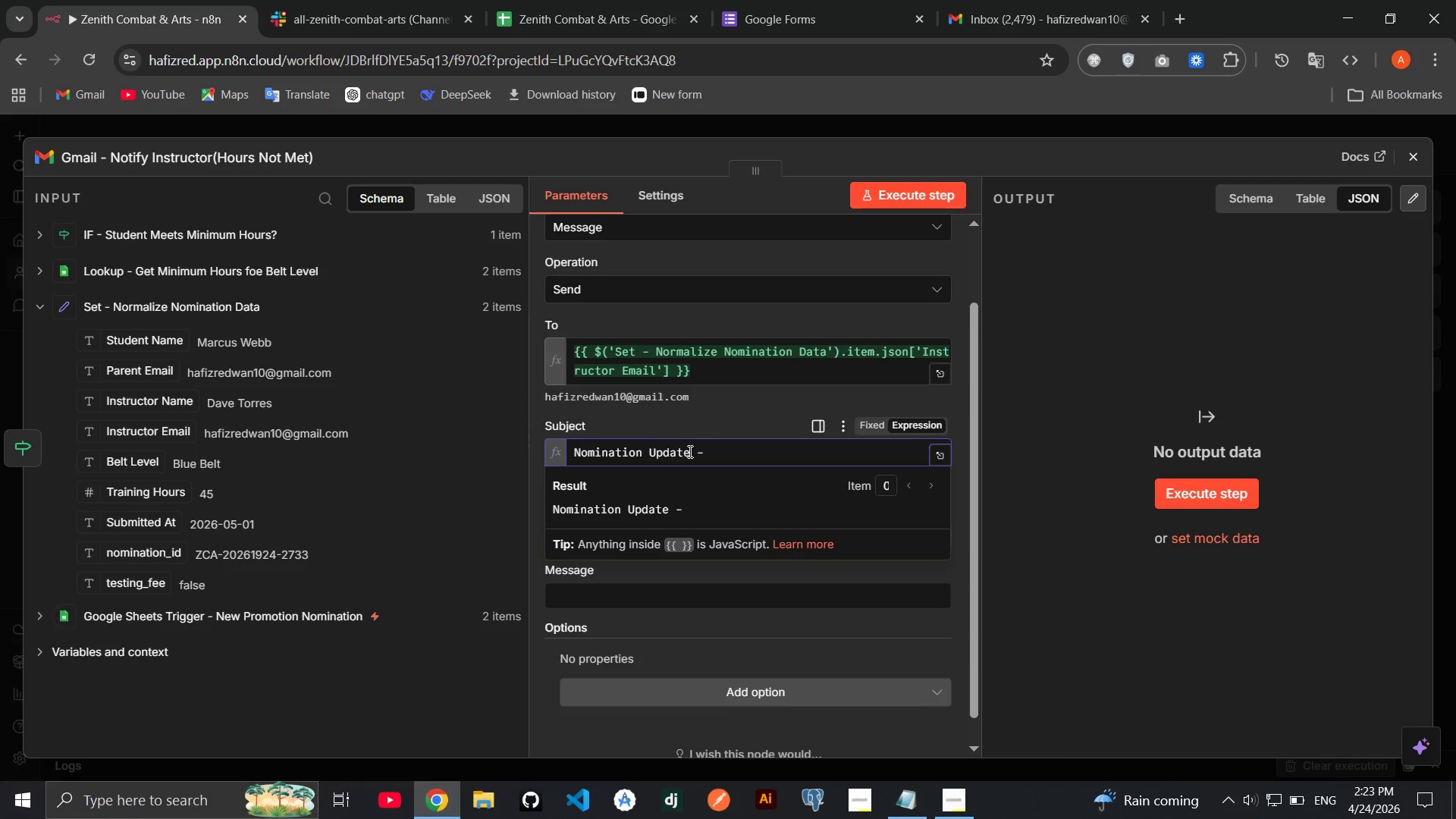 
wait(5.66)
 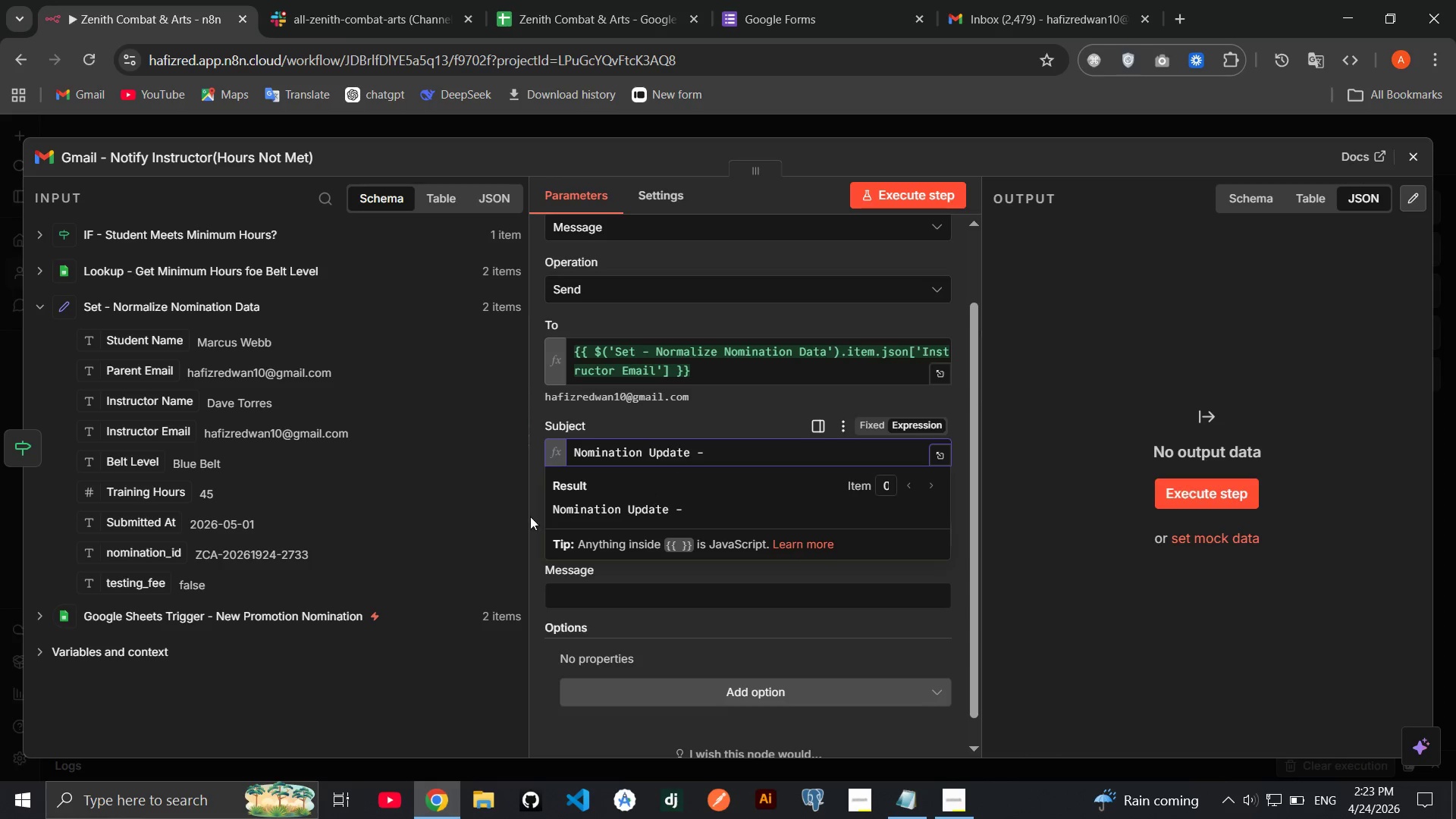 
left_click_drag(start_coordinate=[144, 347], to_coordinate=[733, 444])
 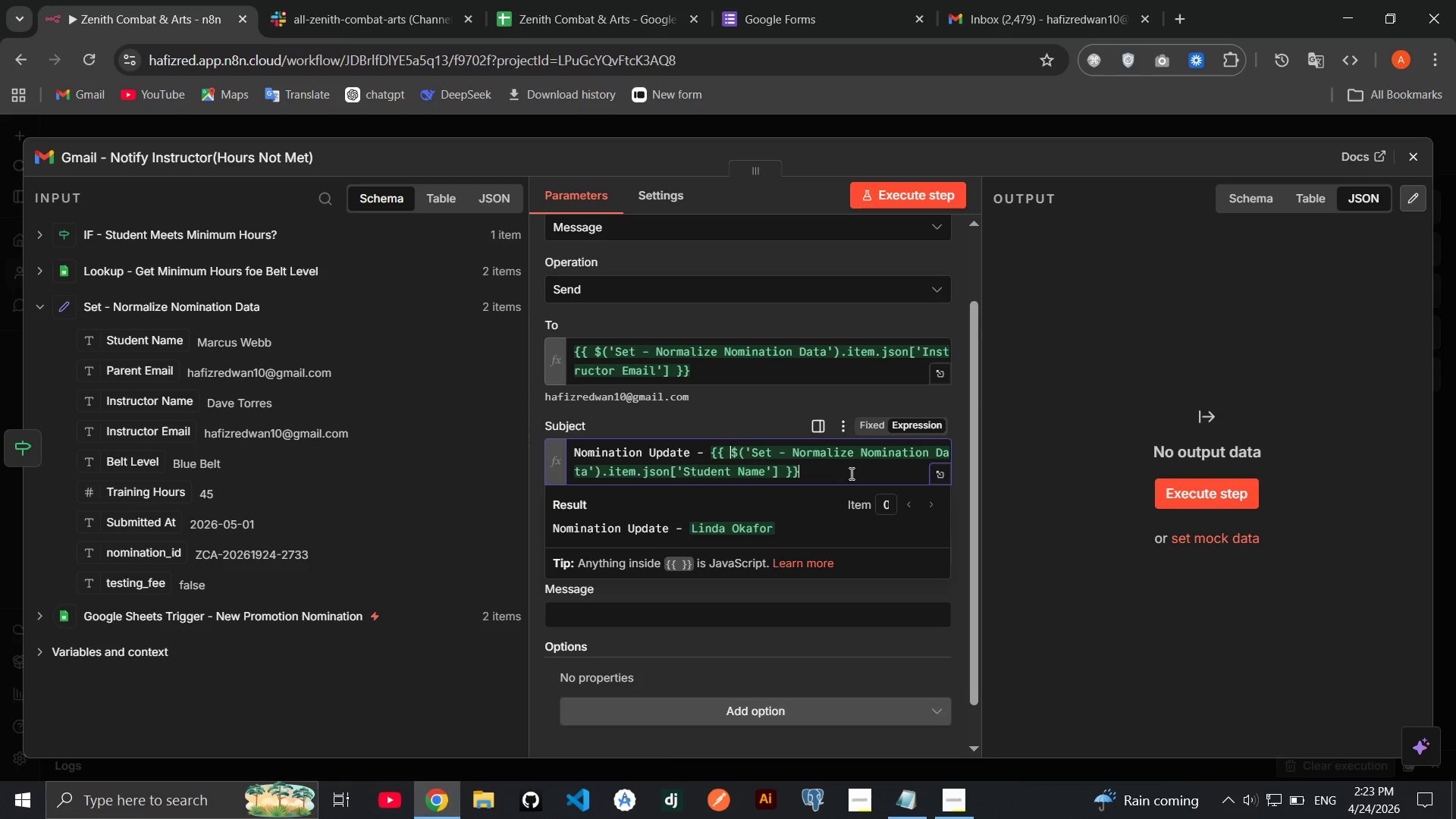 
left_click([850, 473])
 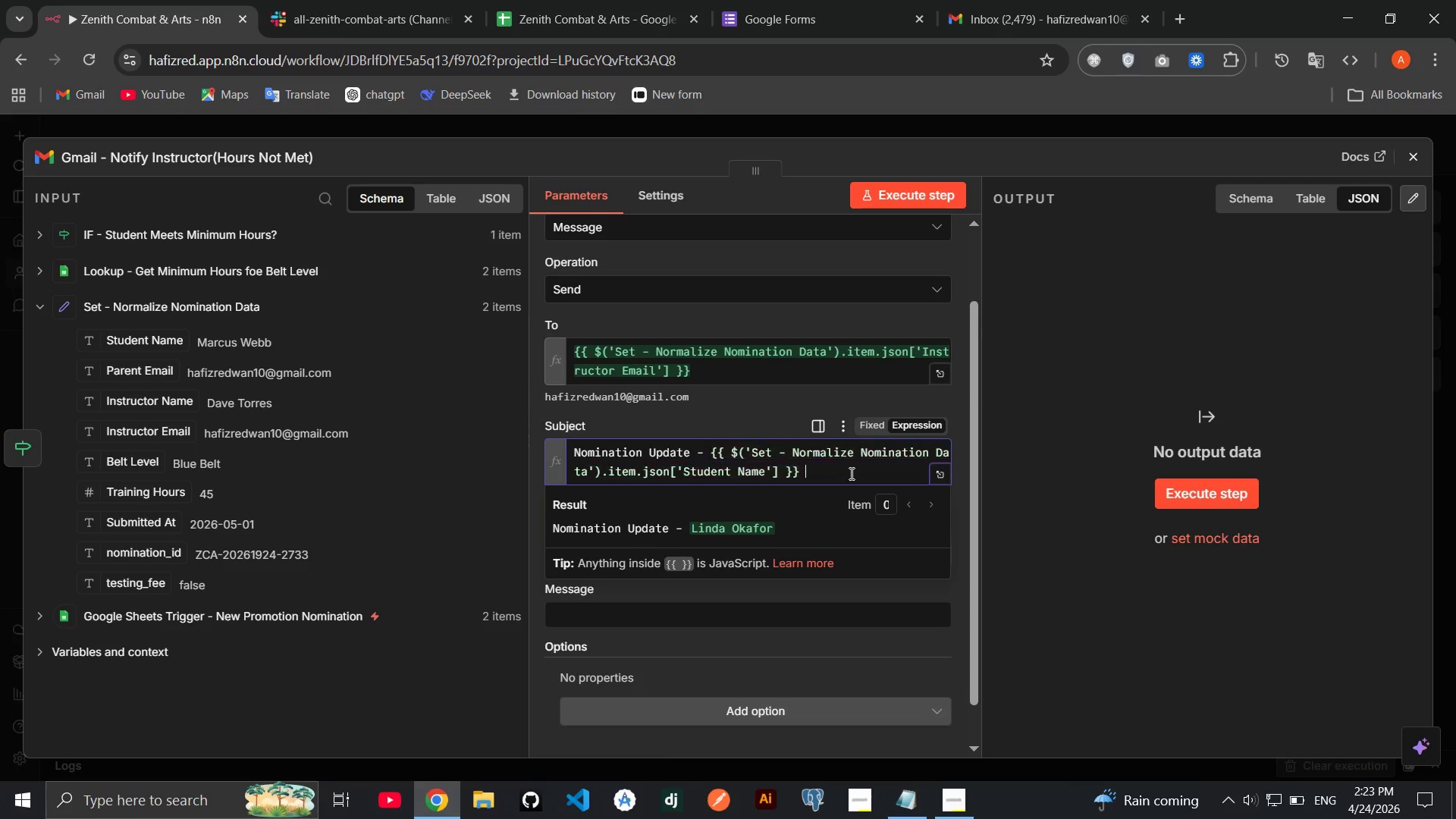 
type( does not quali)
key(Backspace)
key(Backspace)
key(Backspace)
key(Backspace)
key(Backspace)
key(Backspace)
key(Backspace)
key(Backspace)
key(Backspace)
key(Backspace)
key(Backspace)
key(Backspace)
key(Backspace)
key(Backspace)
type(Does Not Yt)
key(Backspace)
type(et Qualify)
 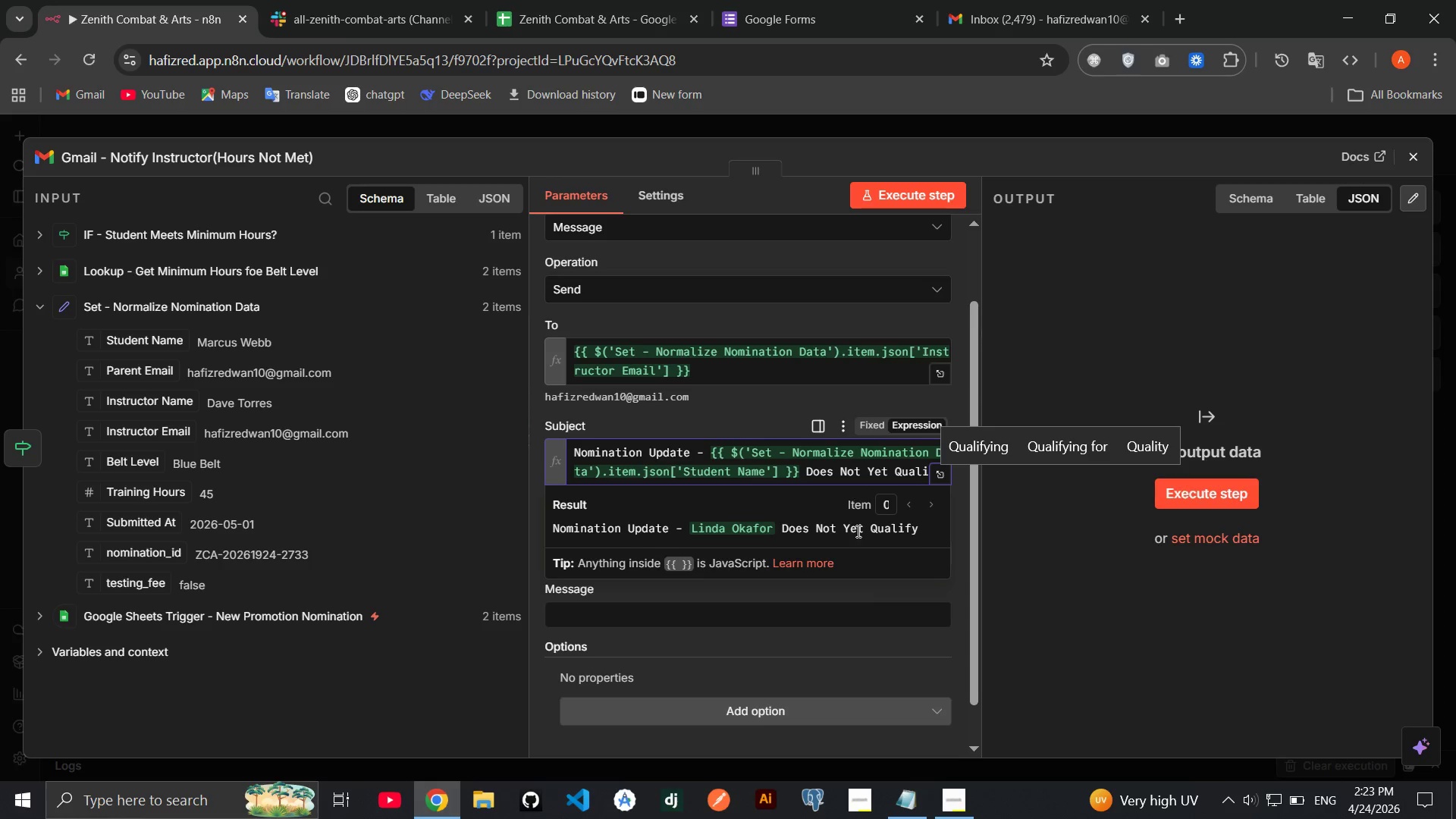 
left_click([839, 606])
 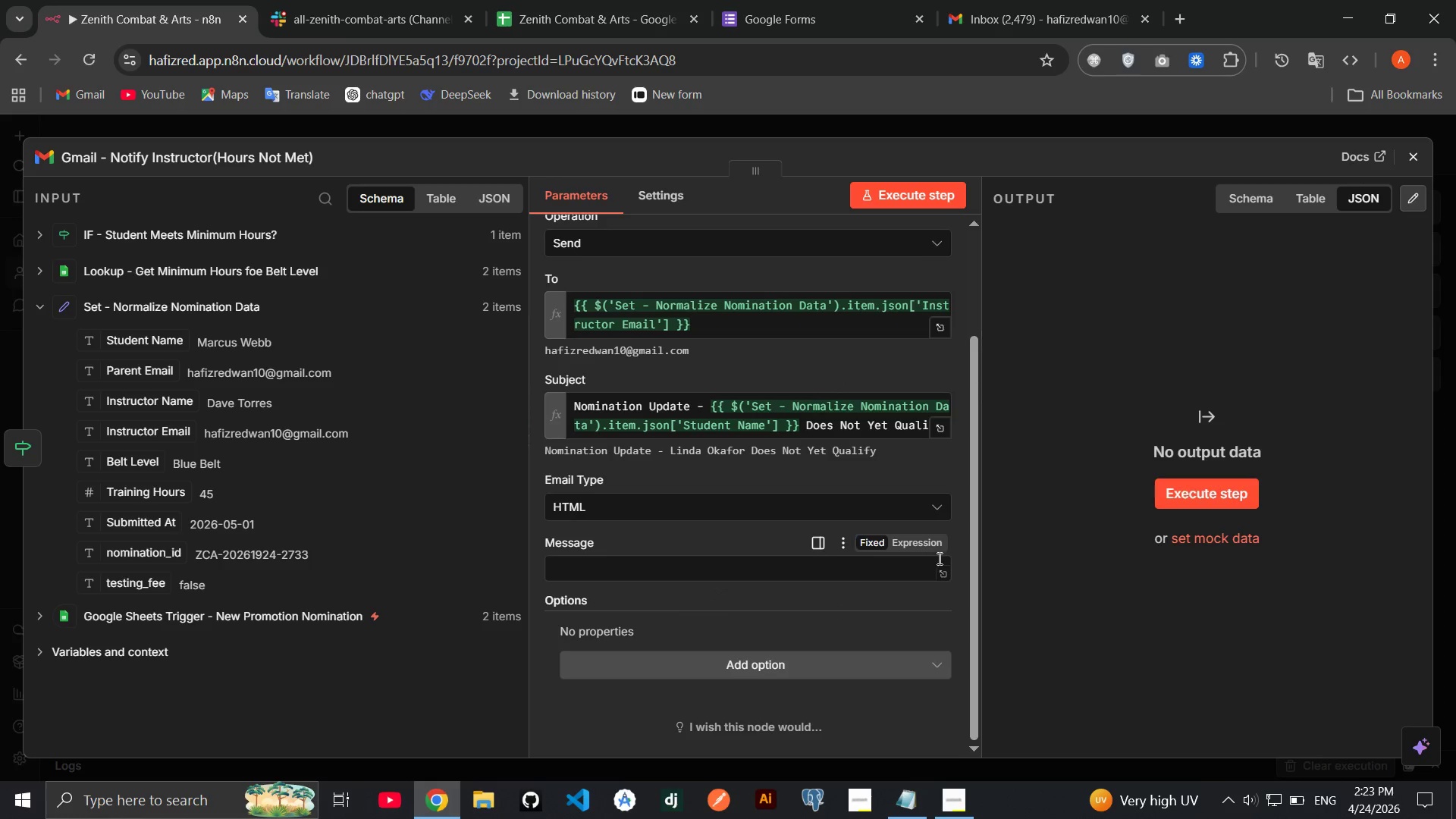 
left_click([921, 546])
 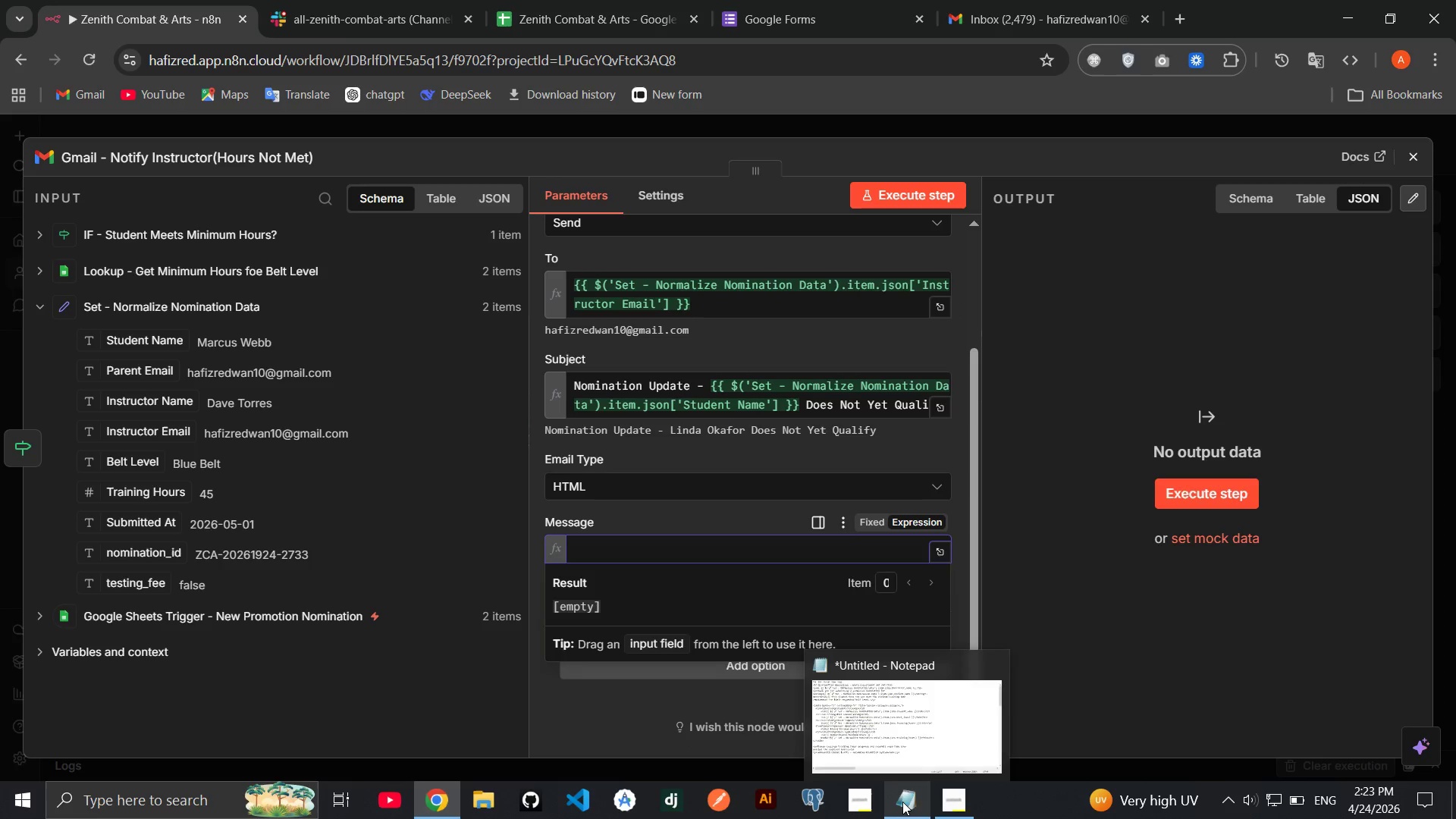 
left_click([902, 802])
 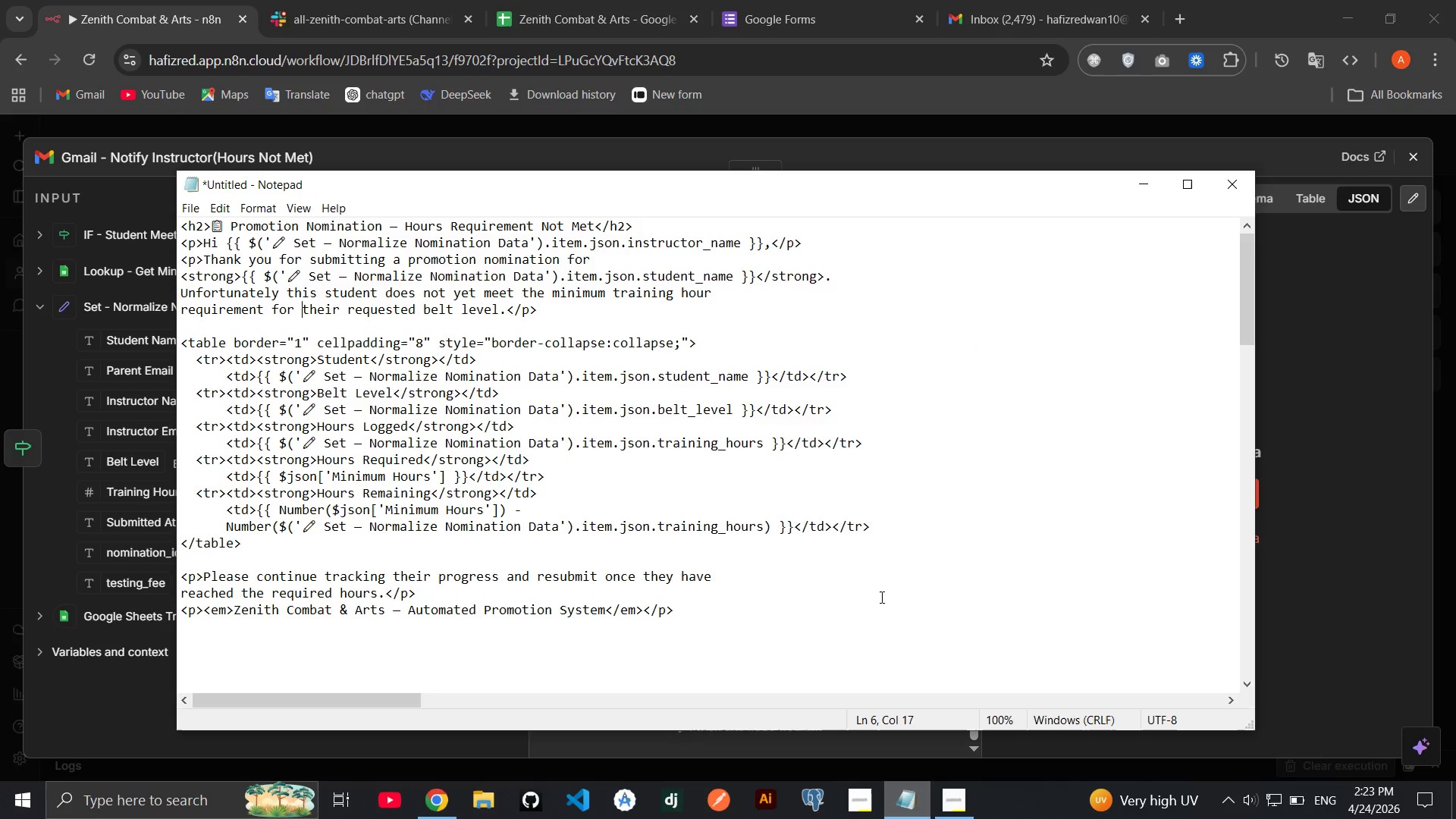 
scroll: coordinate [880, 604], scroll_direction: none, amount: 0.0
 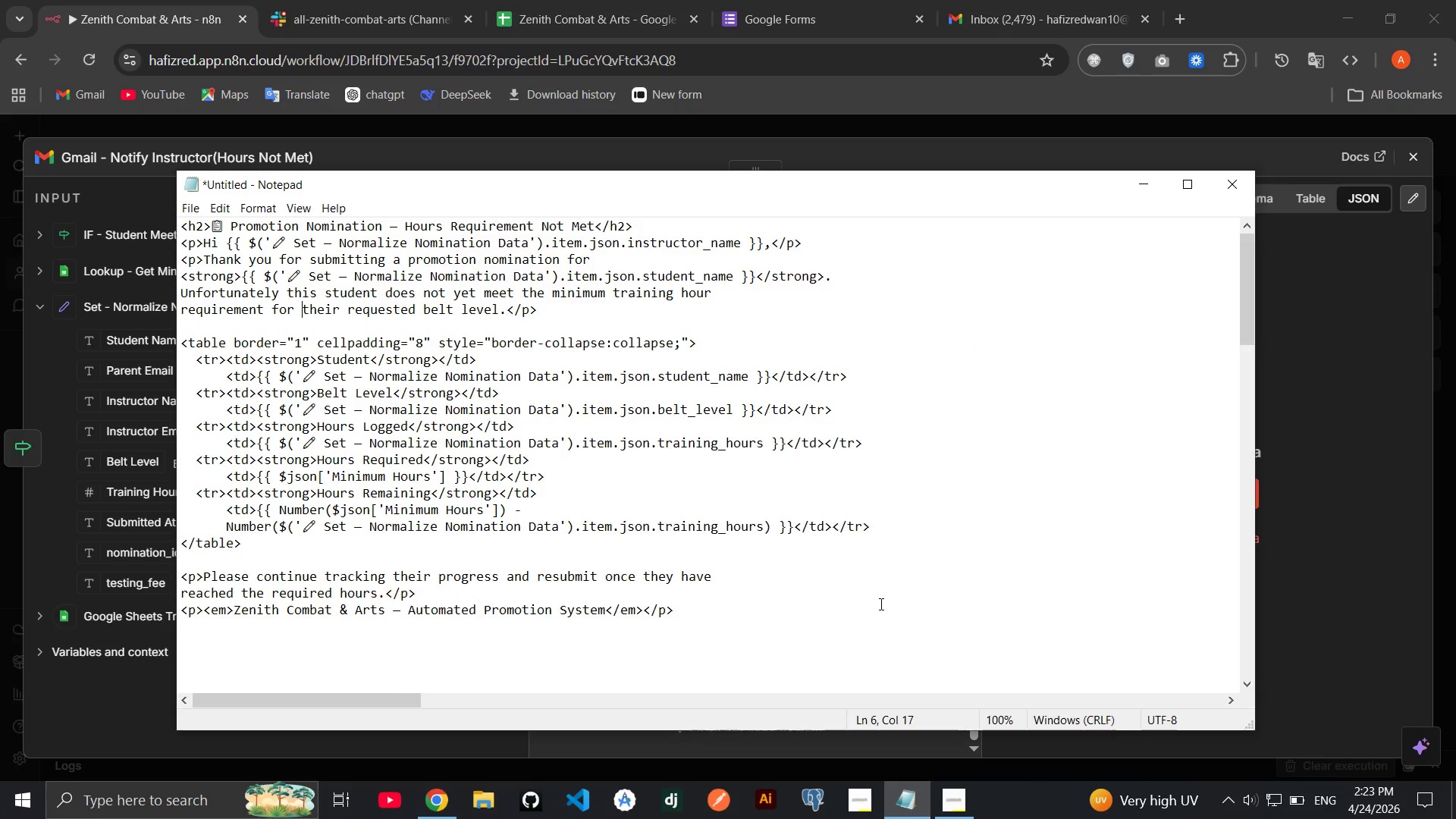 
scroll: coordinate [880, 604], scroll_direction: down, amount: 1.0
 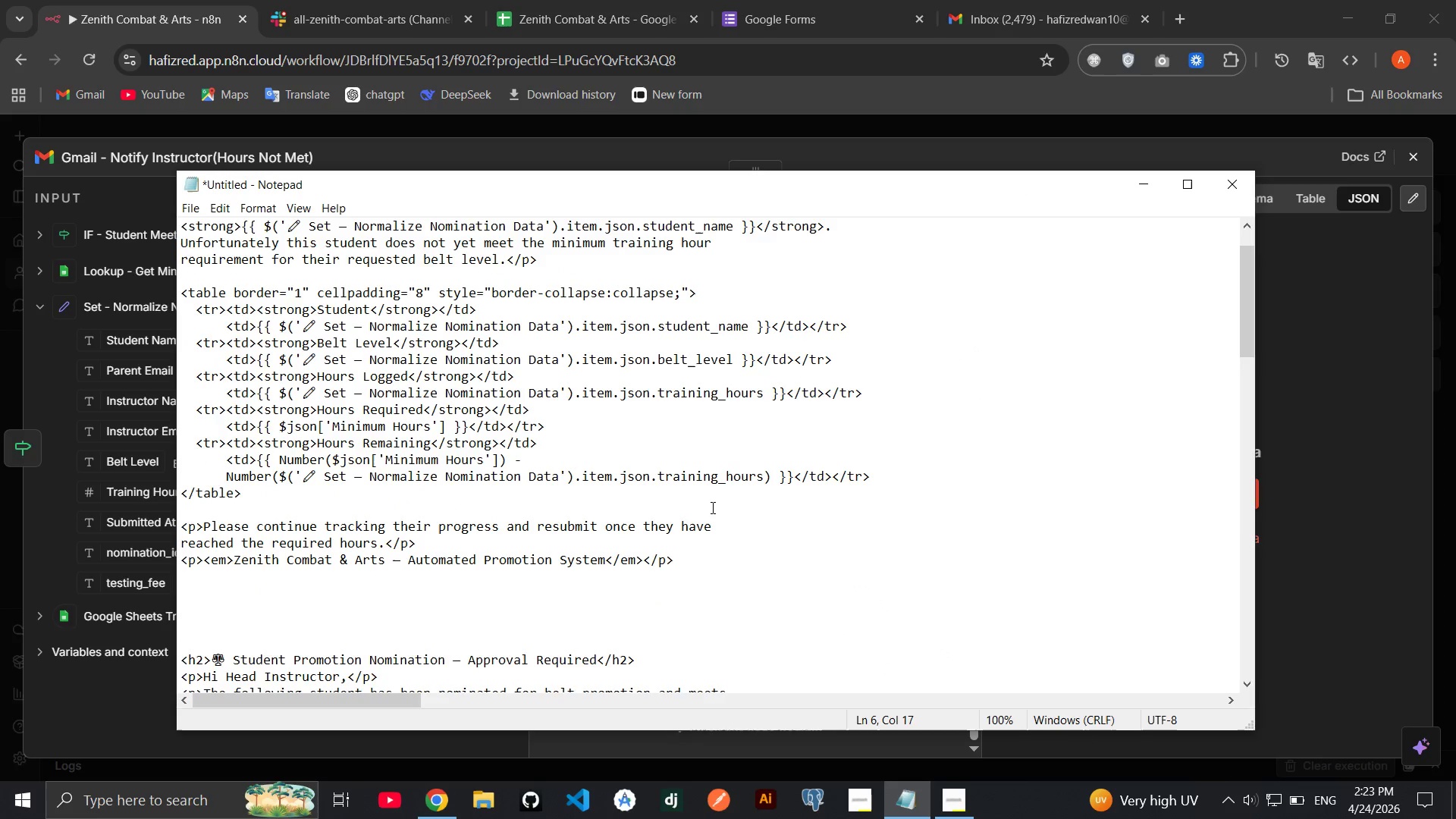 
scroll: coordinate [711, 507], scroll_direction: up, amount: 3.0
 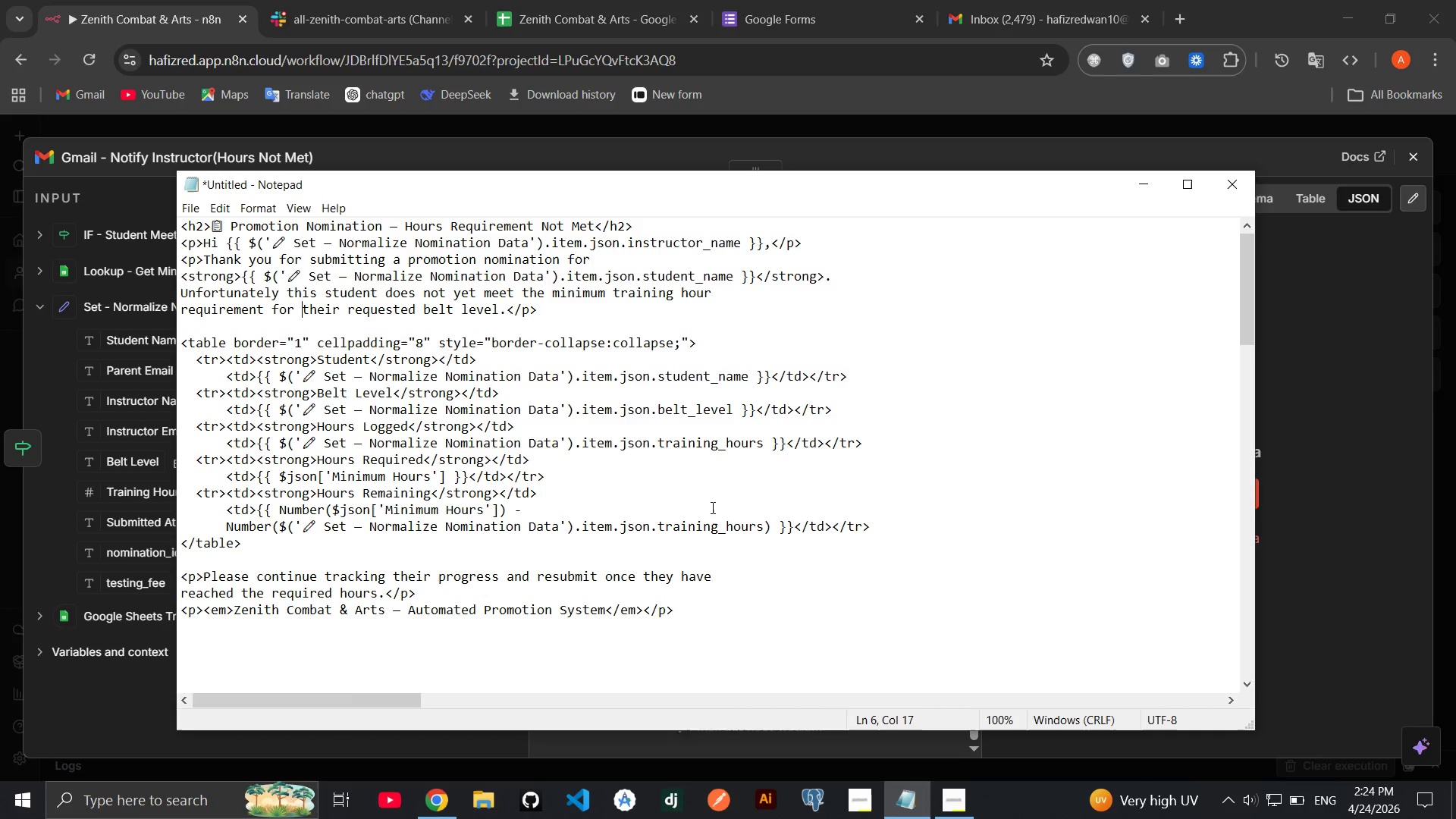 
wait(5.05)
 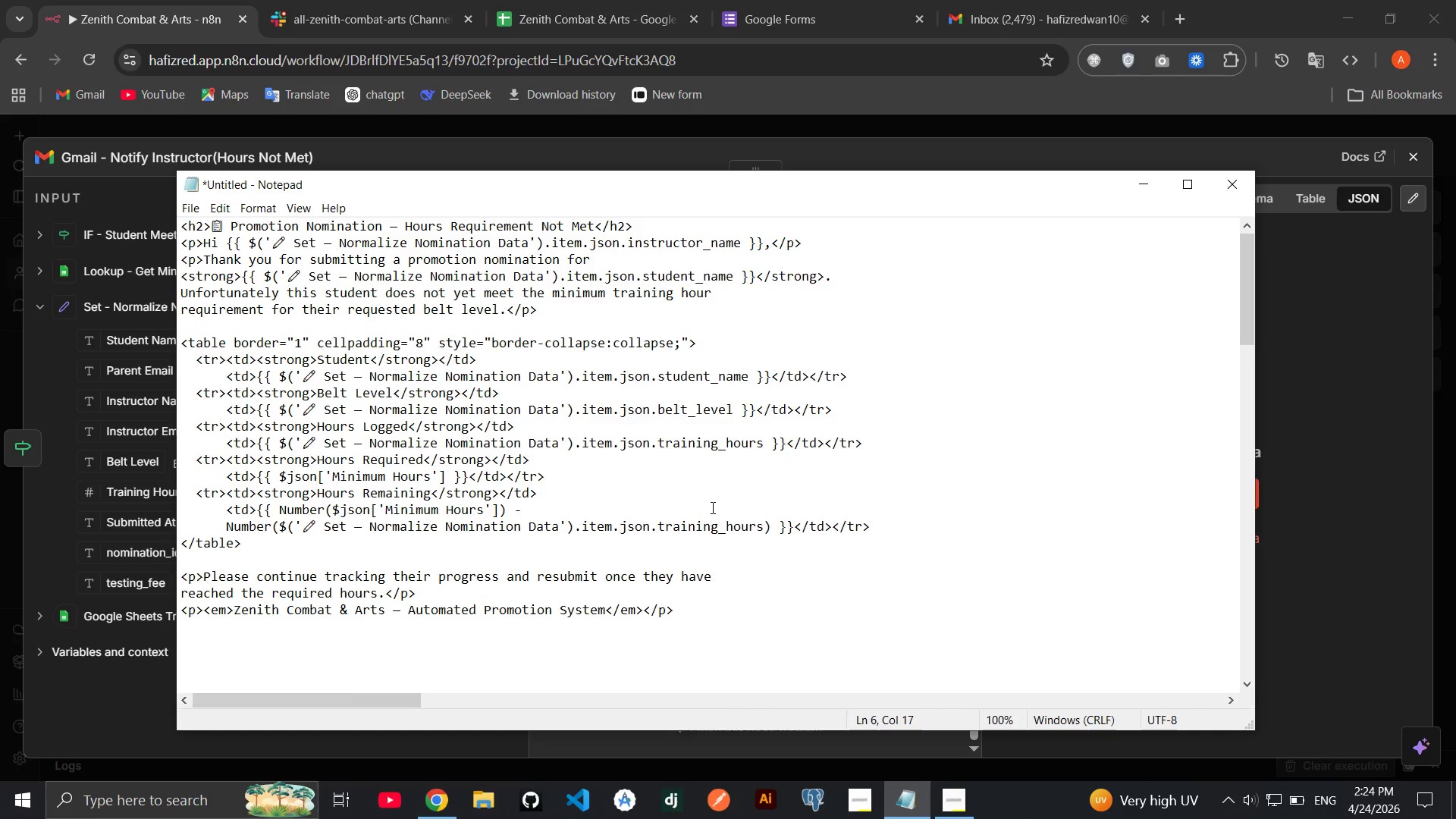 
scroll: coordinate [711, 507], scroll_direction: down, amount: 8.0
 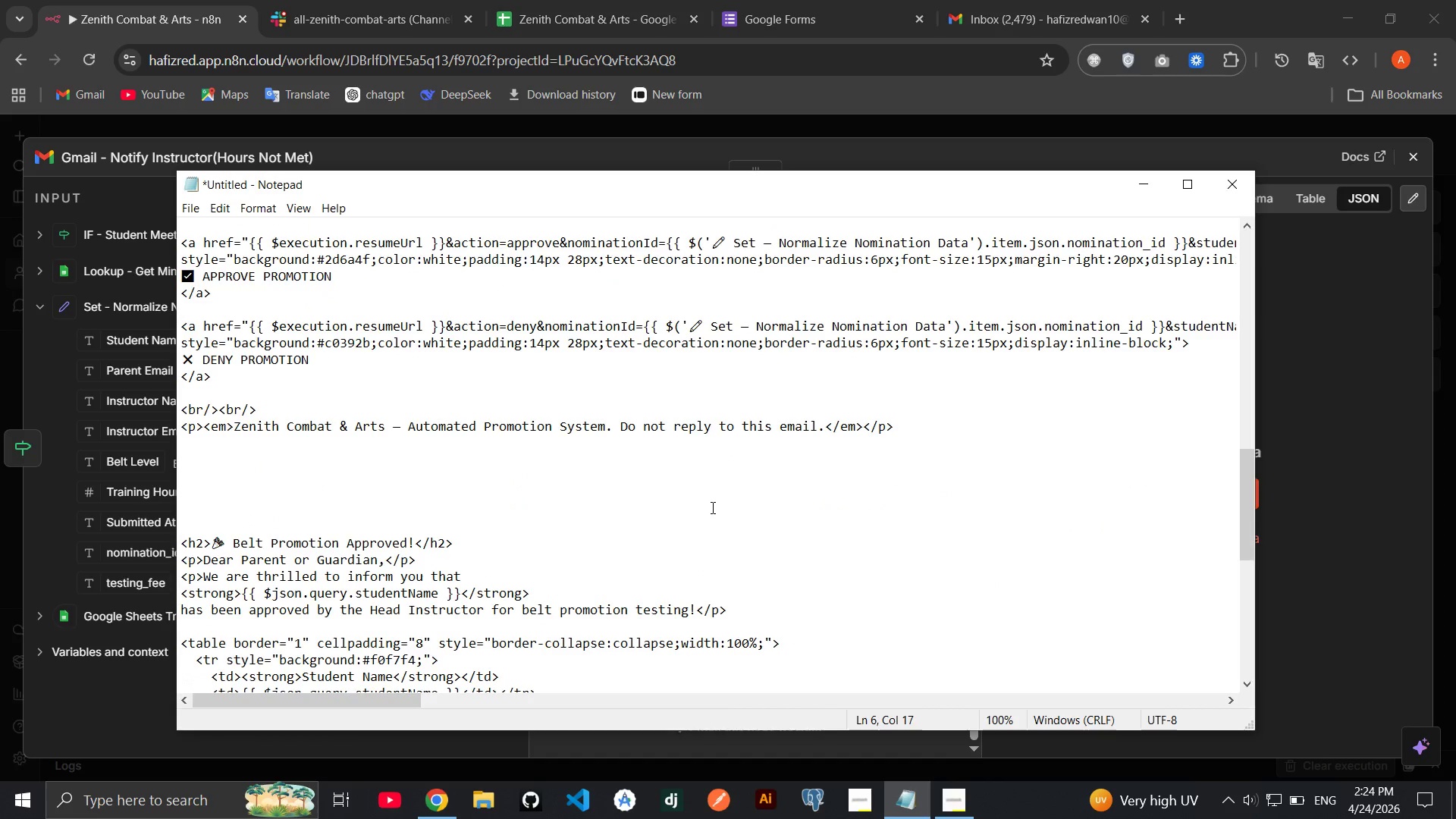 
scroll: coordinate [711, 507], scroll_direction: up, amount: 19.0
 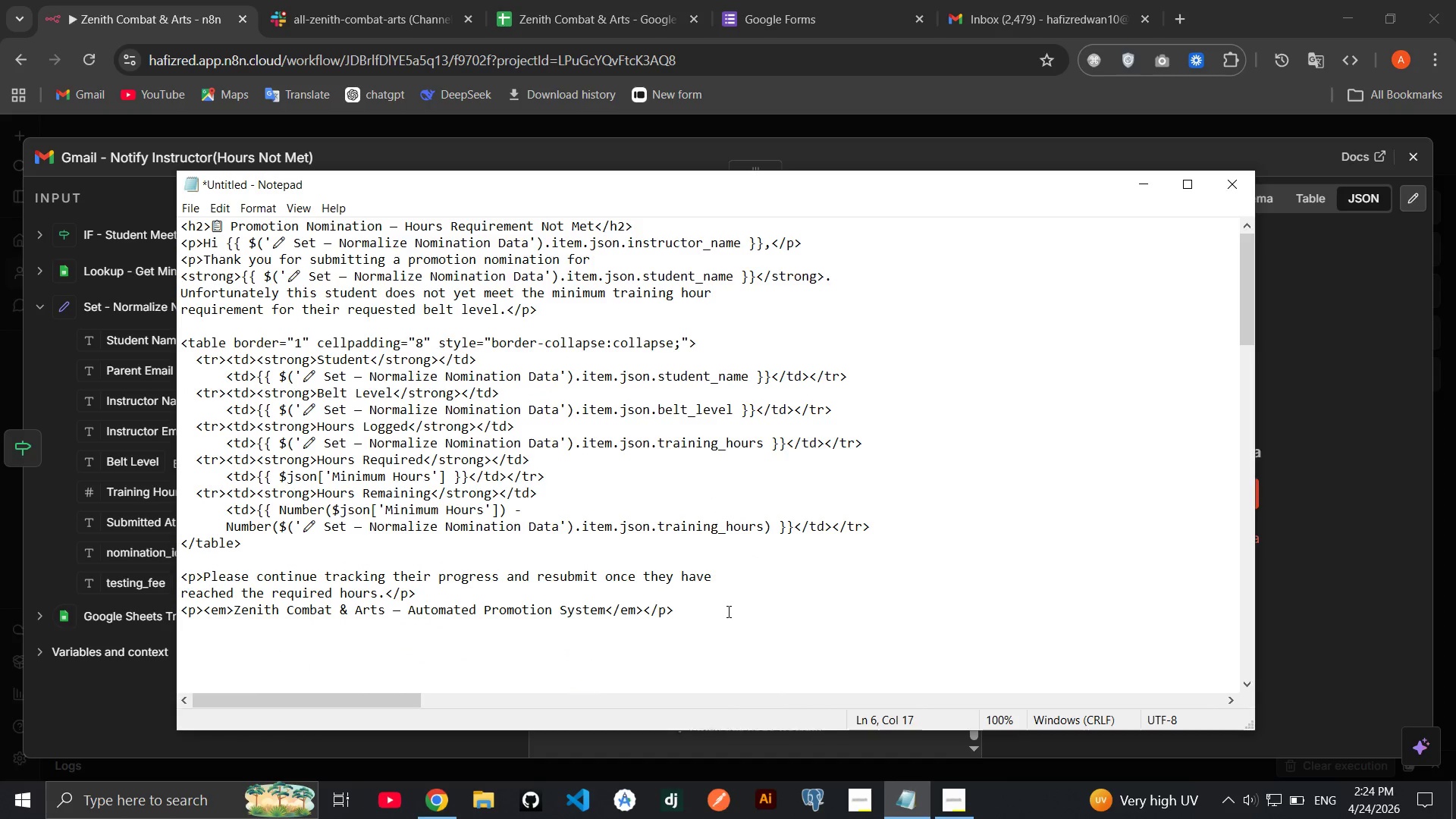 
left_click_drag(start_coordinate=[689, 612], to_coordinate=[171, 171])
 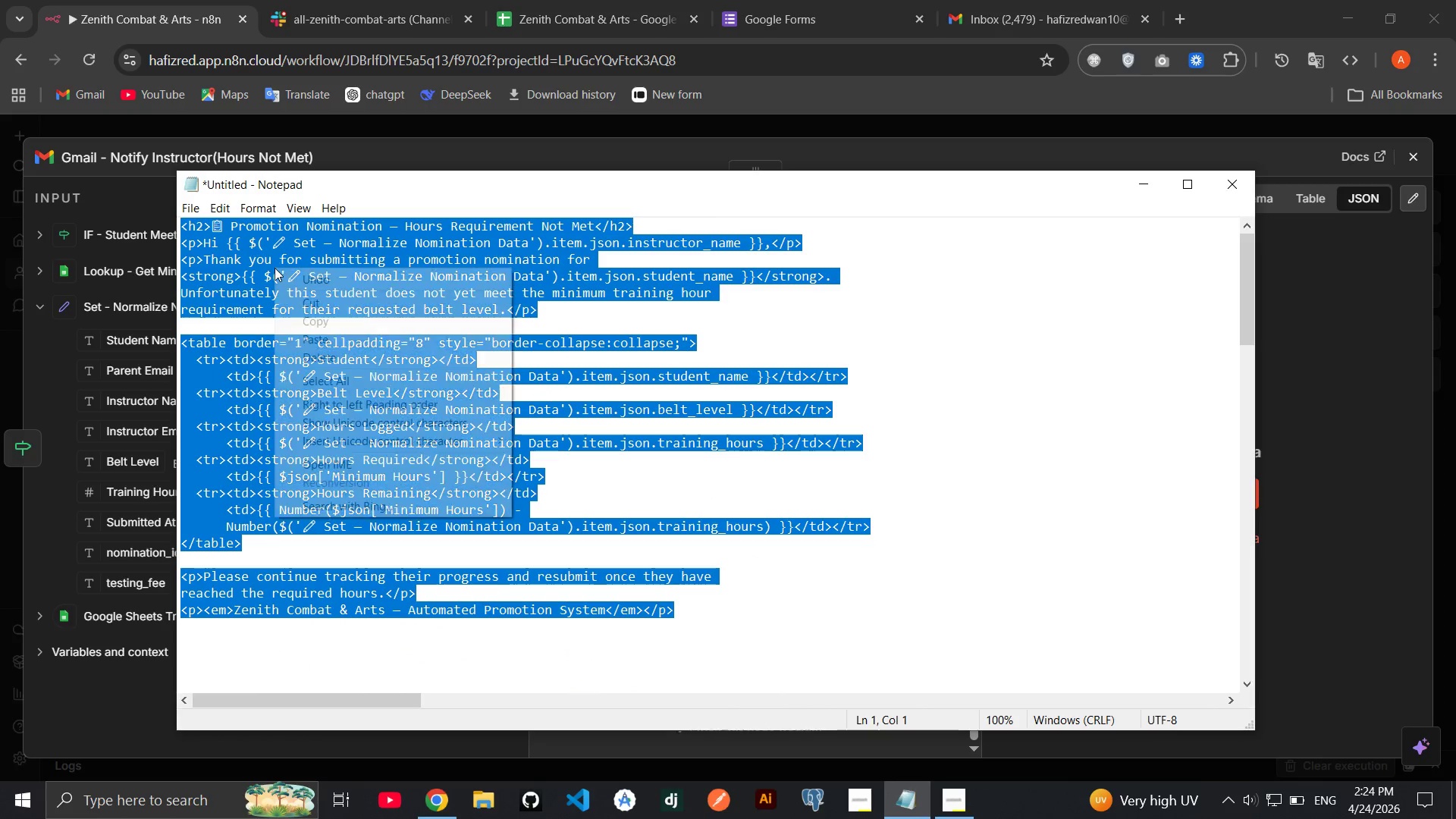 
right_click([275, 268])
 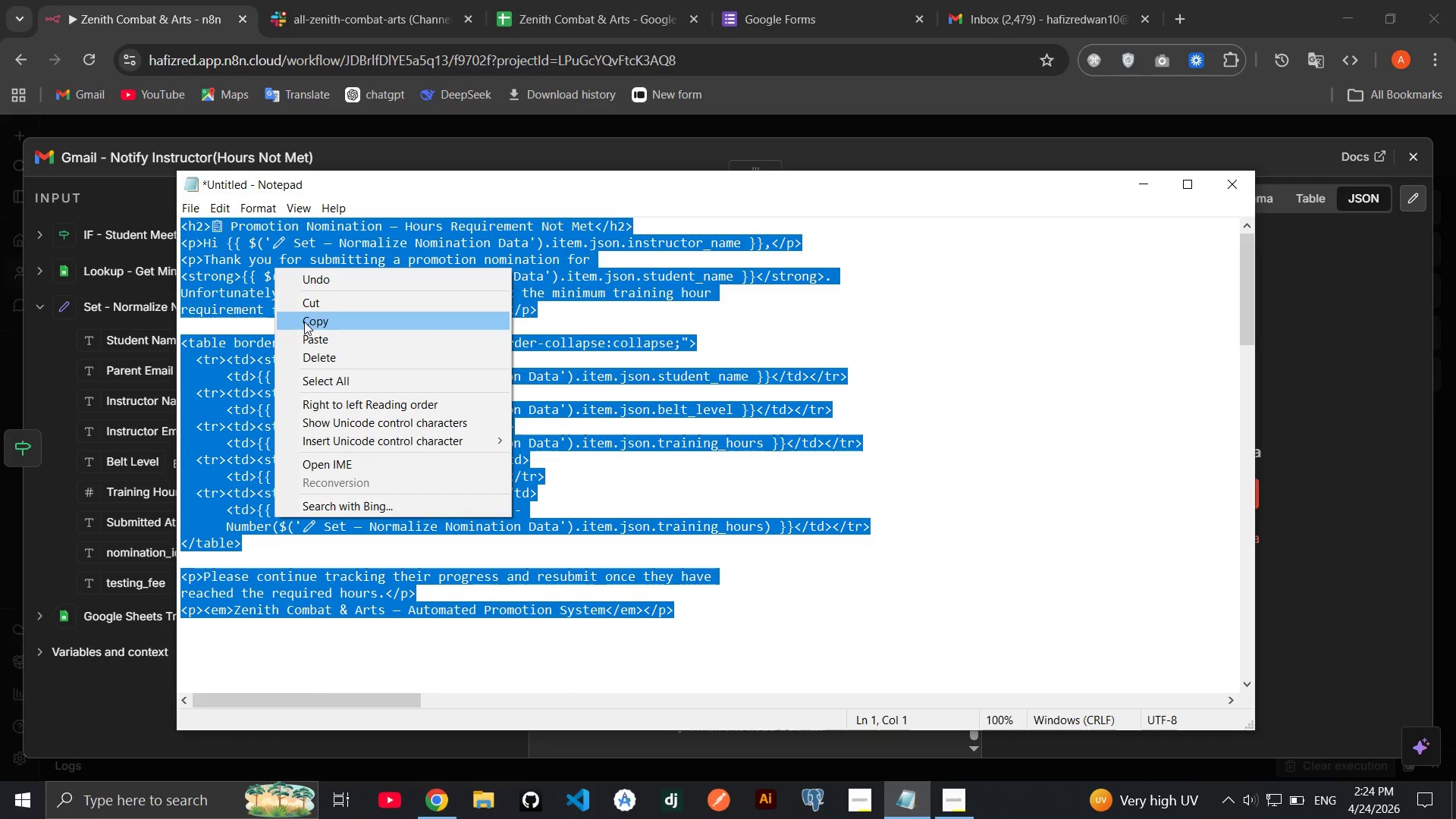 
left_click([304, 322])
 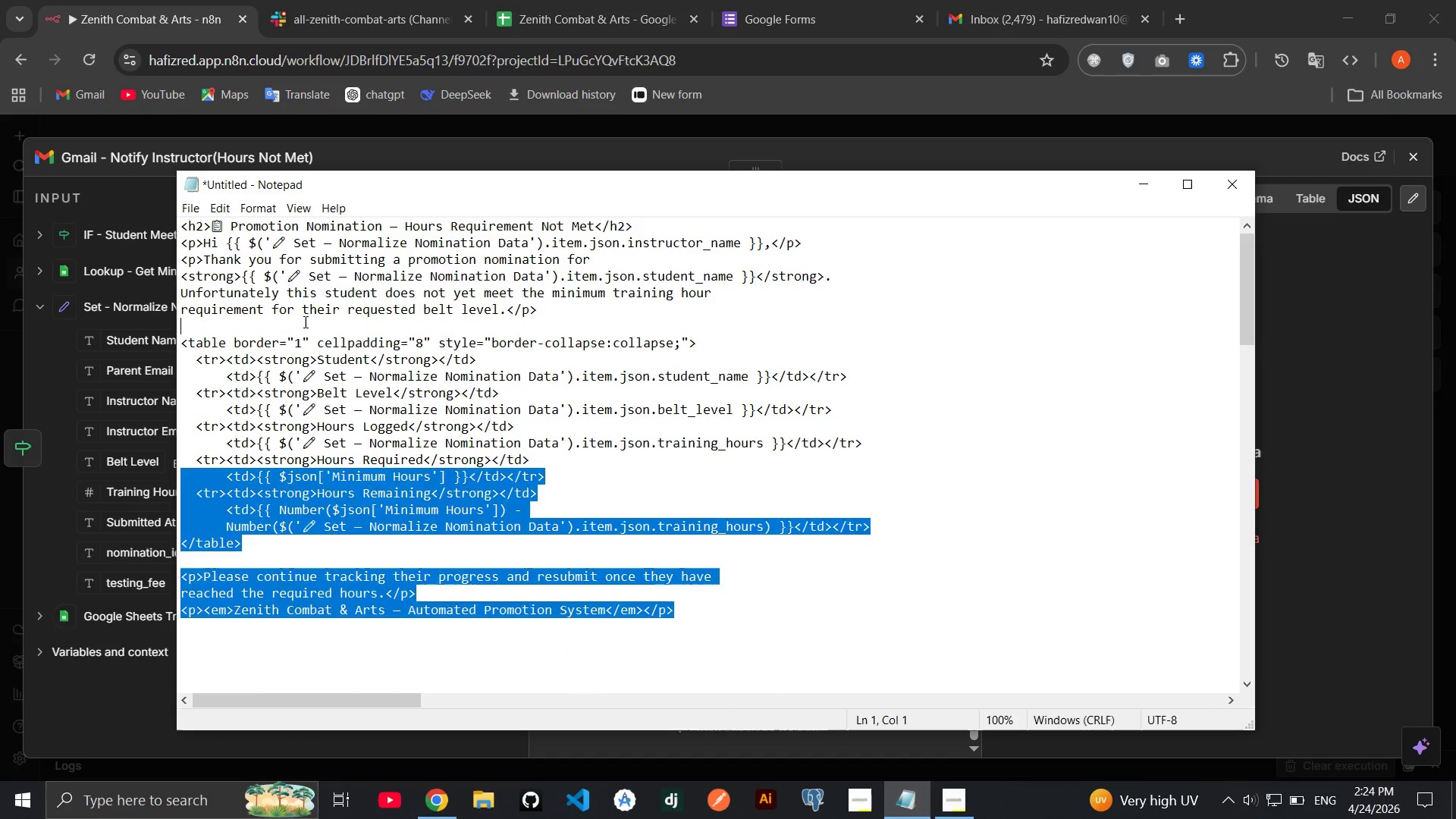 
left_click([304, 322])
 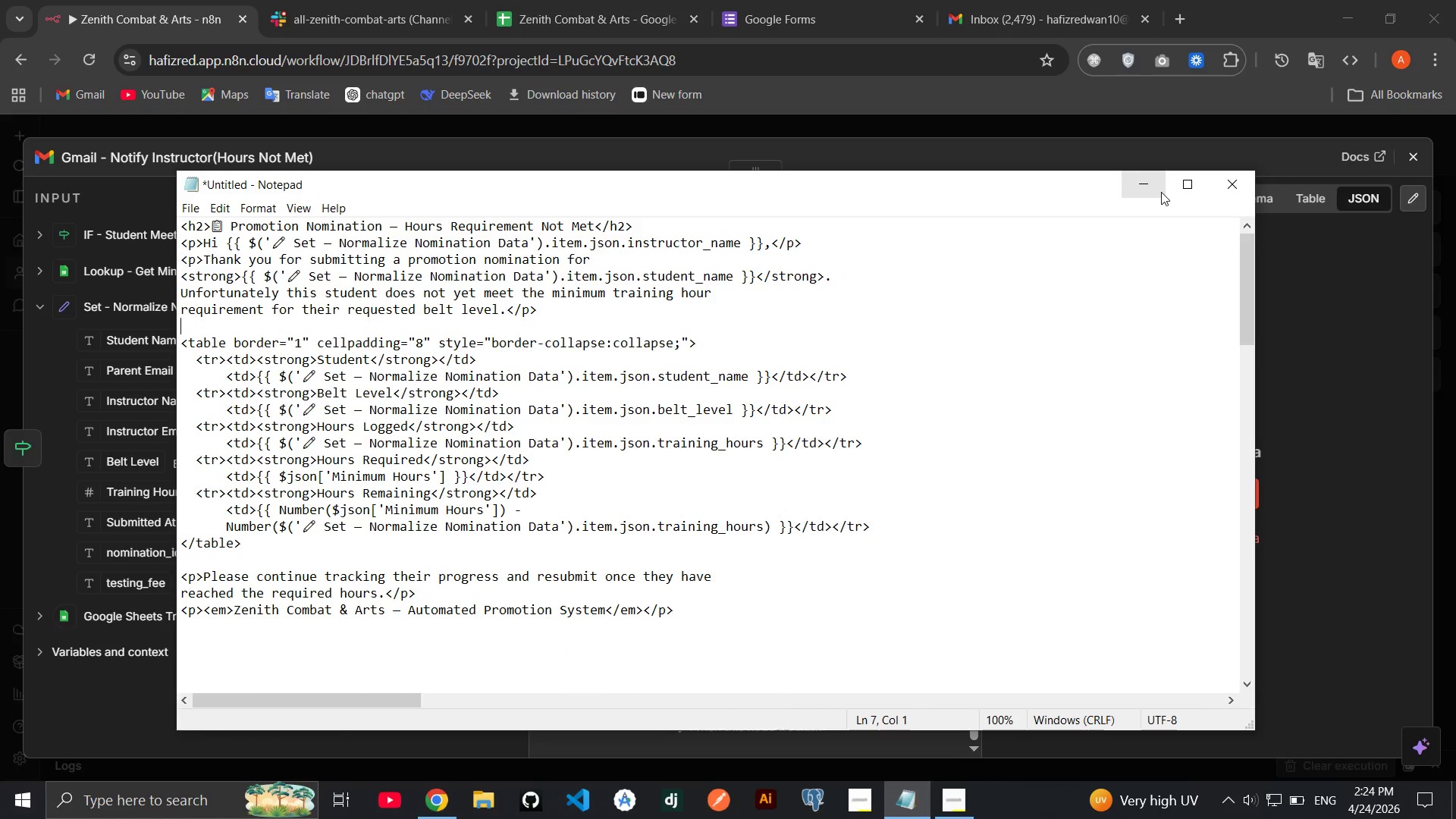 
left_click([1161, 192])
 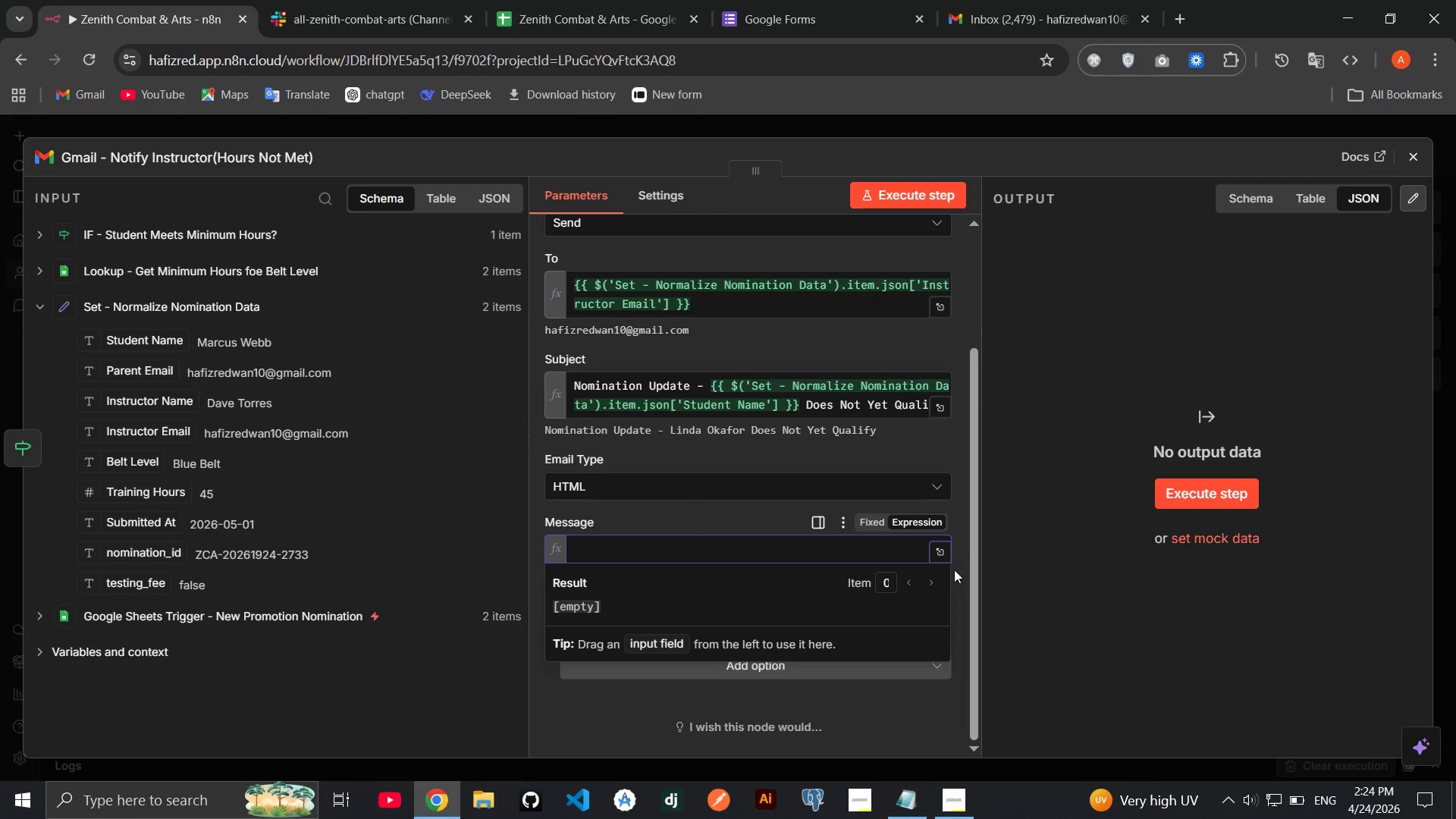 
left_click([946, 554])
 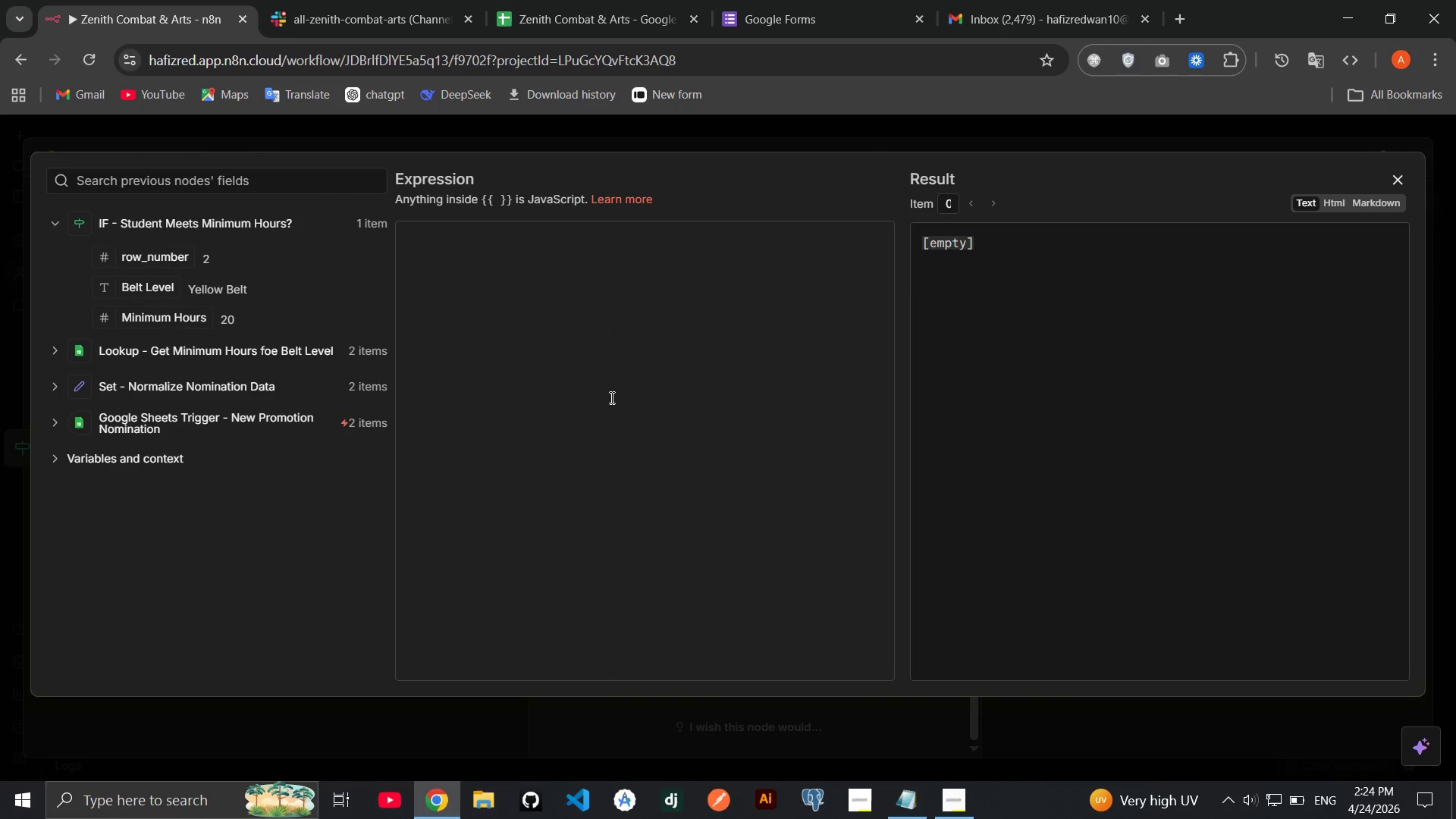 
left_click([610, 397])
 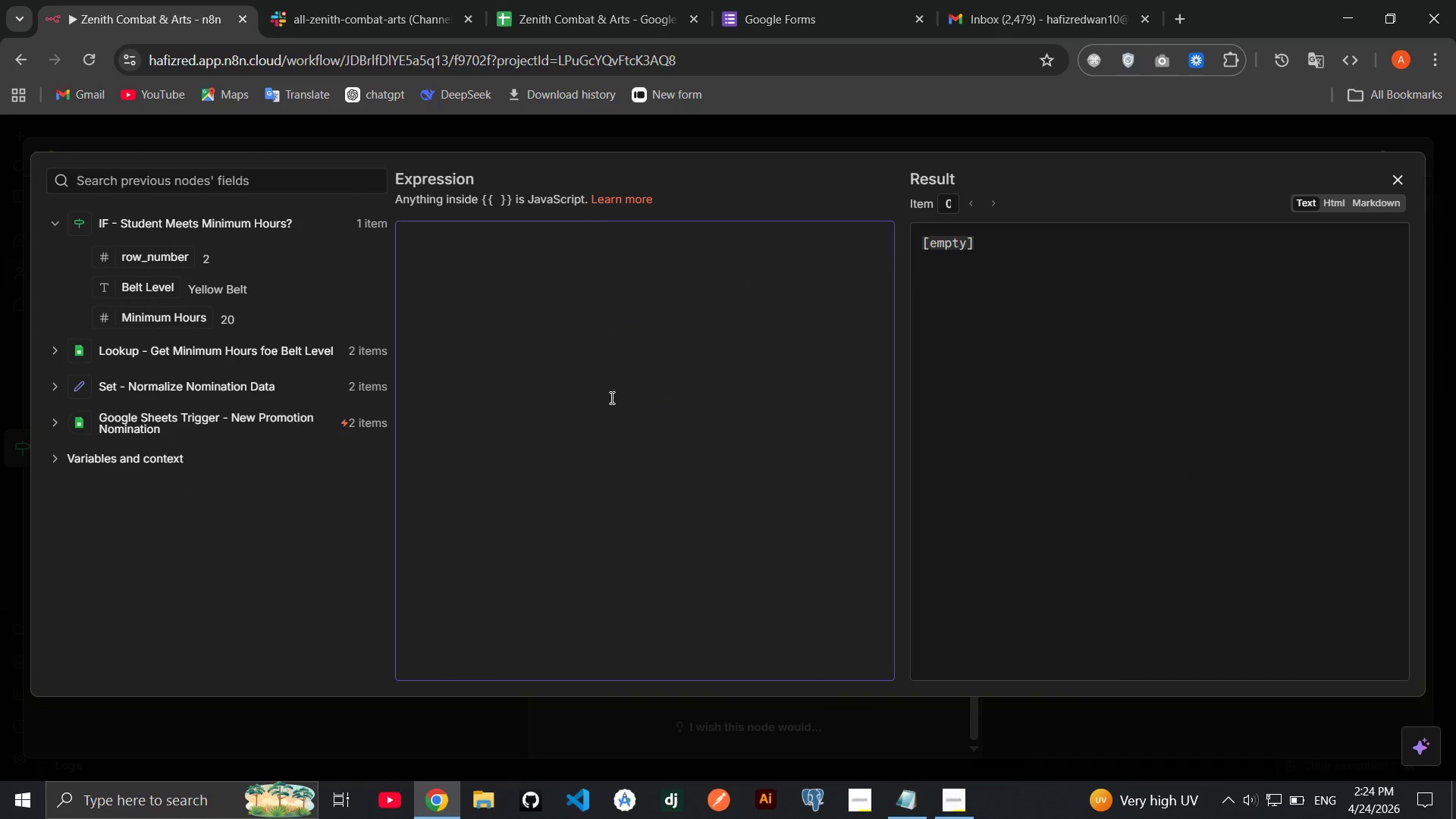 
key(Control+V)
 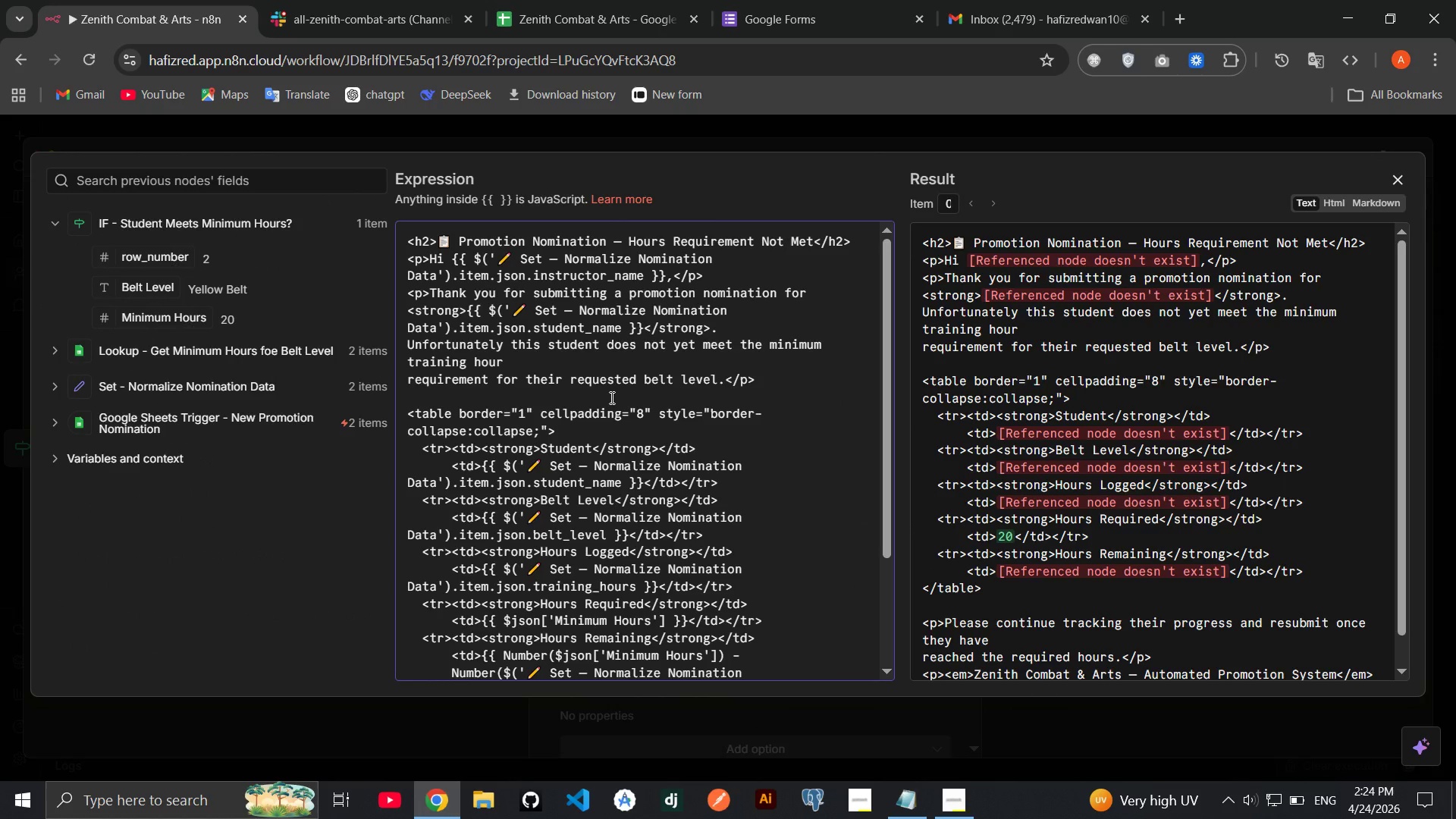 
left_click([610, 397])
 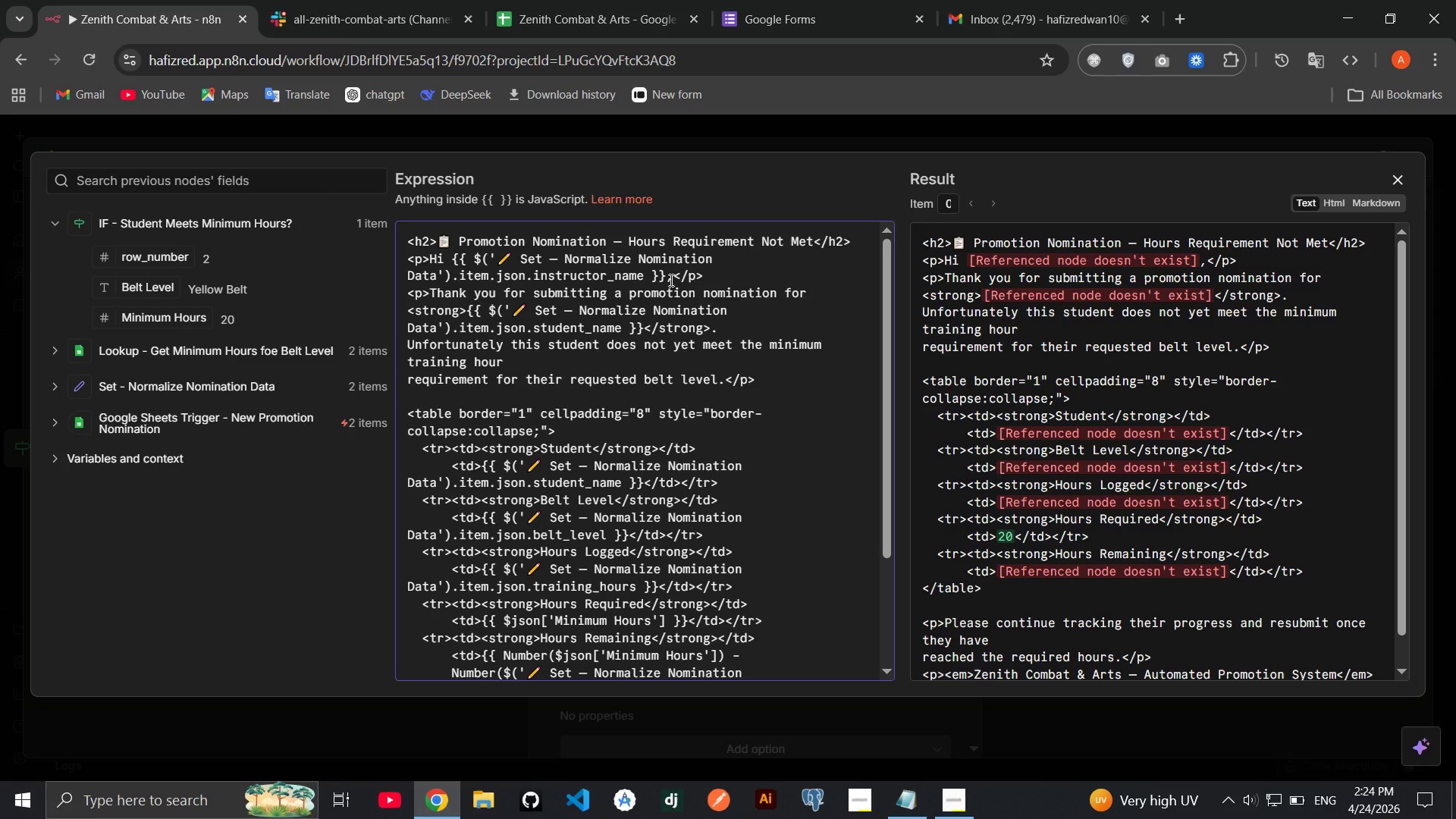 
wait(6.48)
 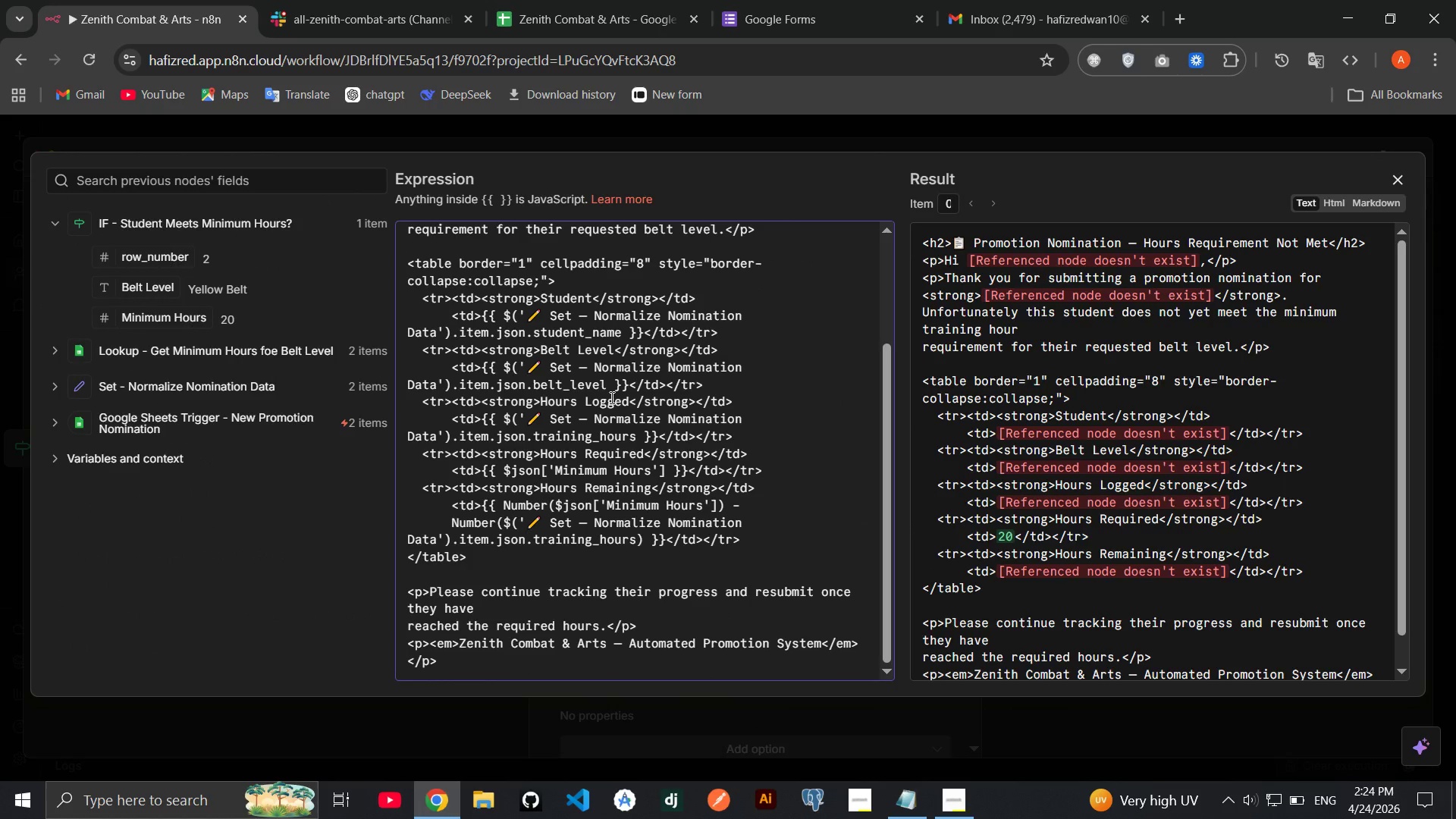 
left_click_drag(start_coordinate=[667, 278], to_coordinate=[450, 254])
 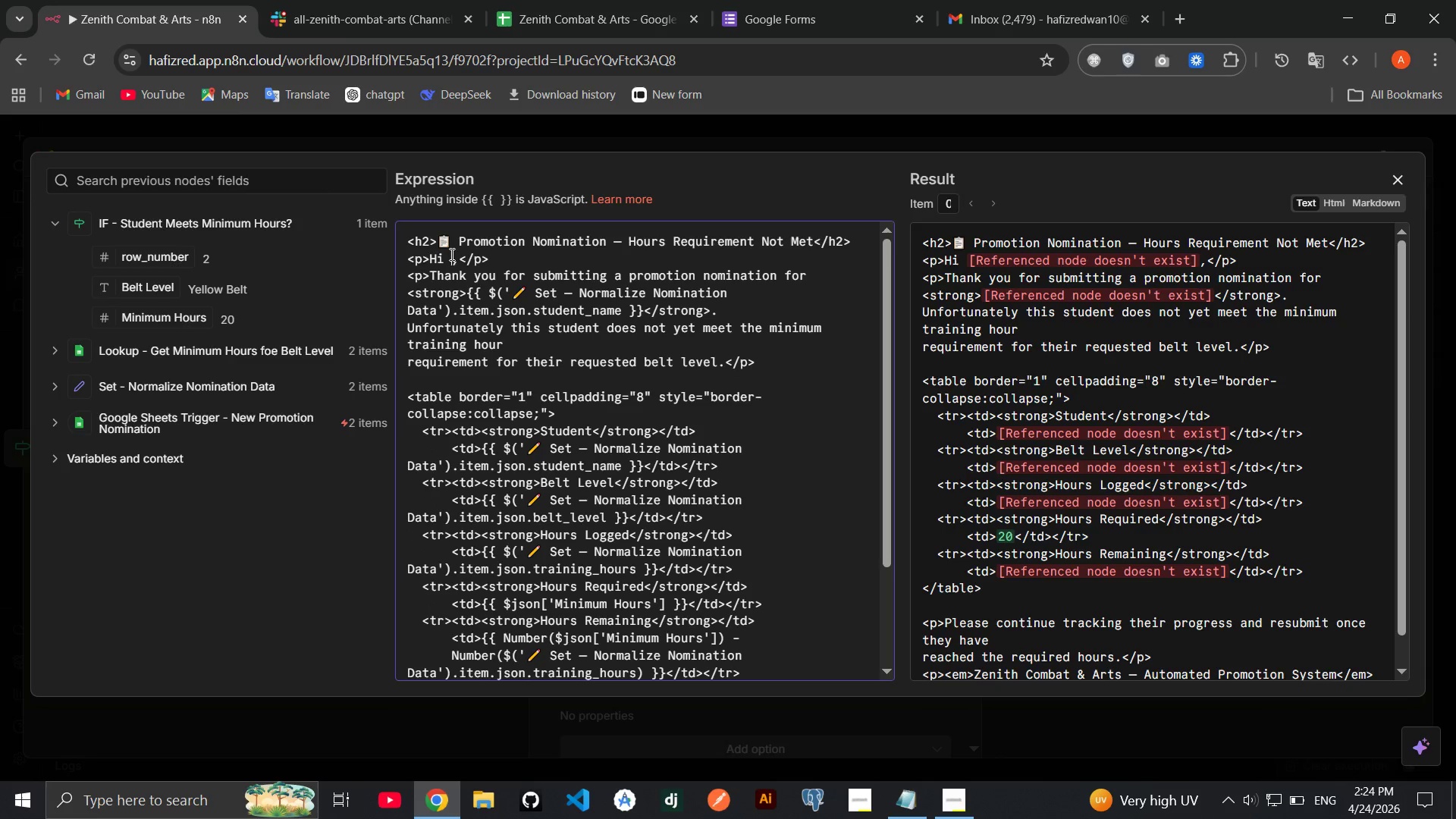 
key(Backspace)
 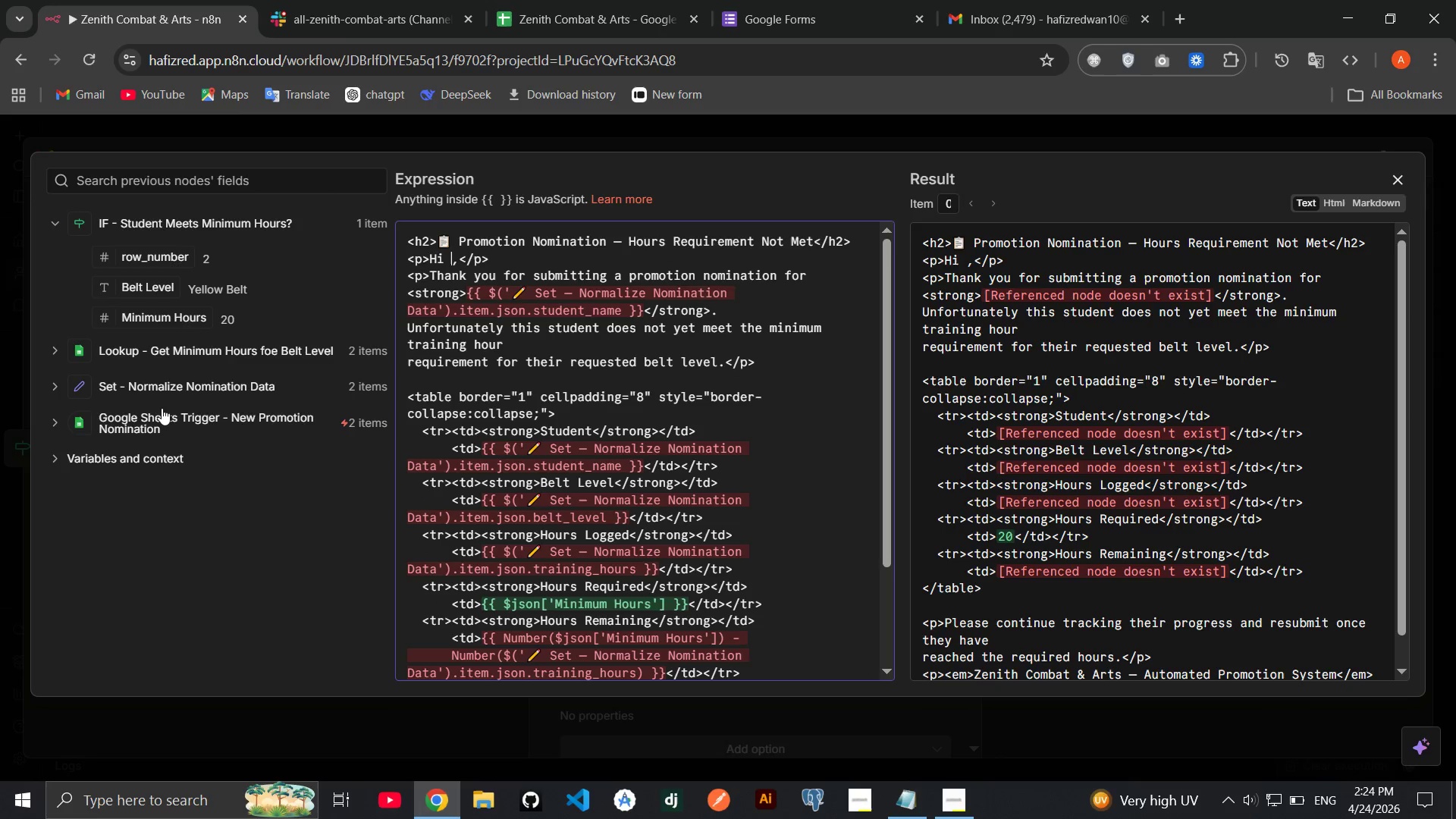 
left_click([158, 385])
 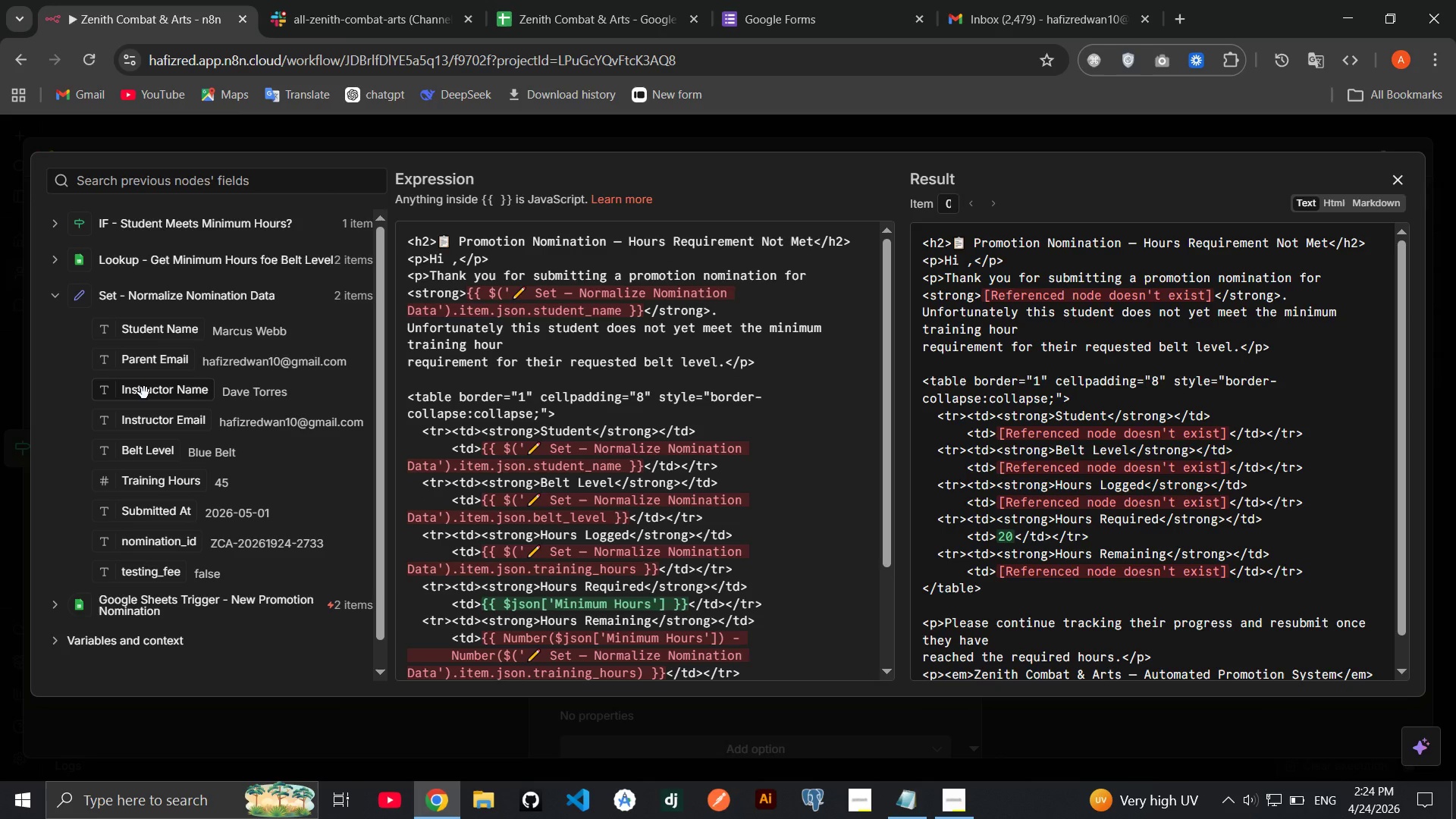 
left_click_drag(start_coordinate=[144, 393], to_coordinate=[451, 263])
 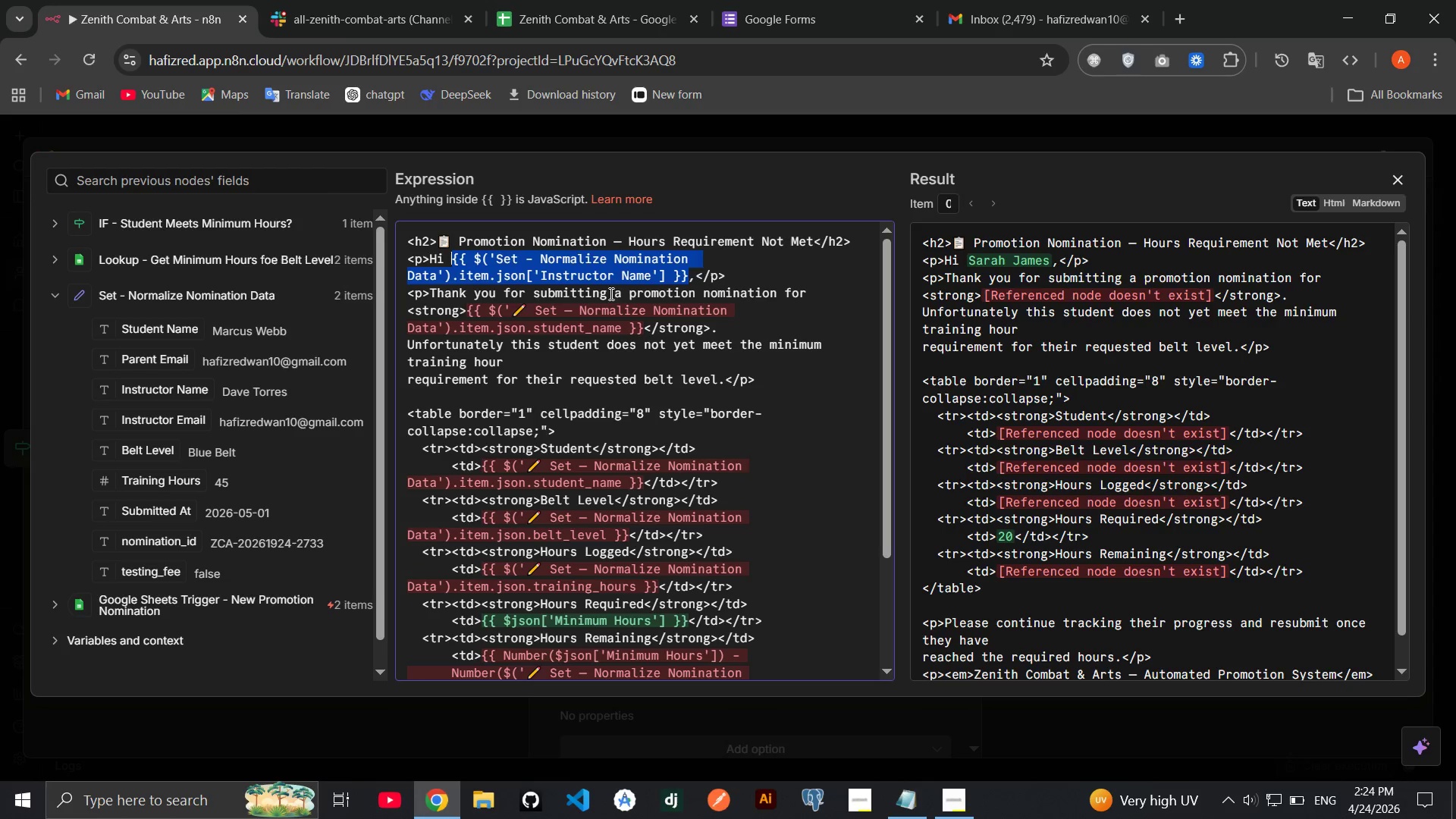 
left_click([610, 293])
 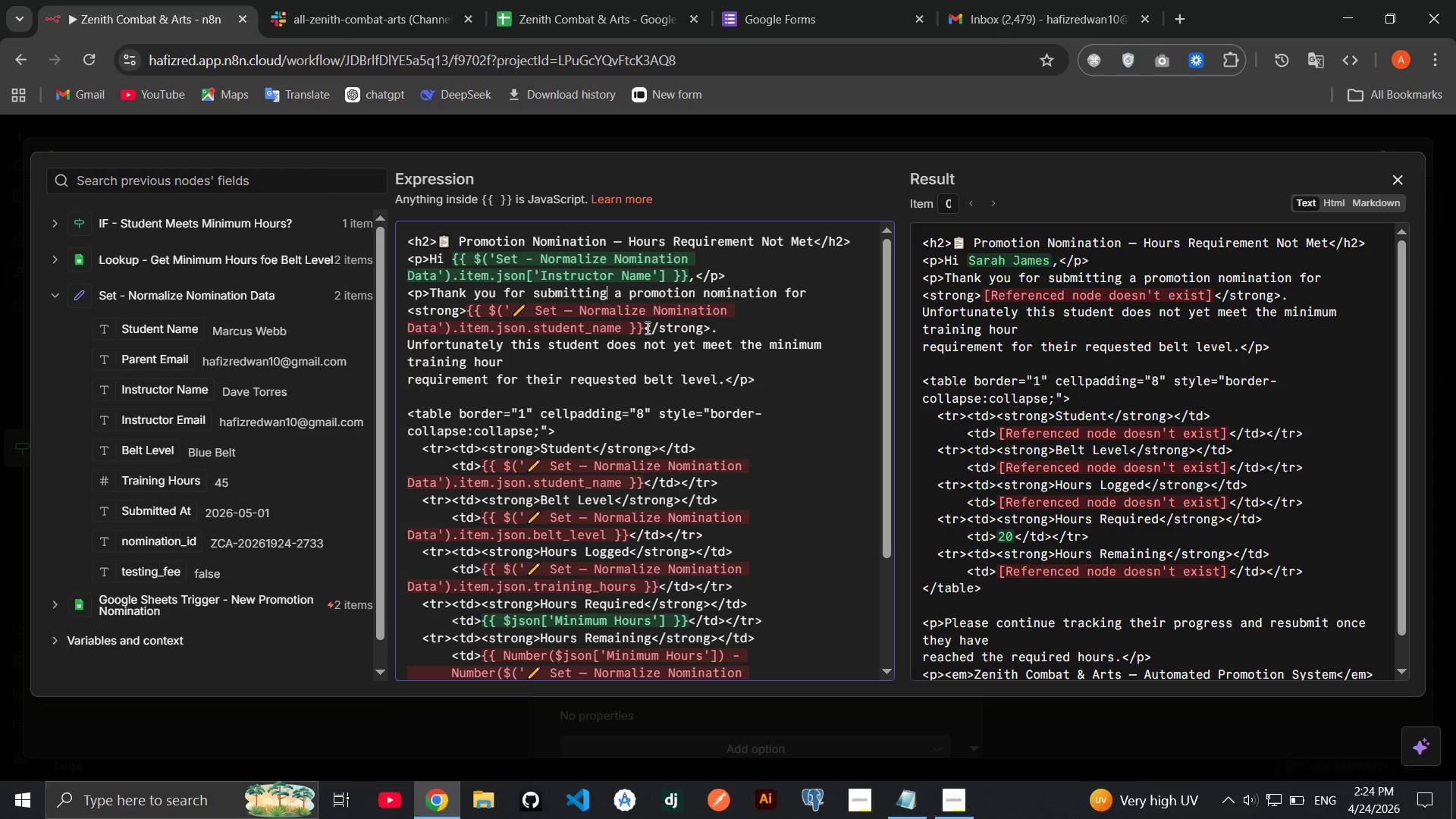 
left_click_drag(start_coordinate=[646, 328], to_coordinate=[466, 316])
 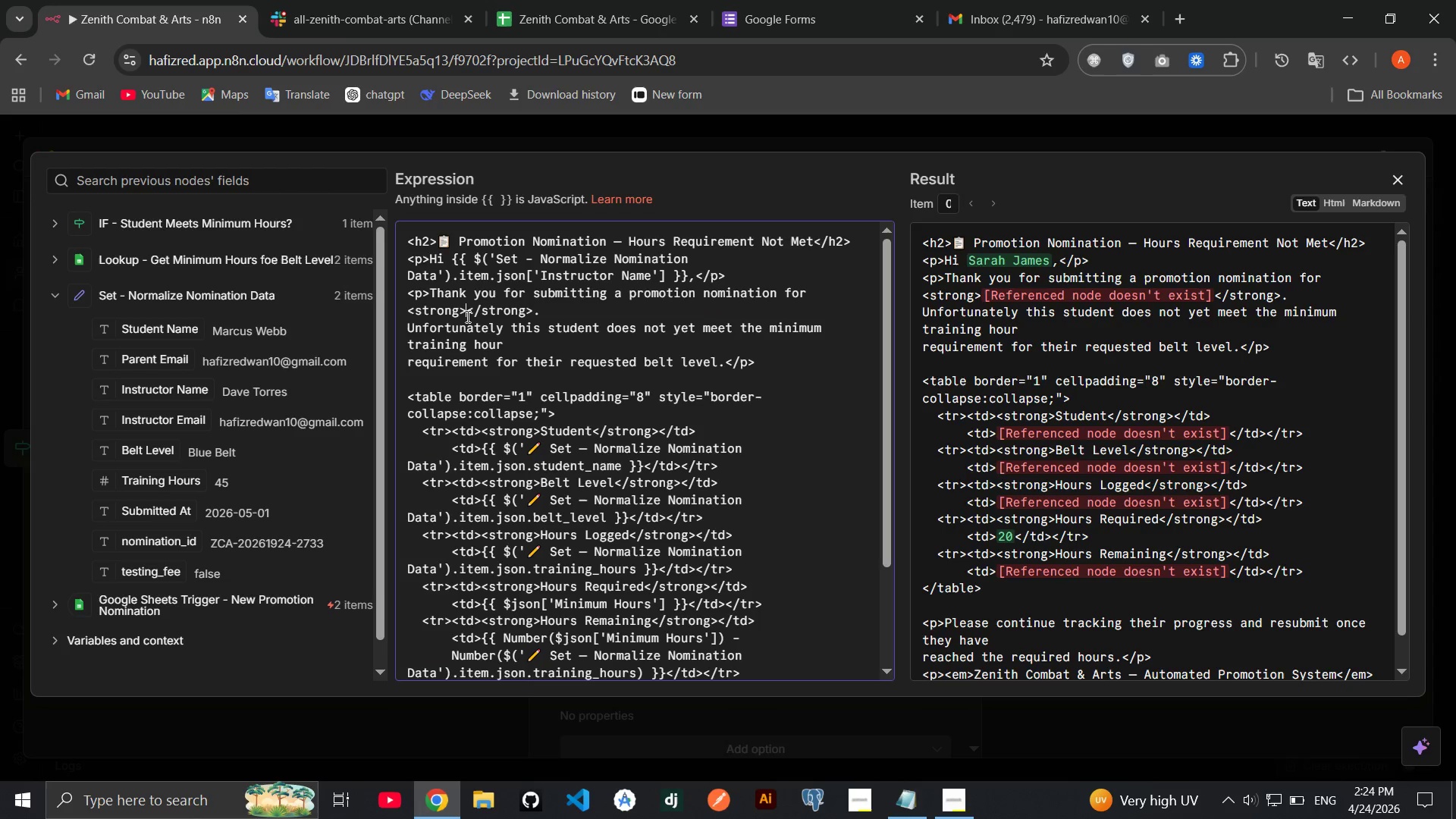 
key(Backspace)
 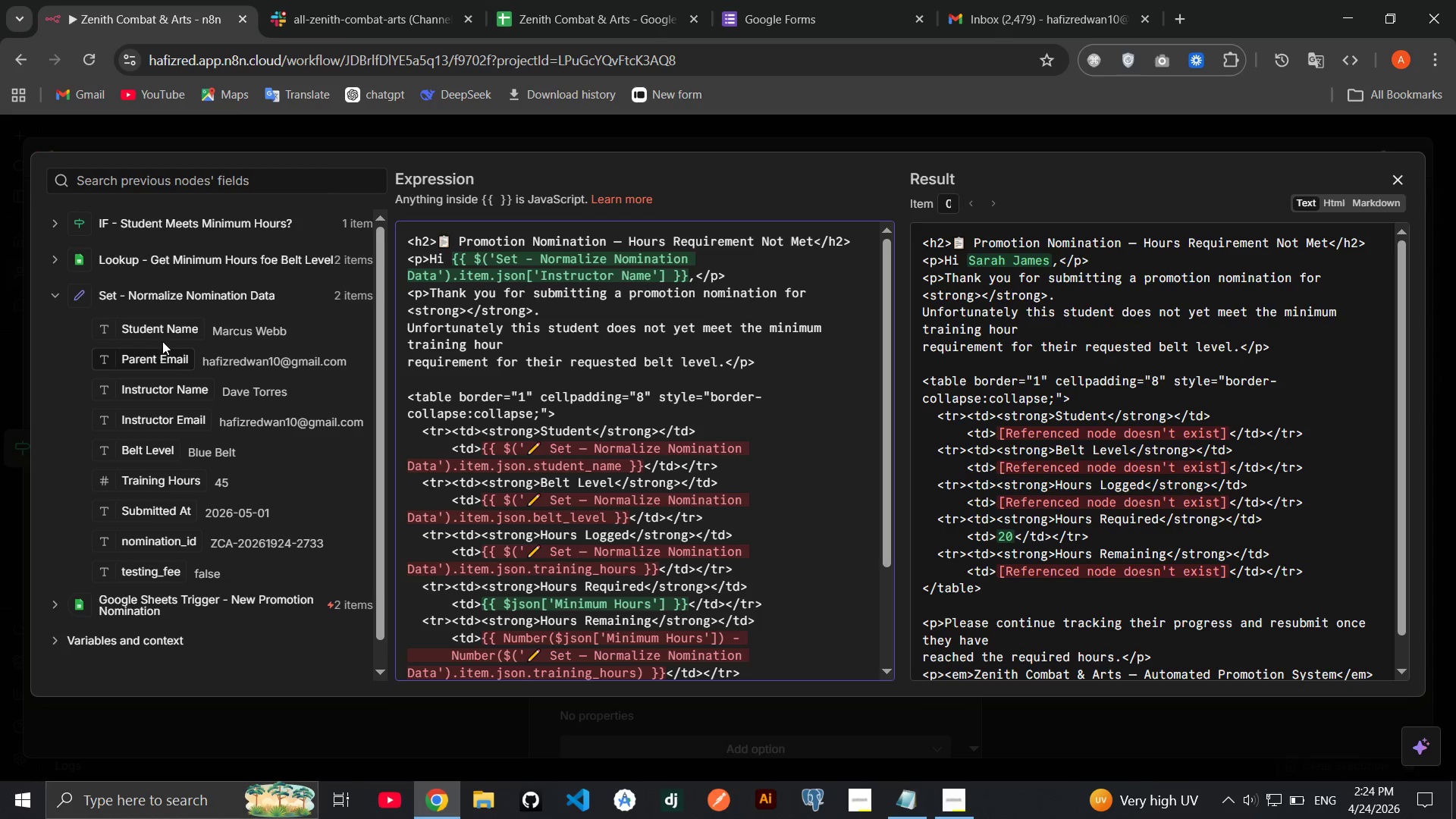 
left_click_drag(start_coordinate=[161, 336], to_coordinate=[466, 318])
 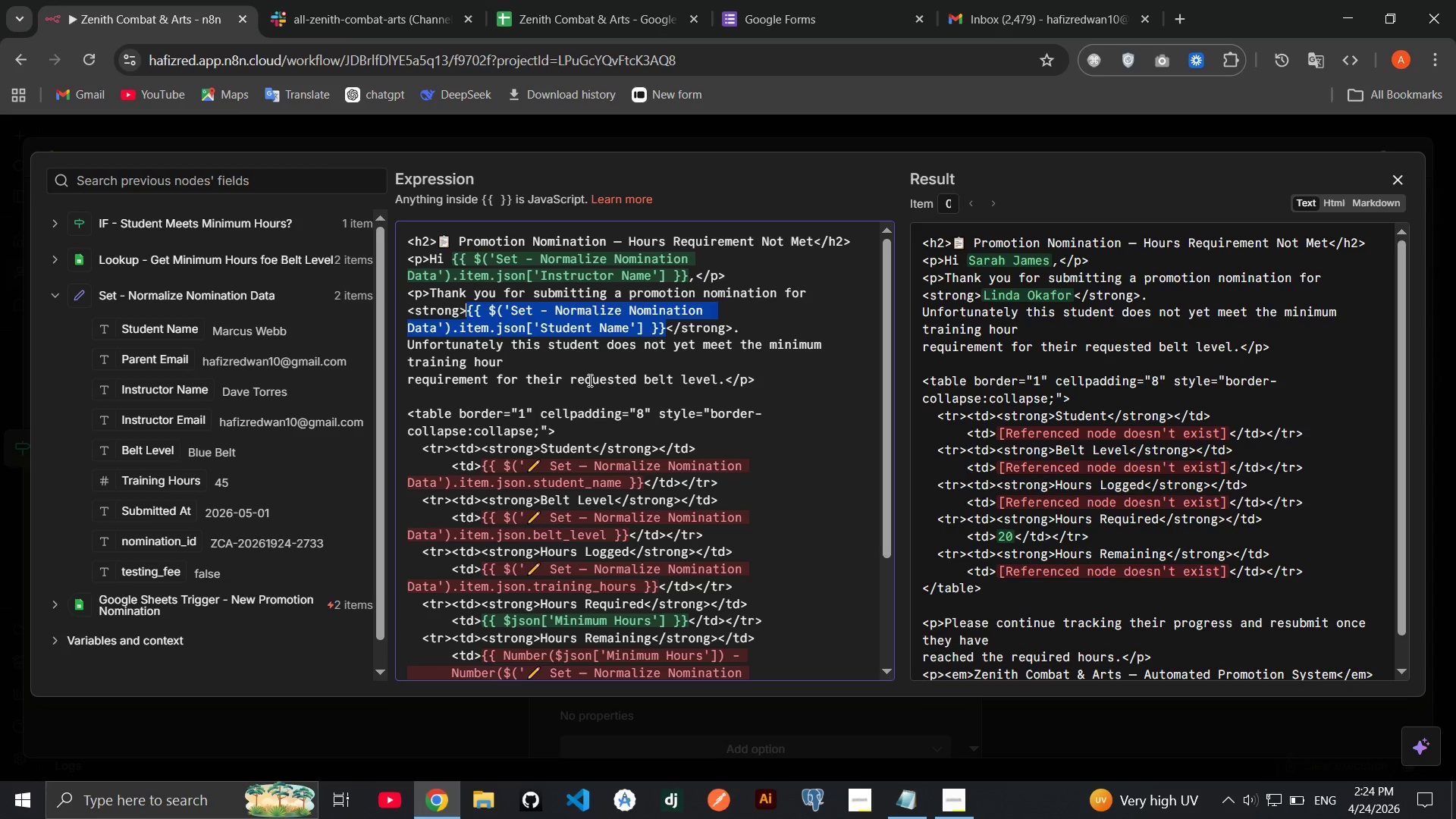 
left_click([588, 380])
 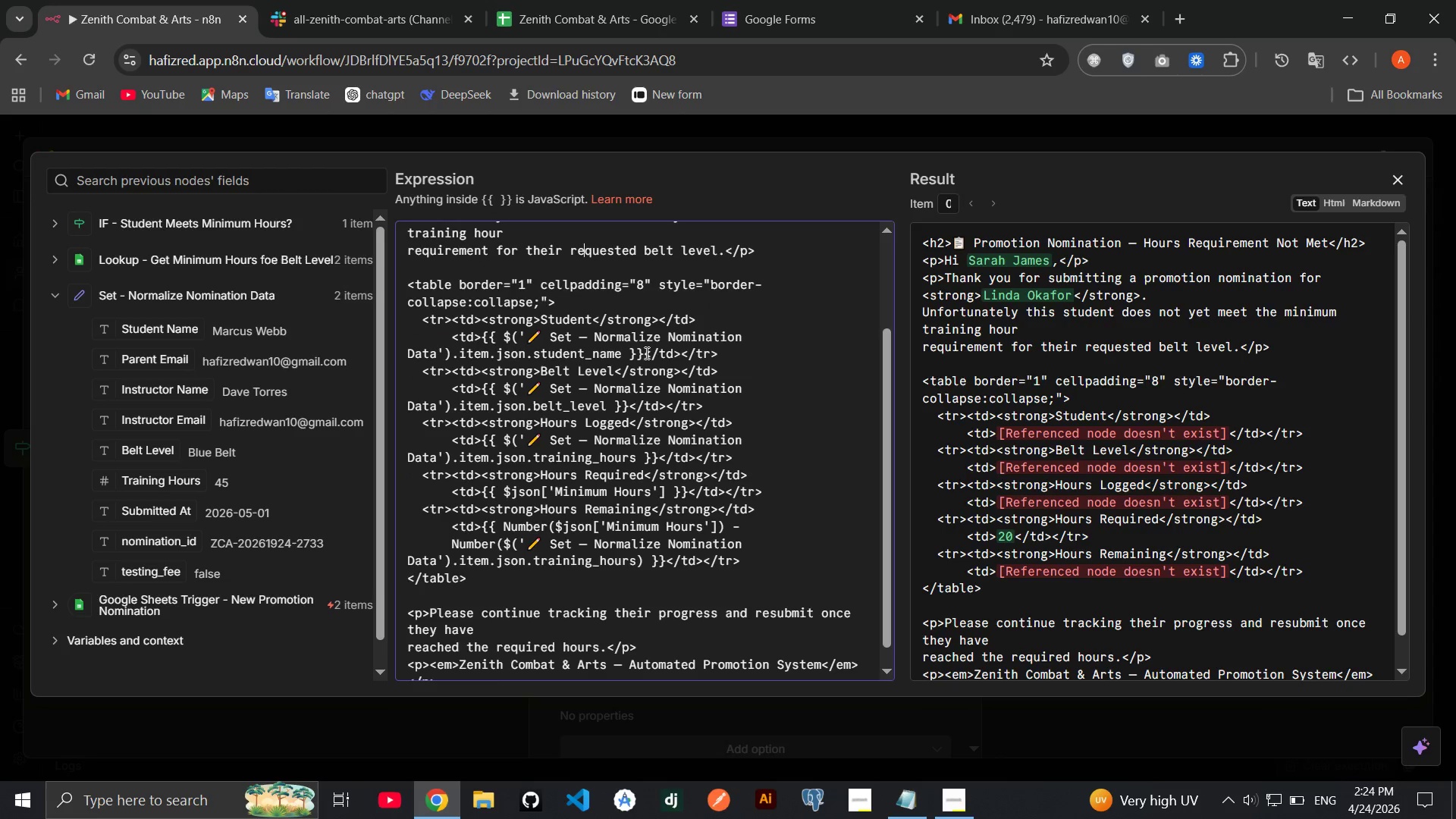 
left_click_drag(start_coordinate=[645, 353], to_coordinate=[486, 344])
 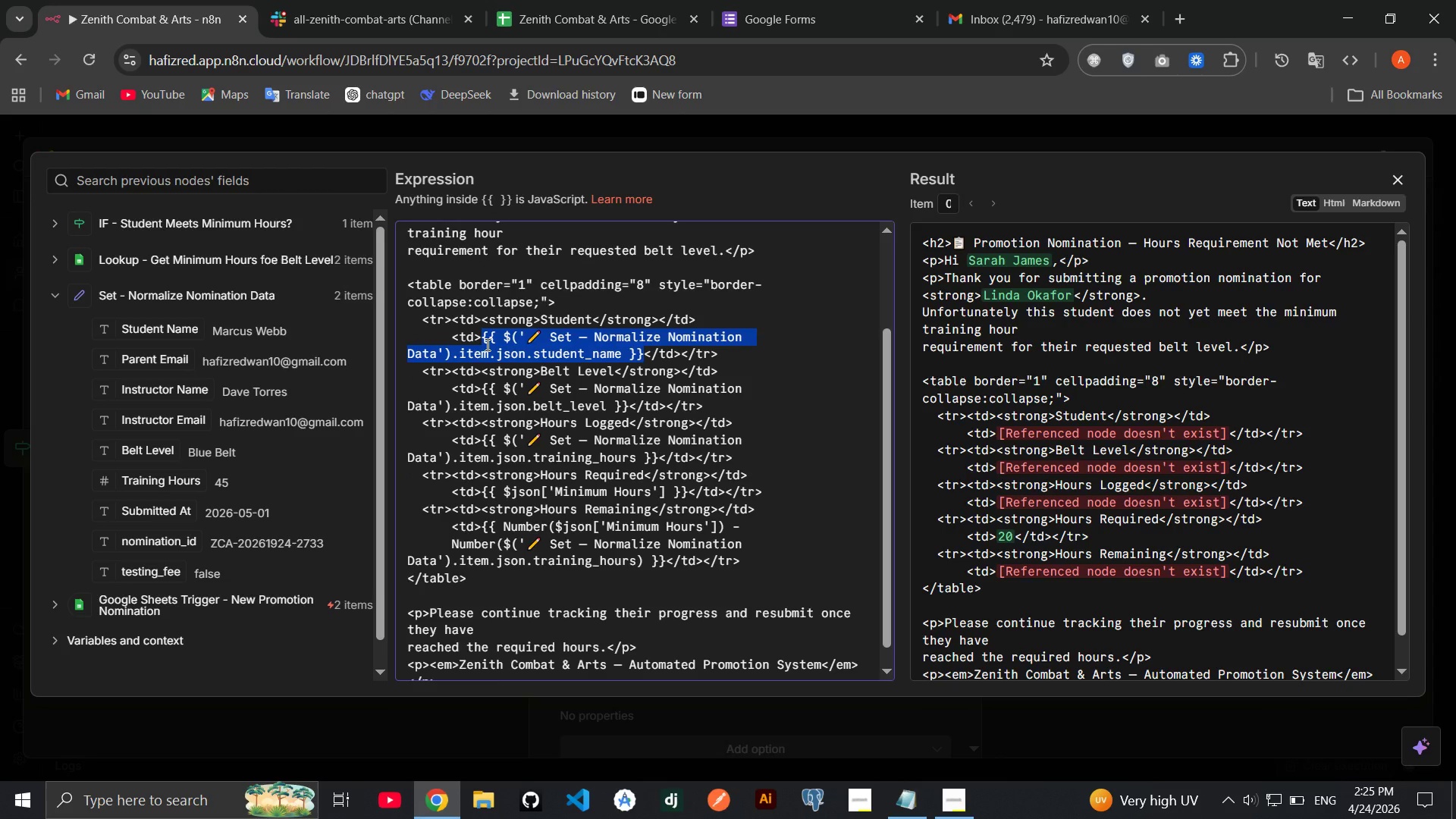 
key(Backspace)
 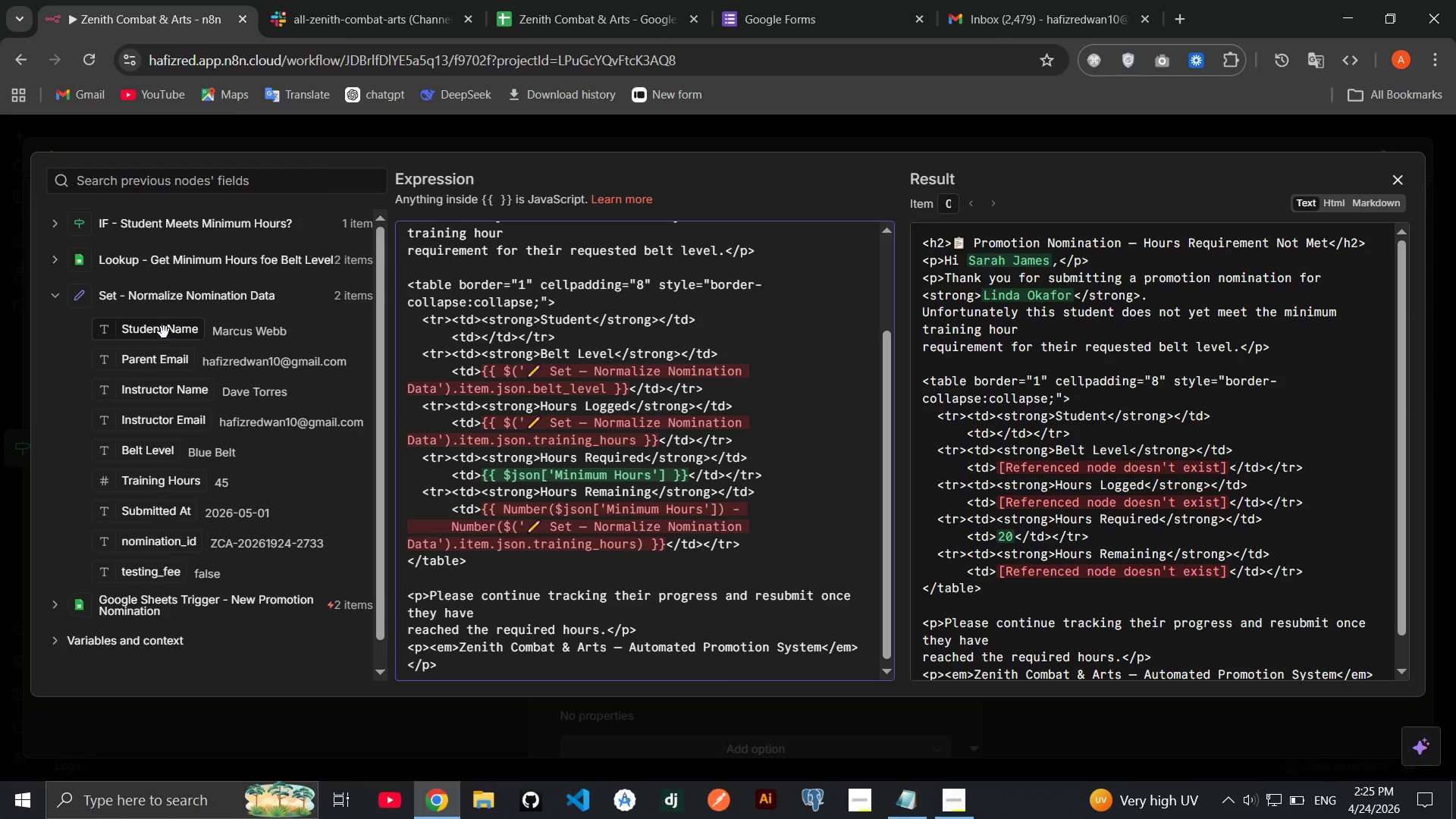 
left_click_drag(start_coordinate=[164, 332], to_coordinate=[482, 344])
 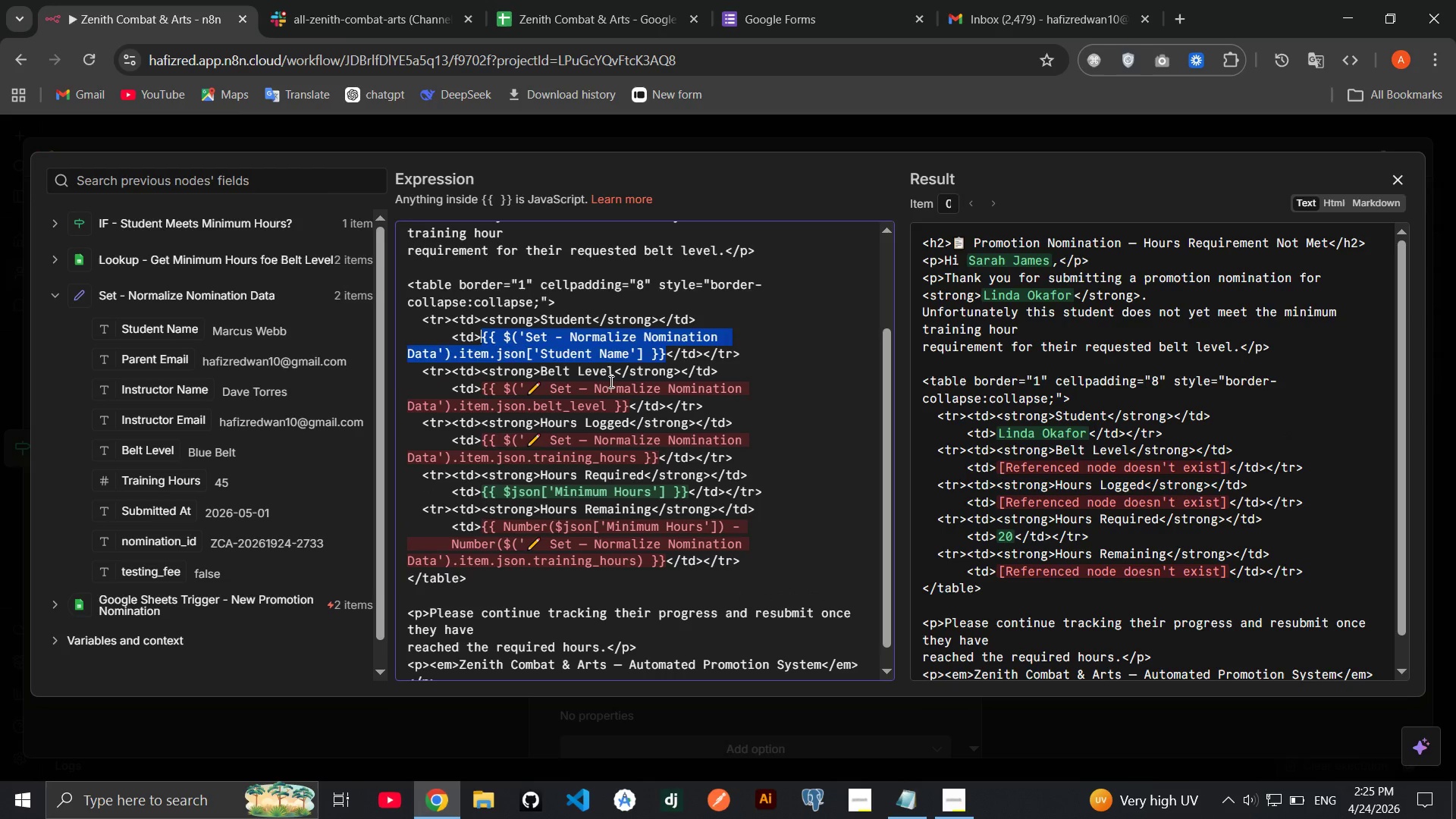 
left_click([610, 381])
 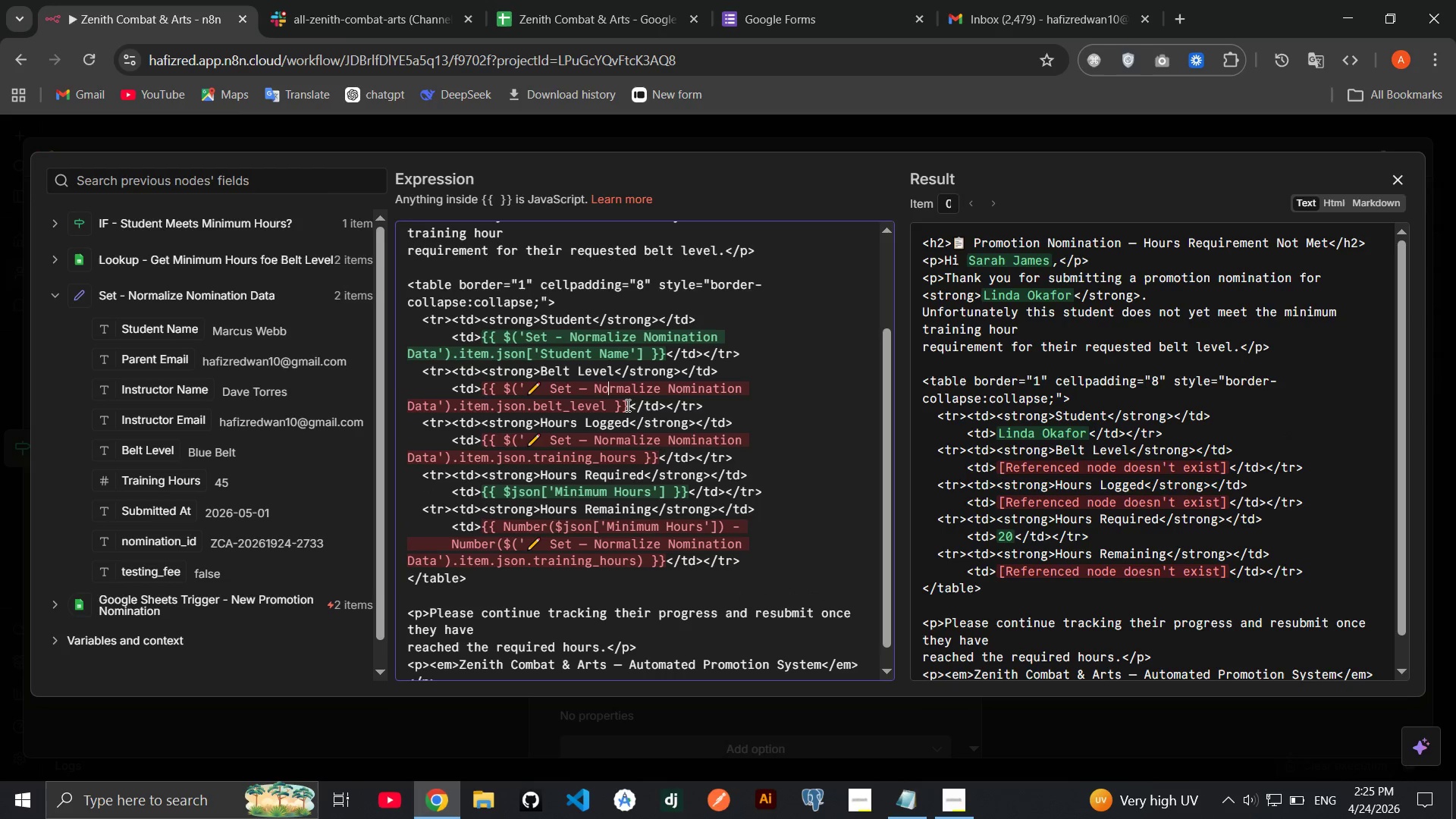 
left_click_drag(start_coordinate=[626, 405], to_coordinate=[479, 388])
 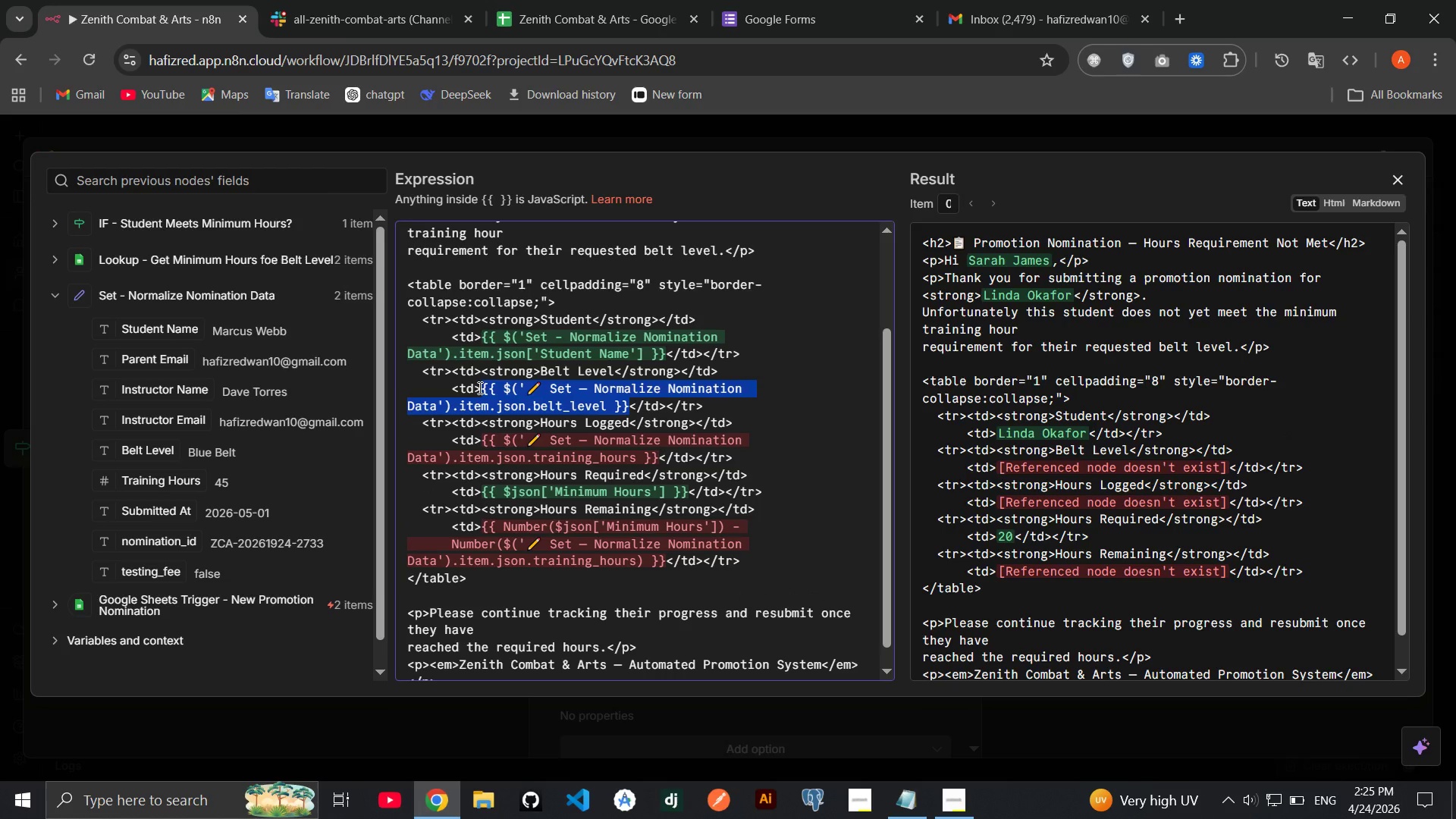 
key(Backspace)
 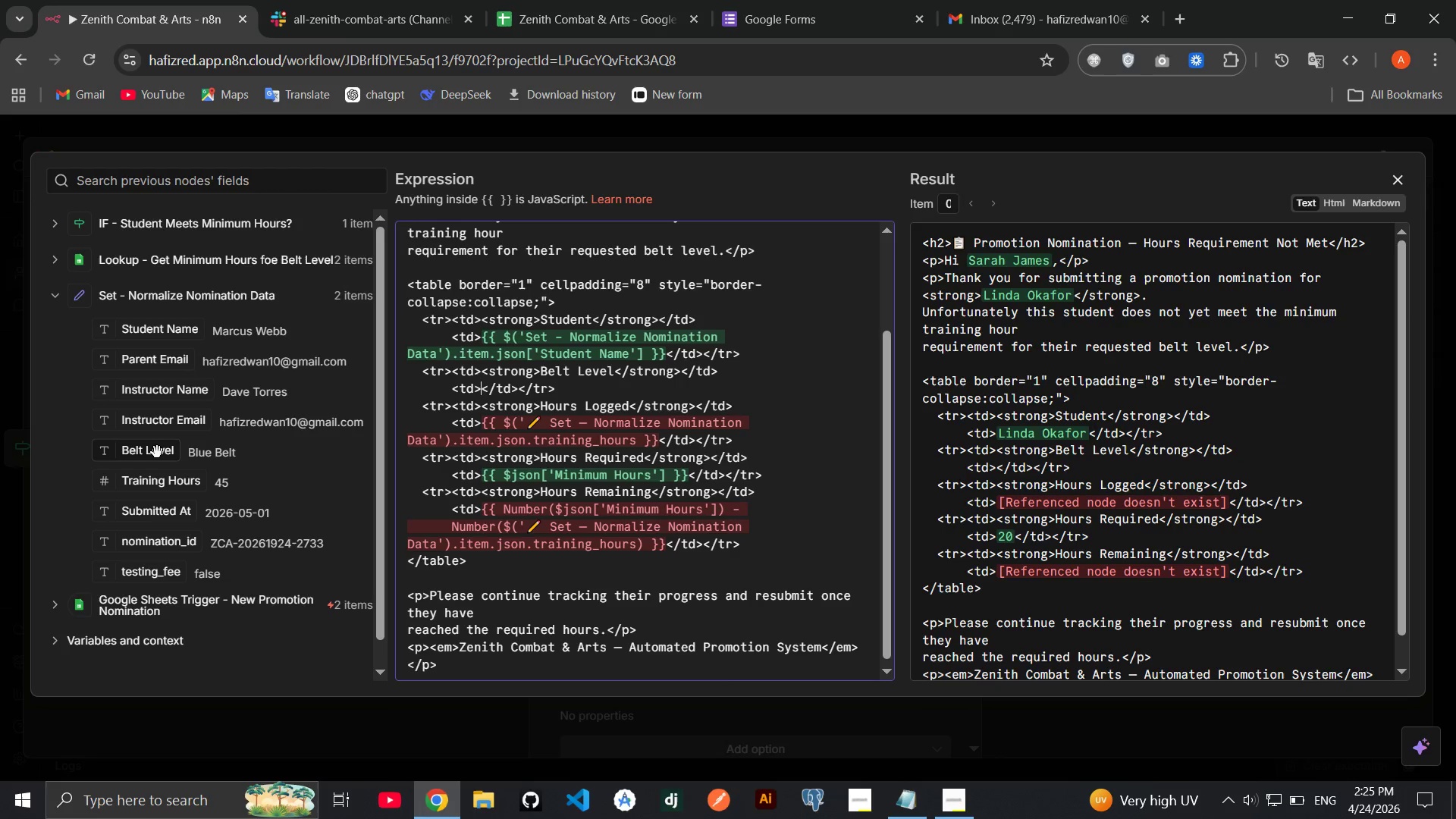 
left_click_drag(start_coordinate=[157, 452], to_coordinate=[483, 395])
 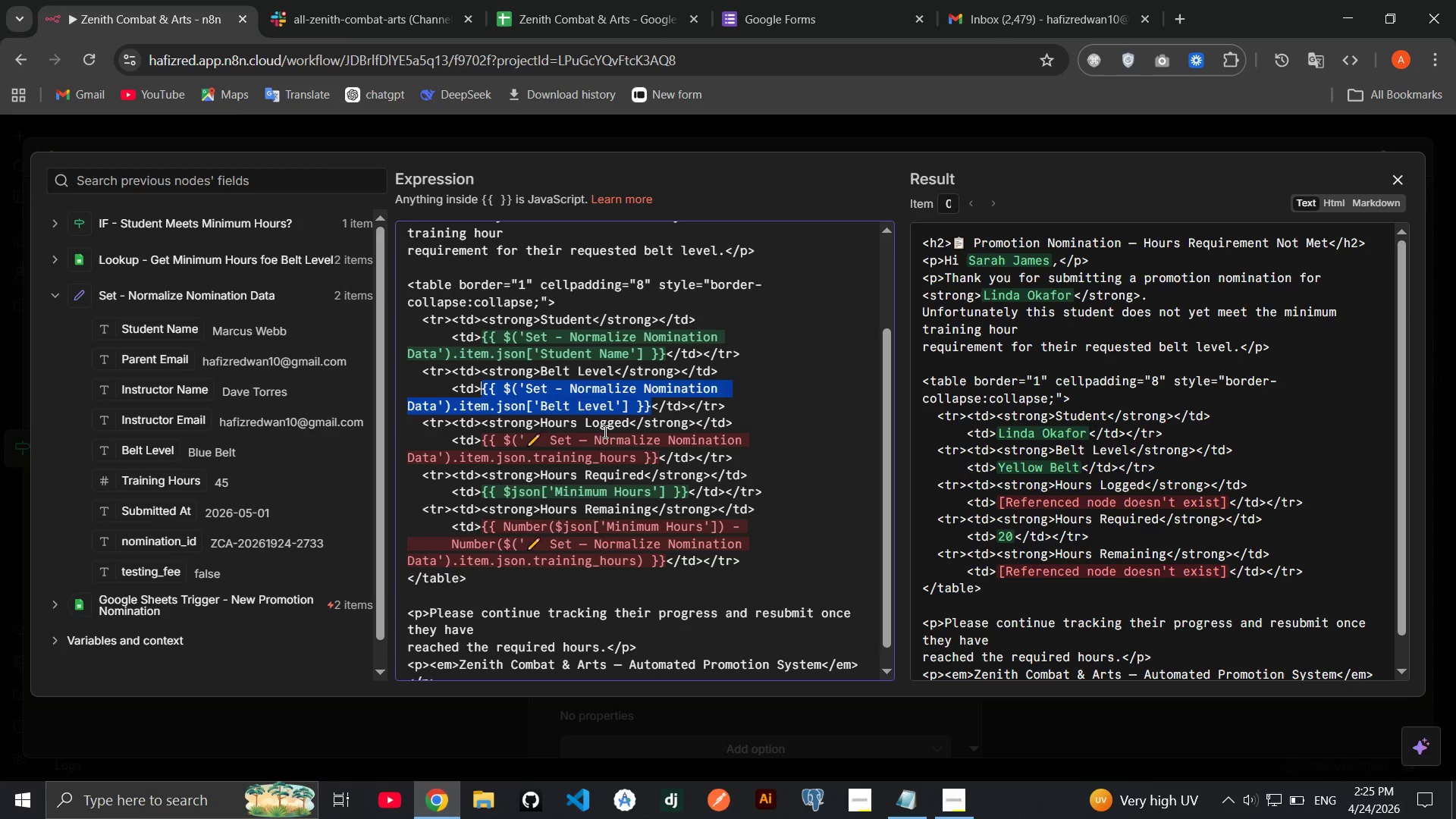 
left_click([604, 431])
 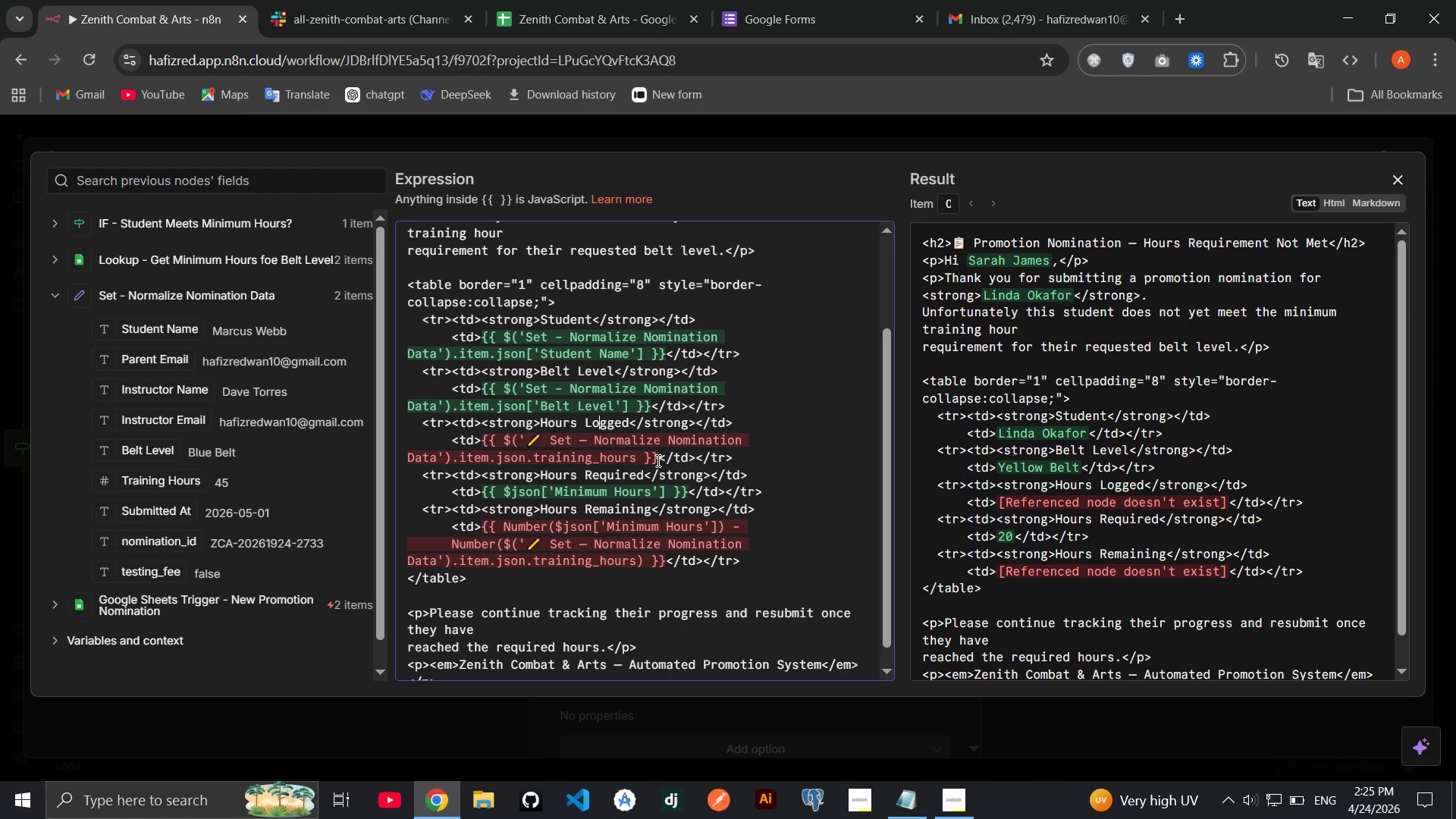 
left_click_drag(start_coordinate=[657, 460], to_coordinate=[483, 441])
 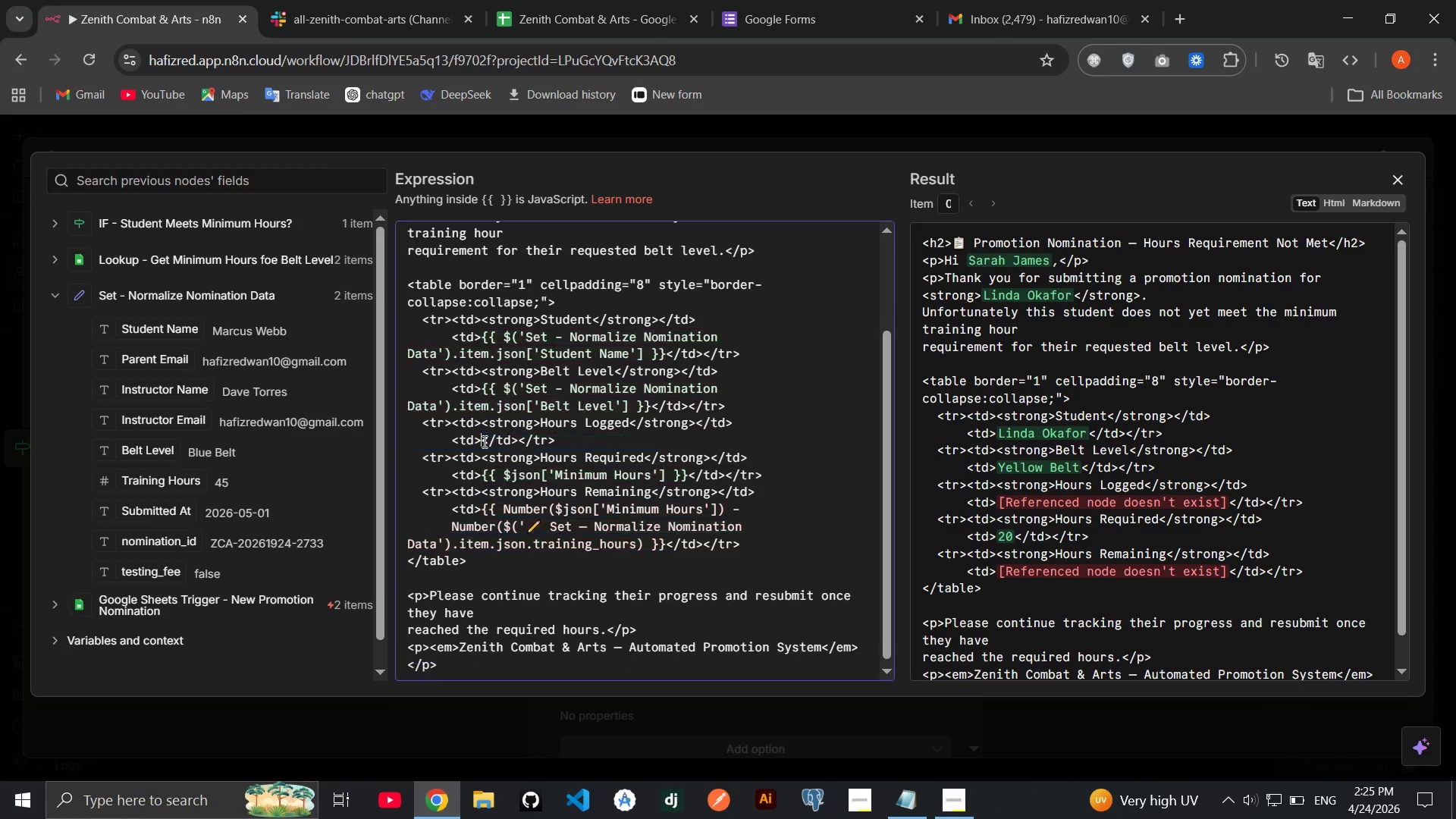 
key(Backspace)
 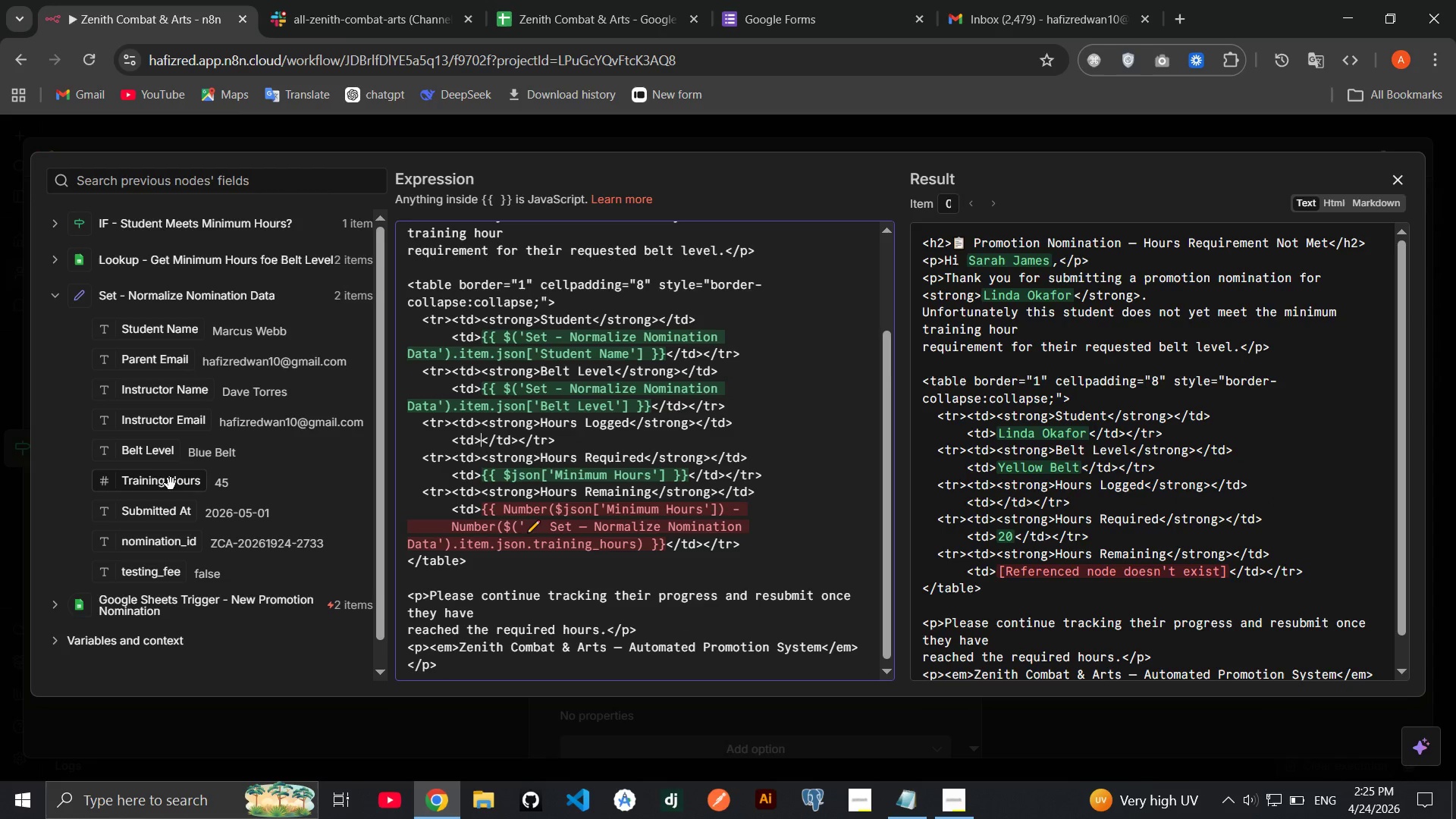 
left_click_drag(start_coordinate=[171, 484], to_coordinate=[482, 447])
 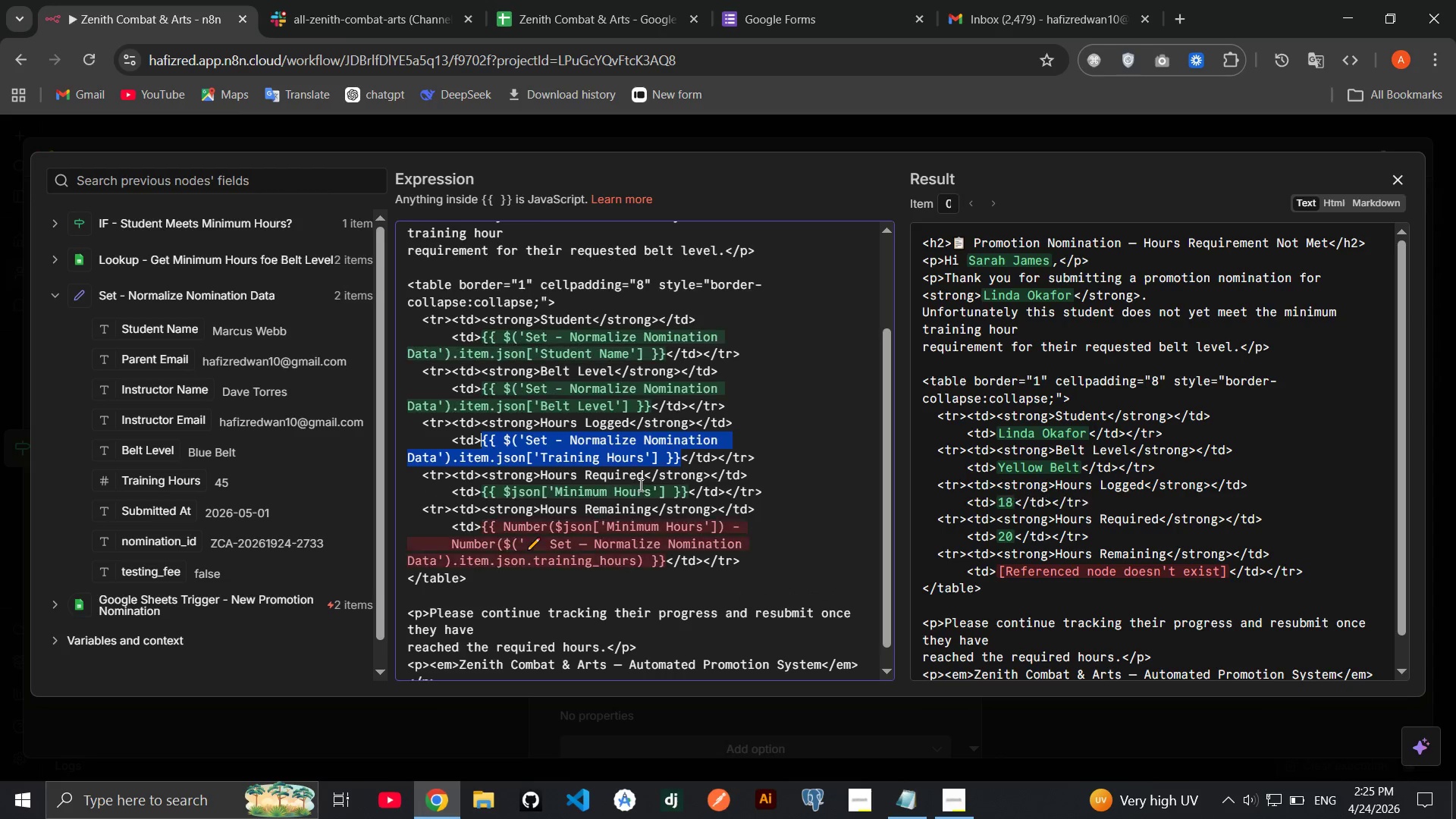 
left_click([639, 485])
 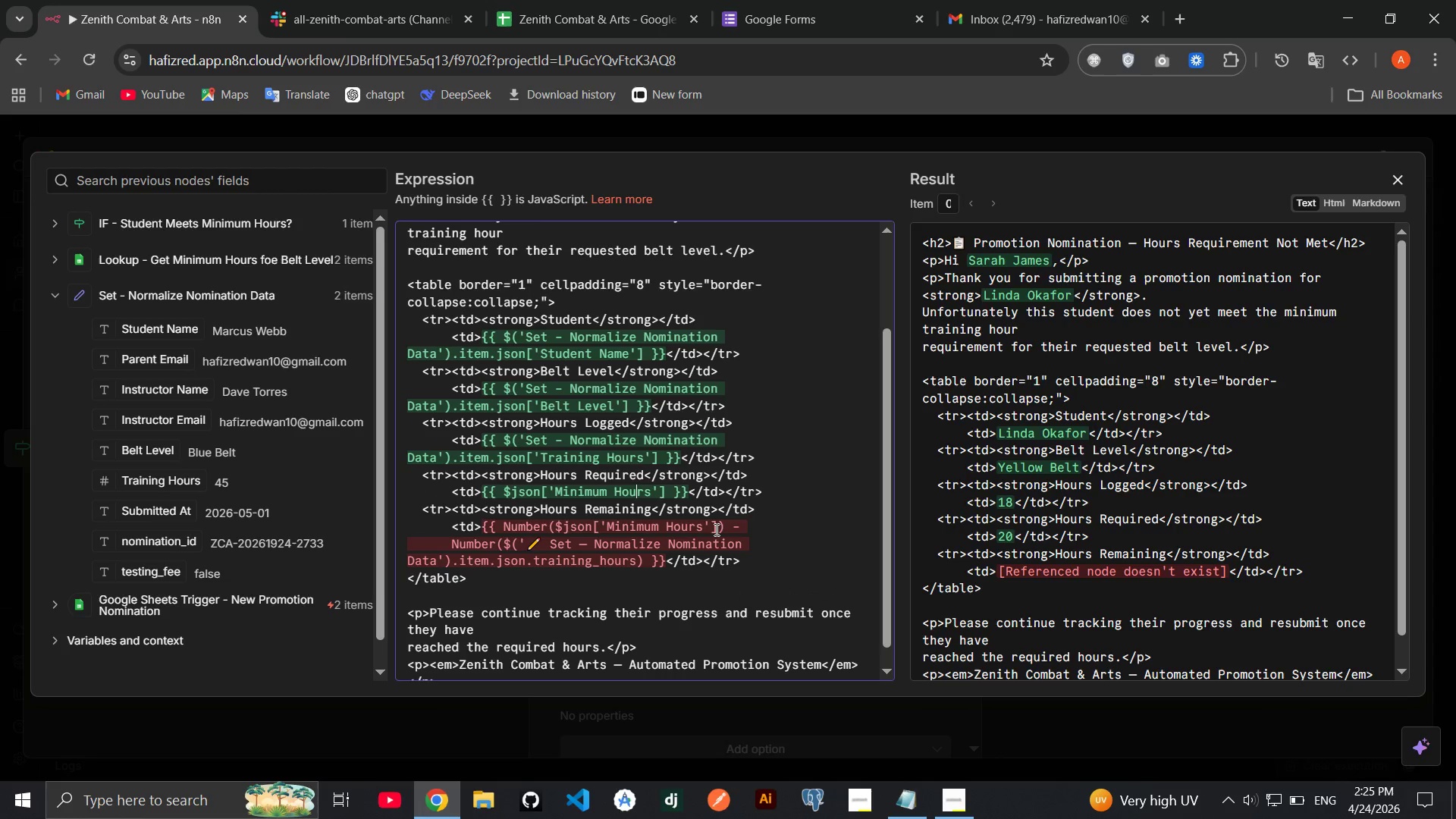 
wait(5.91)
 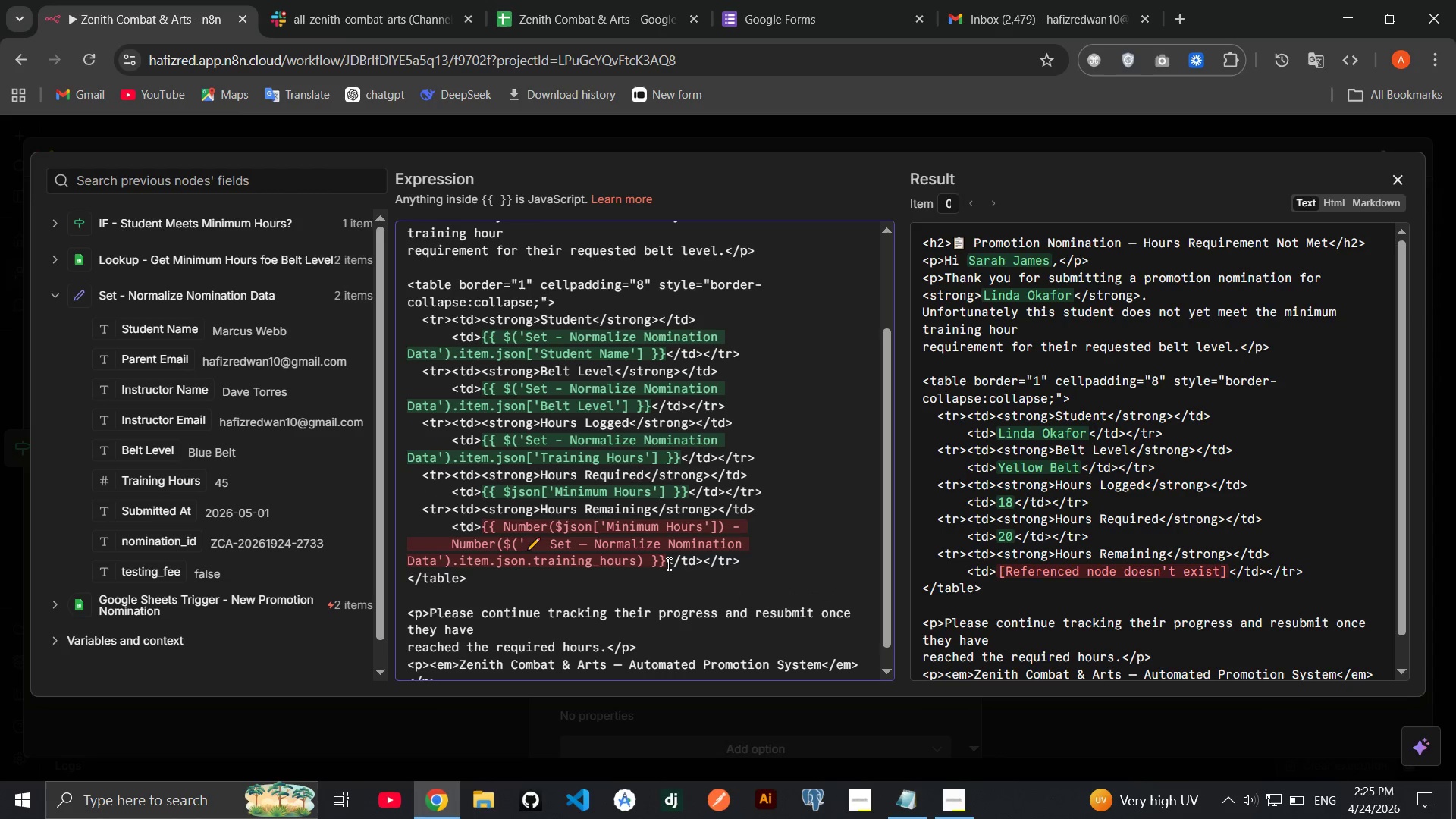 
left_click_drag(start_coordinate=[717, 525], to_coordinate=[557, 521])
 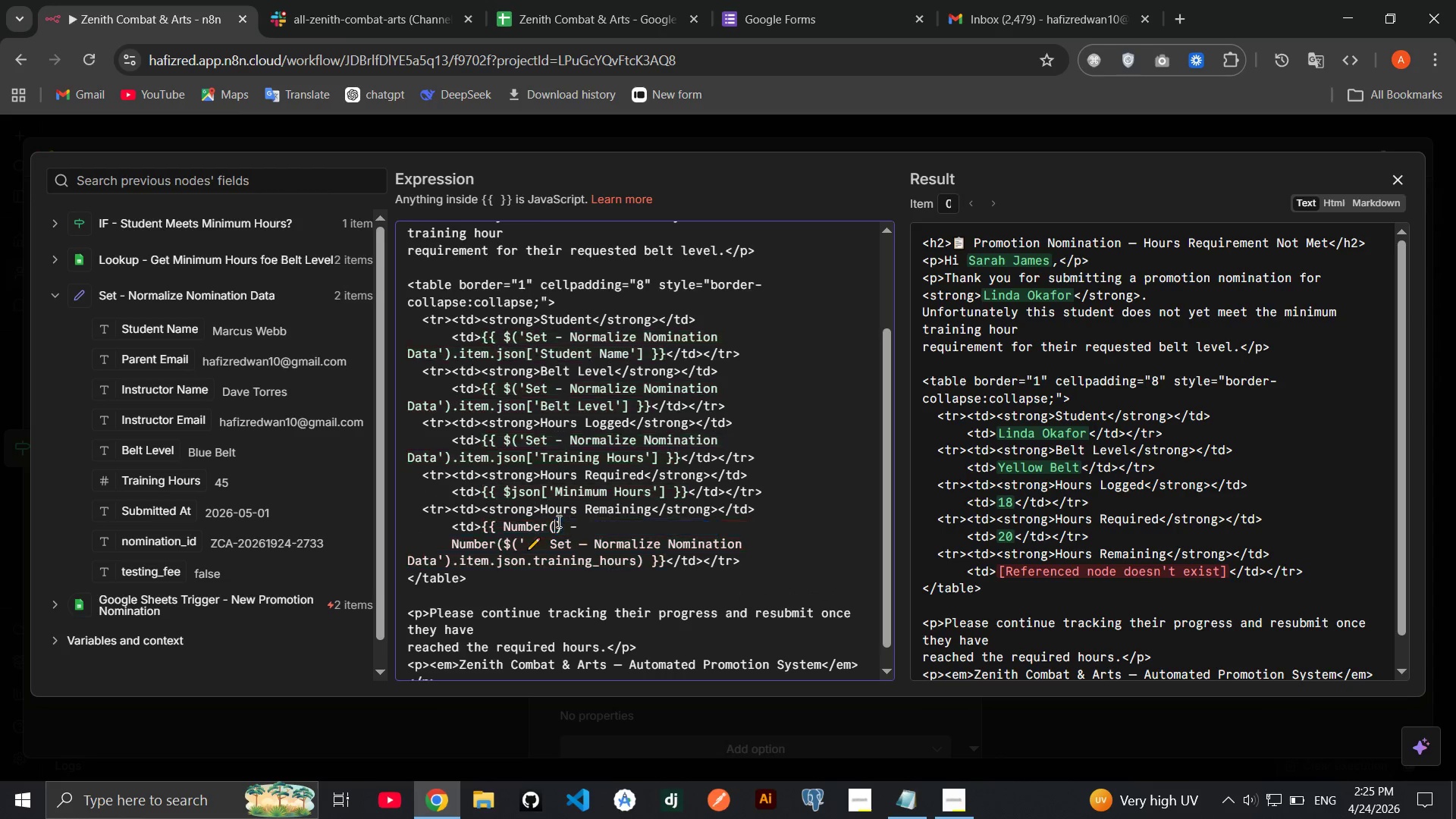 
key(Backspace)
 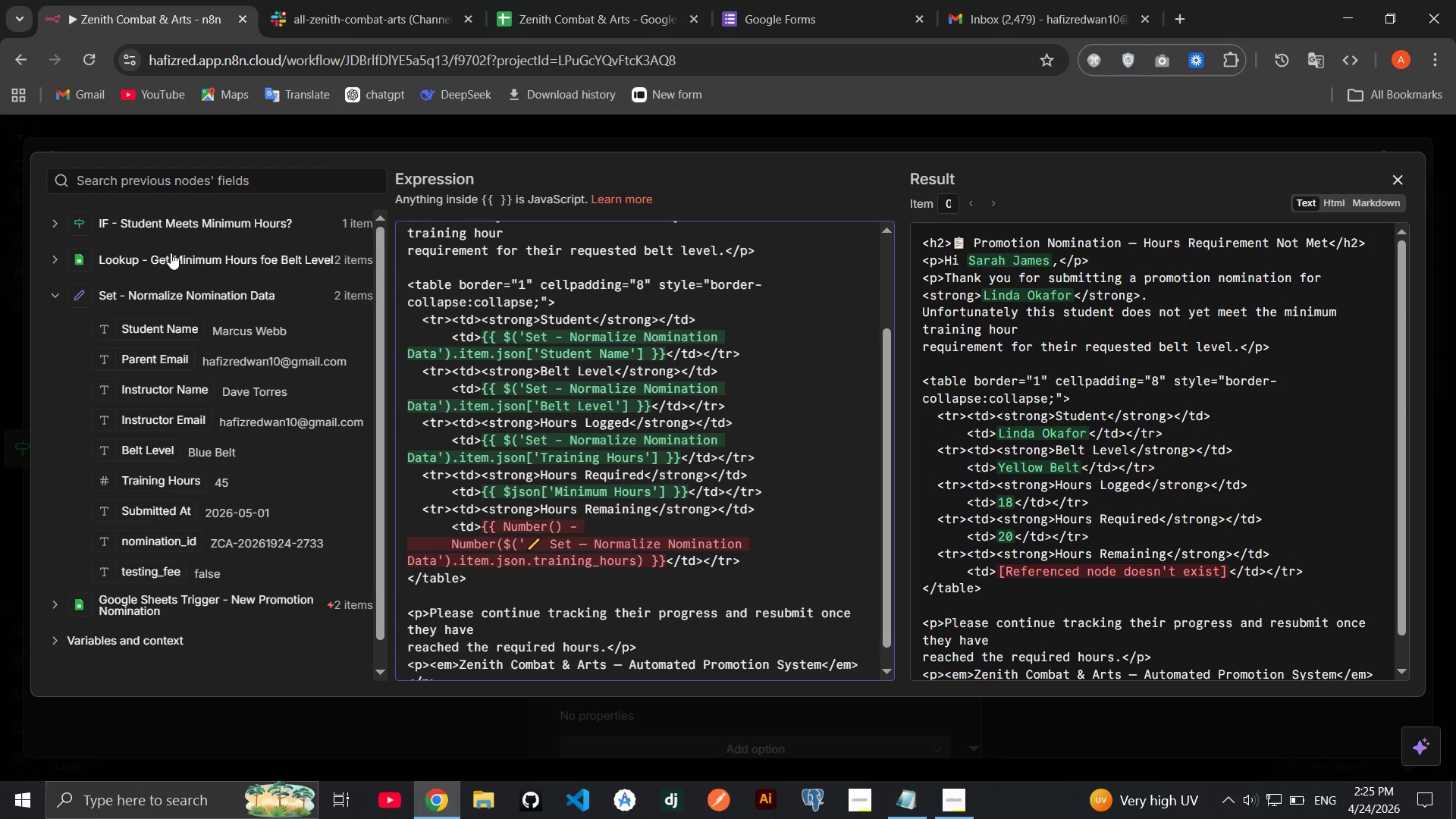 
left_click([177, 237])
 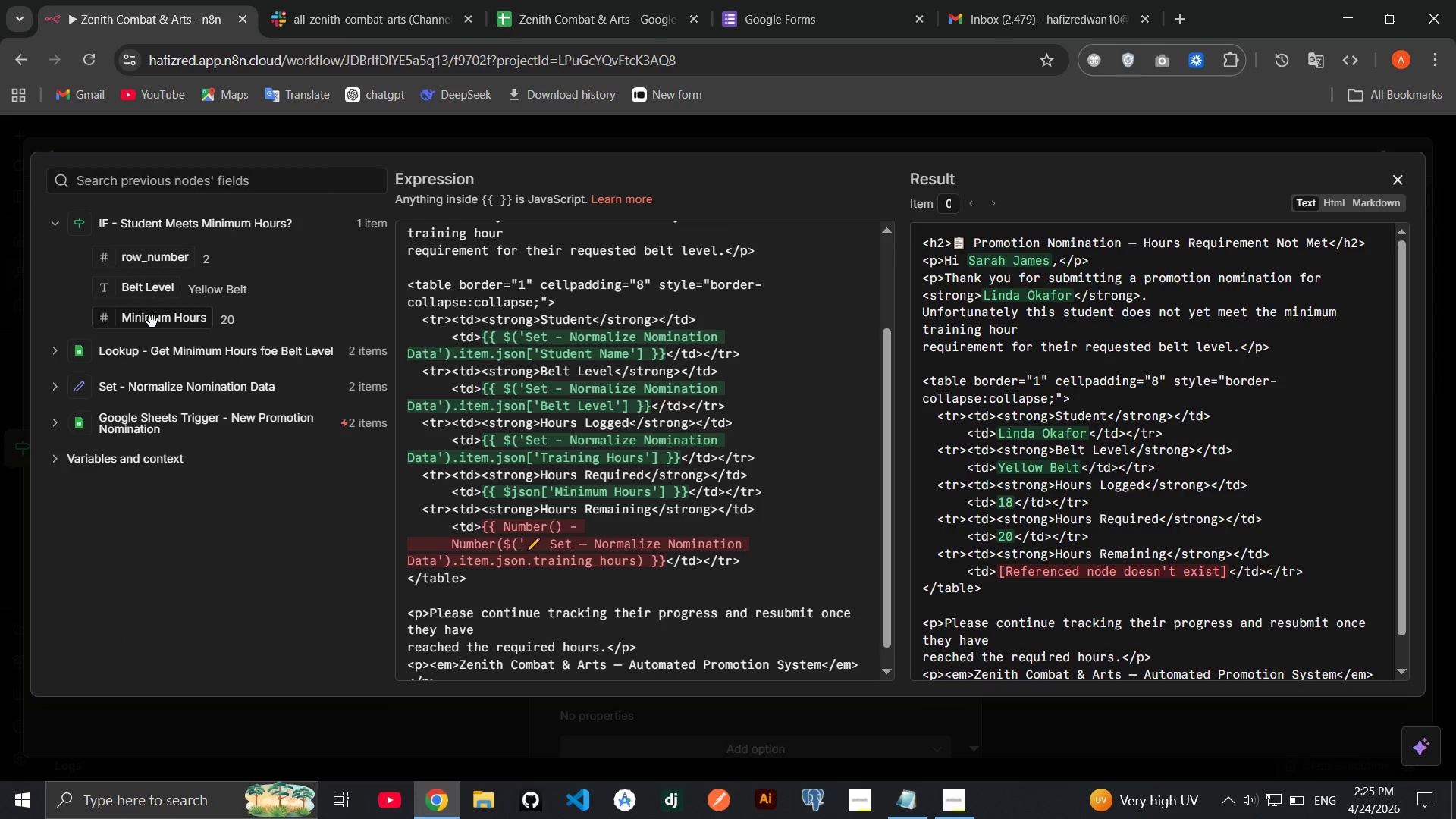 
left_click_drag(start_coordinate=[152, 322], to_coordinate=[558, 529])
 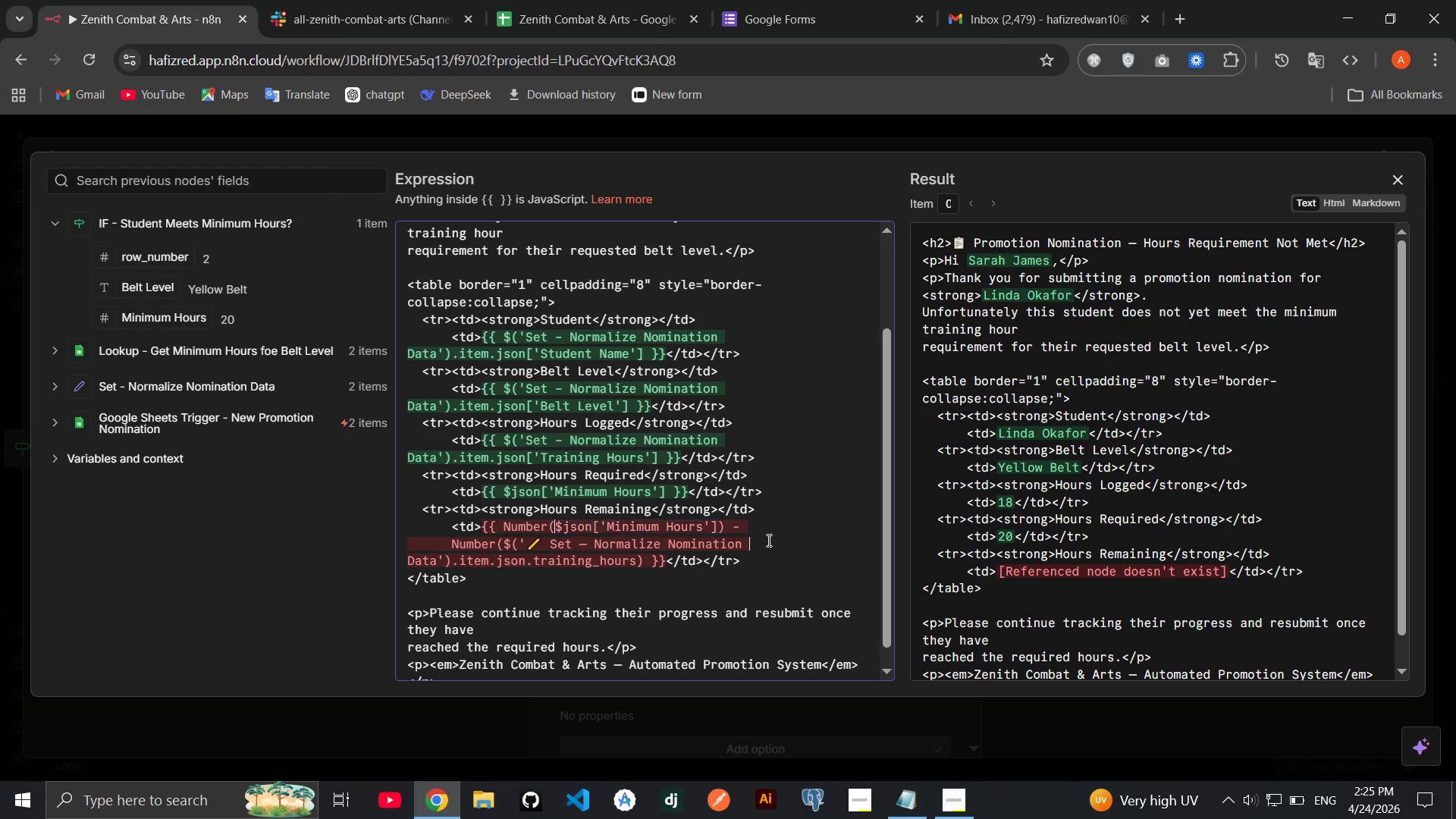 
left_click([767, 540])
 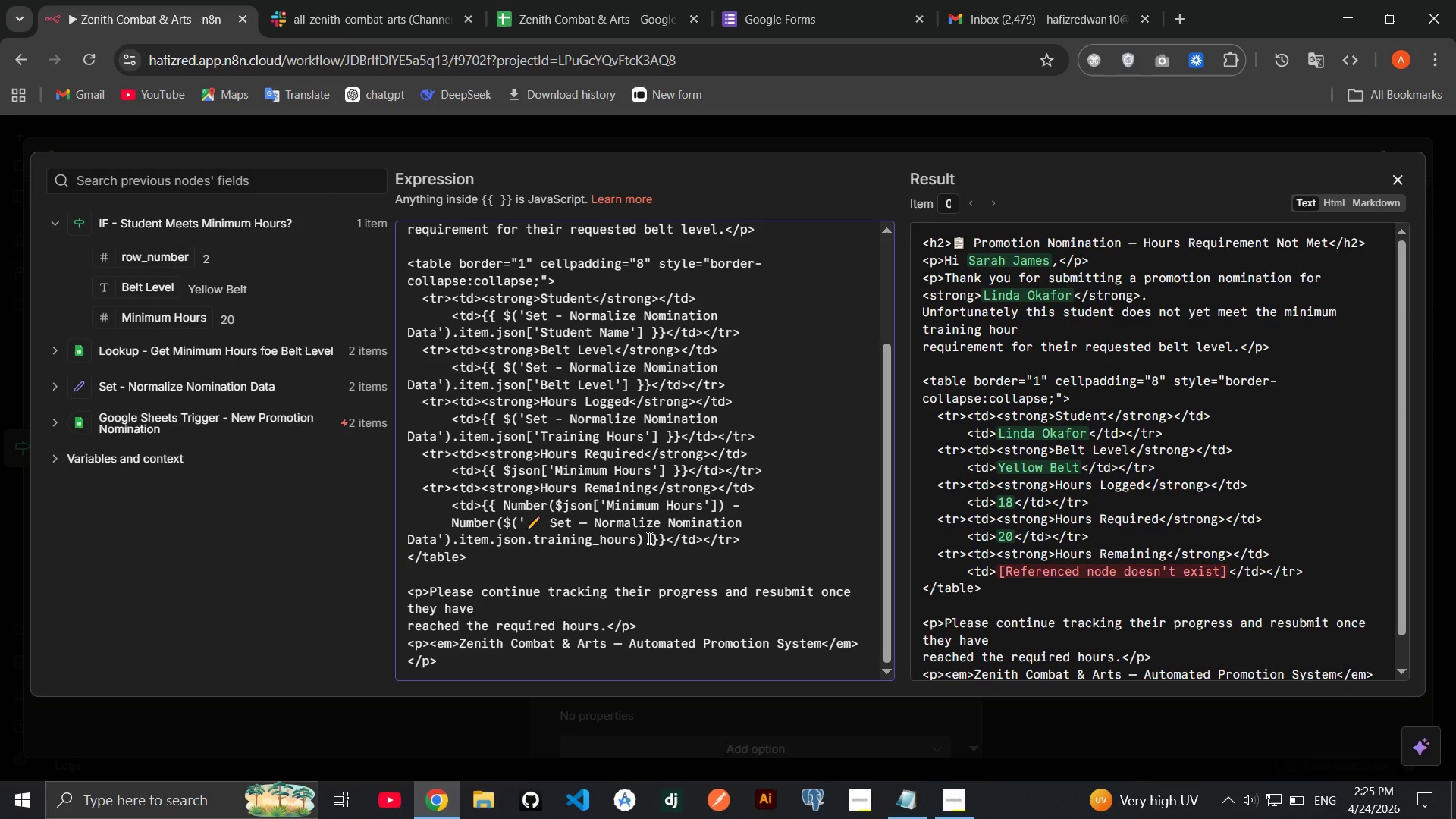 
left_click_drag(start_coordinate=[642, 540], to_coordinate=[503, 522])
 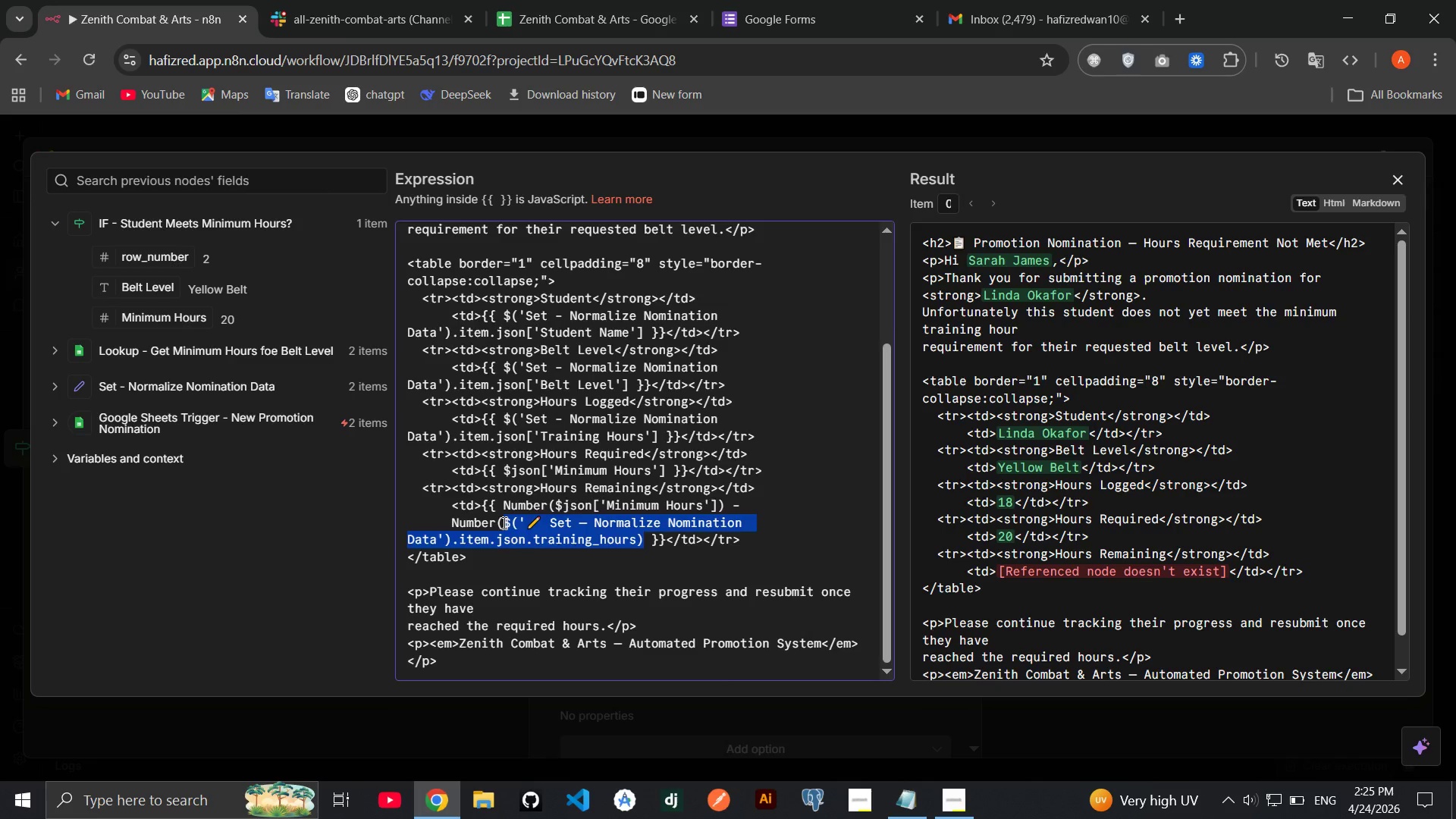 
key(Backspace)
 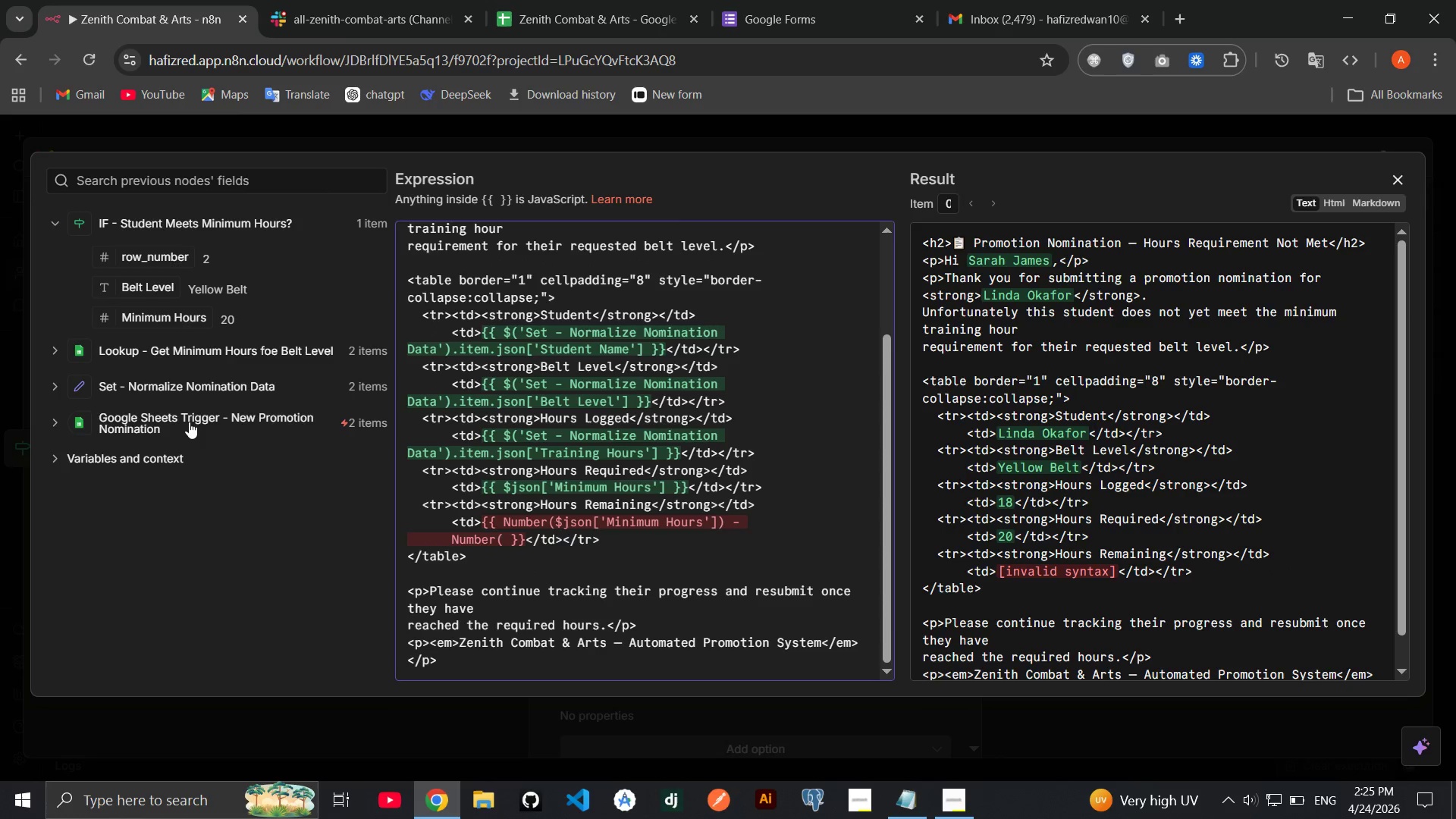 
left_click([193, 382])
 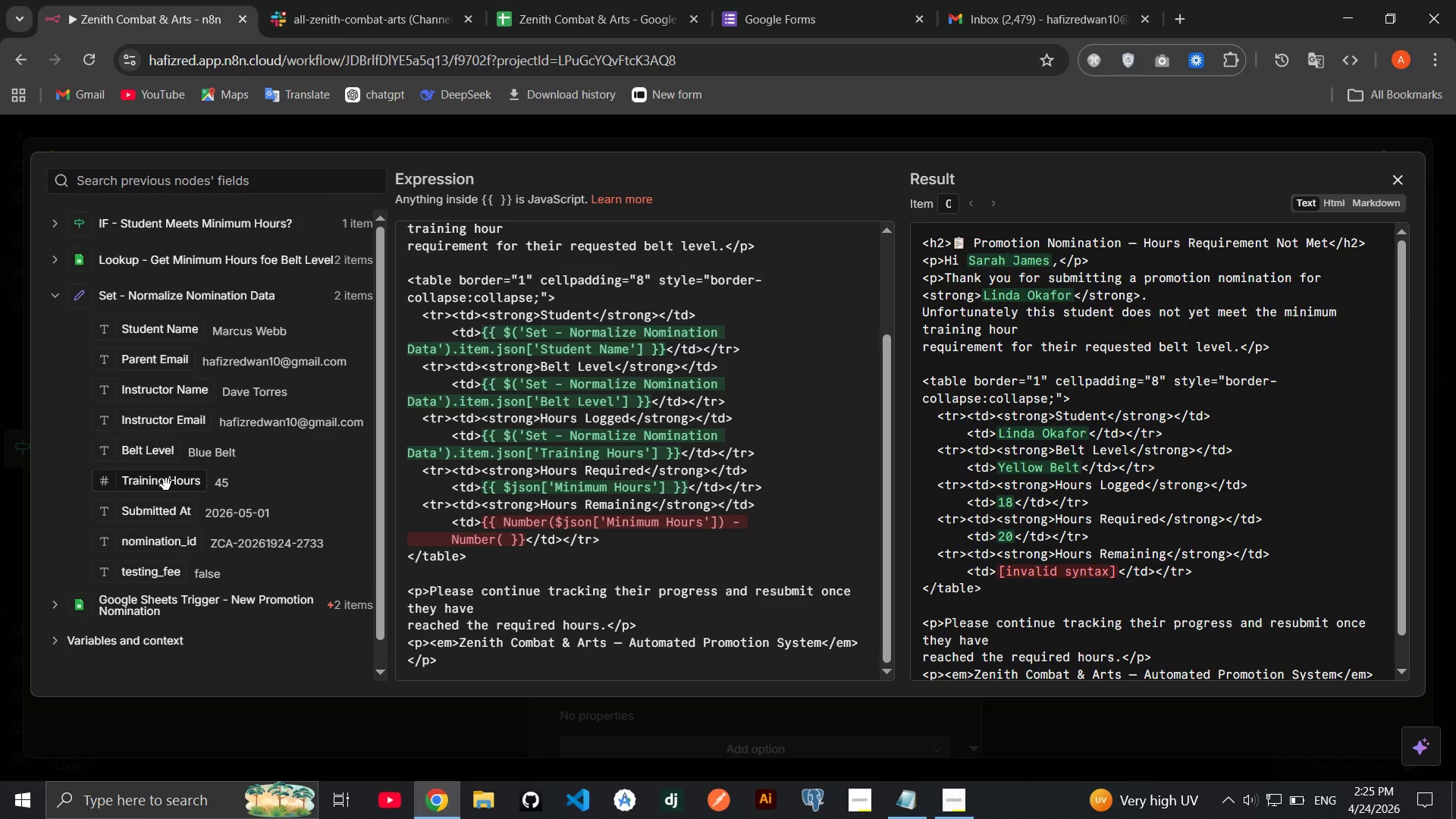 
left_click_drag(start_coordinate=[166, 485], to_coordinate=[501, 539])
 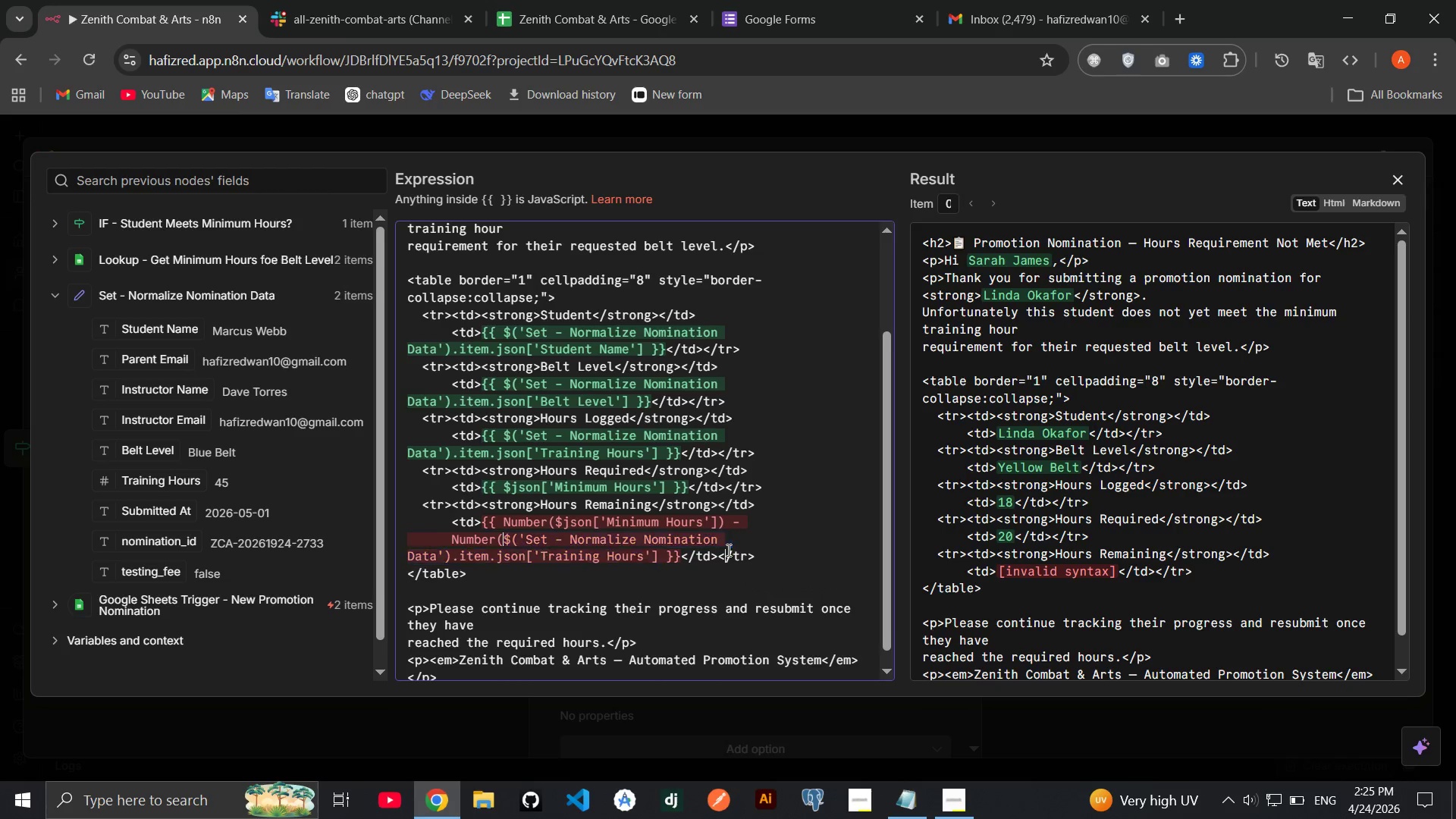 
left_click([727, 550])
 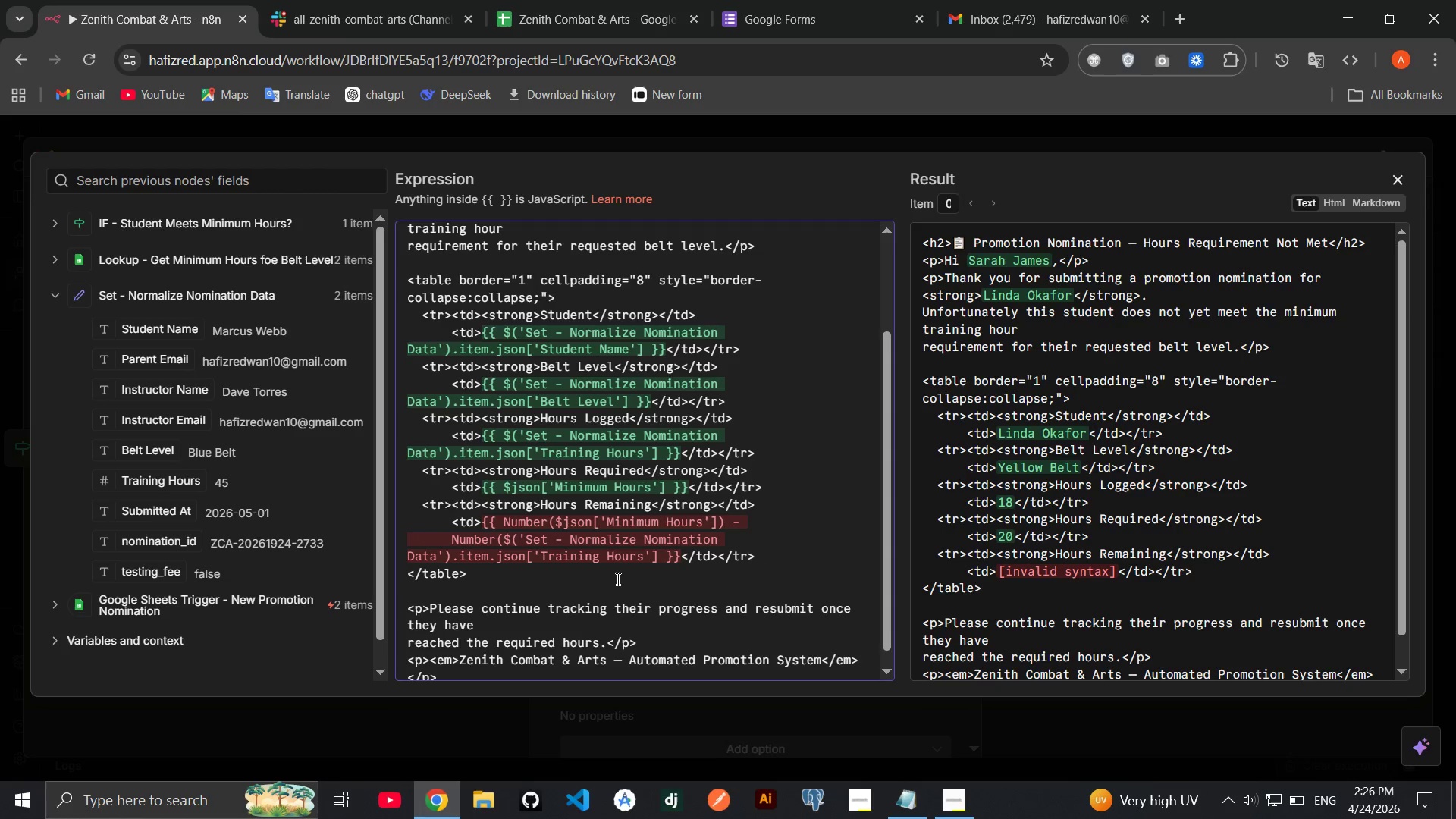 
wait(16.31)
 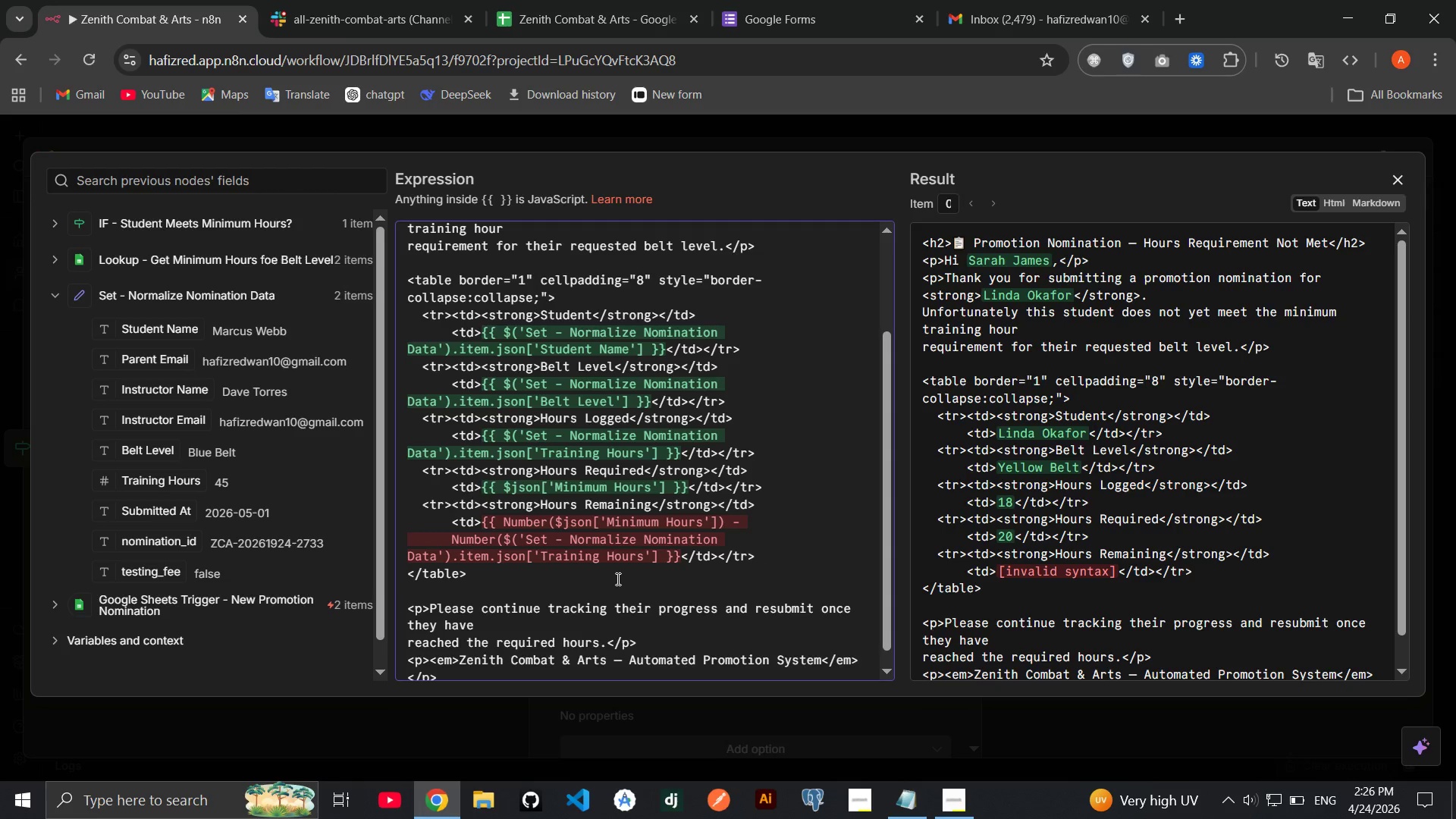 
key(Control+Z)
 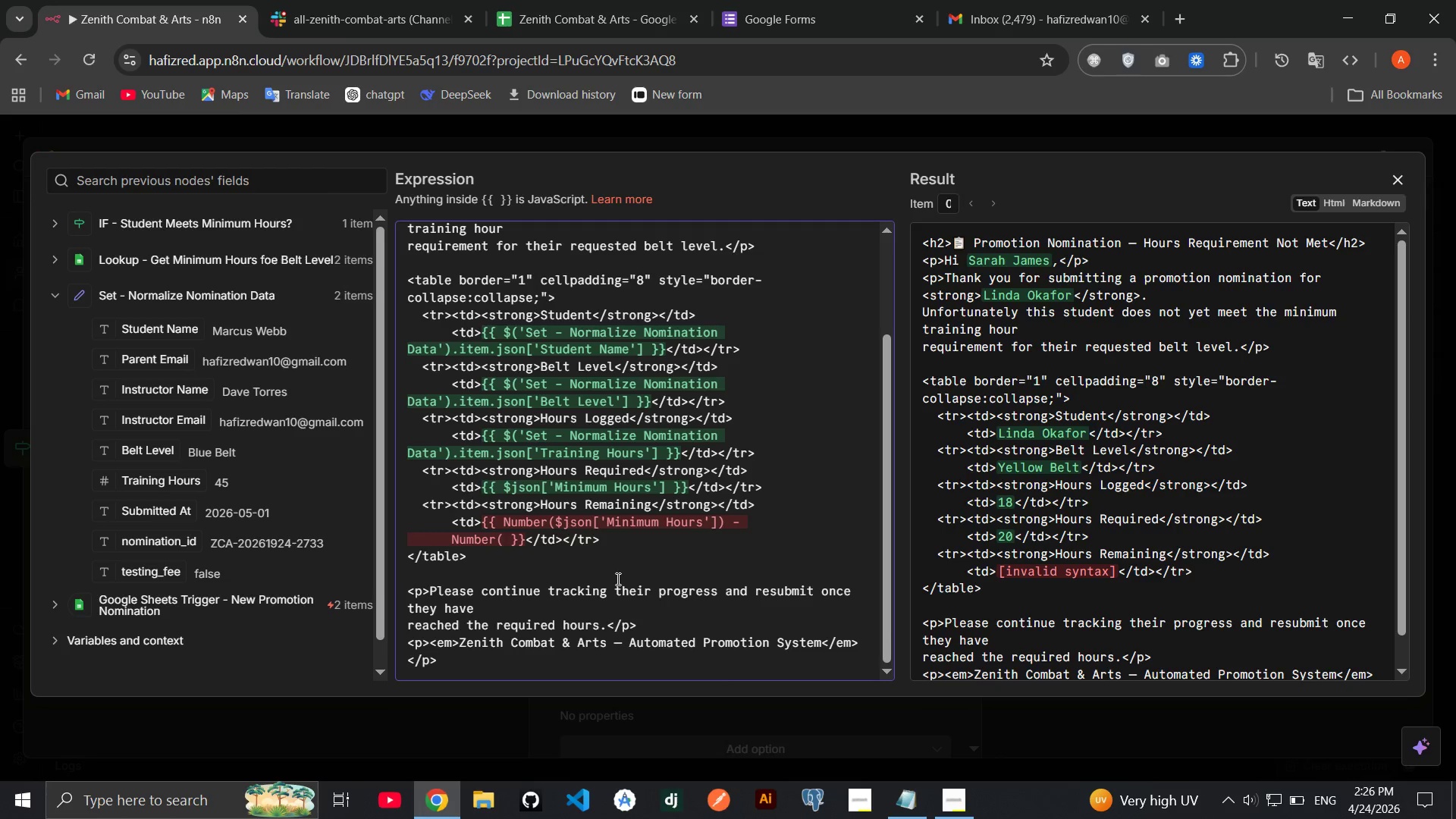 
wait(6.36)
 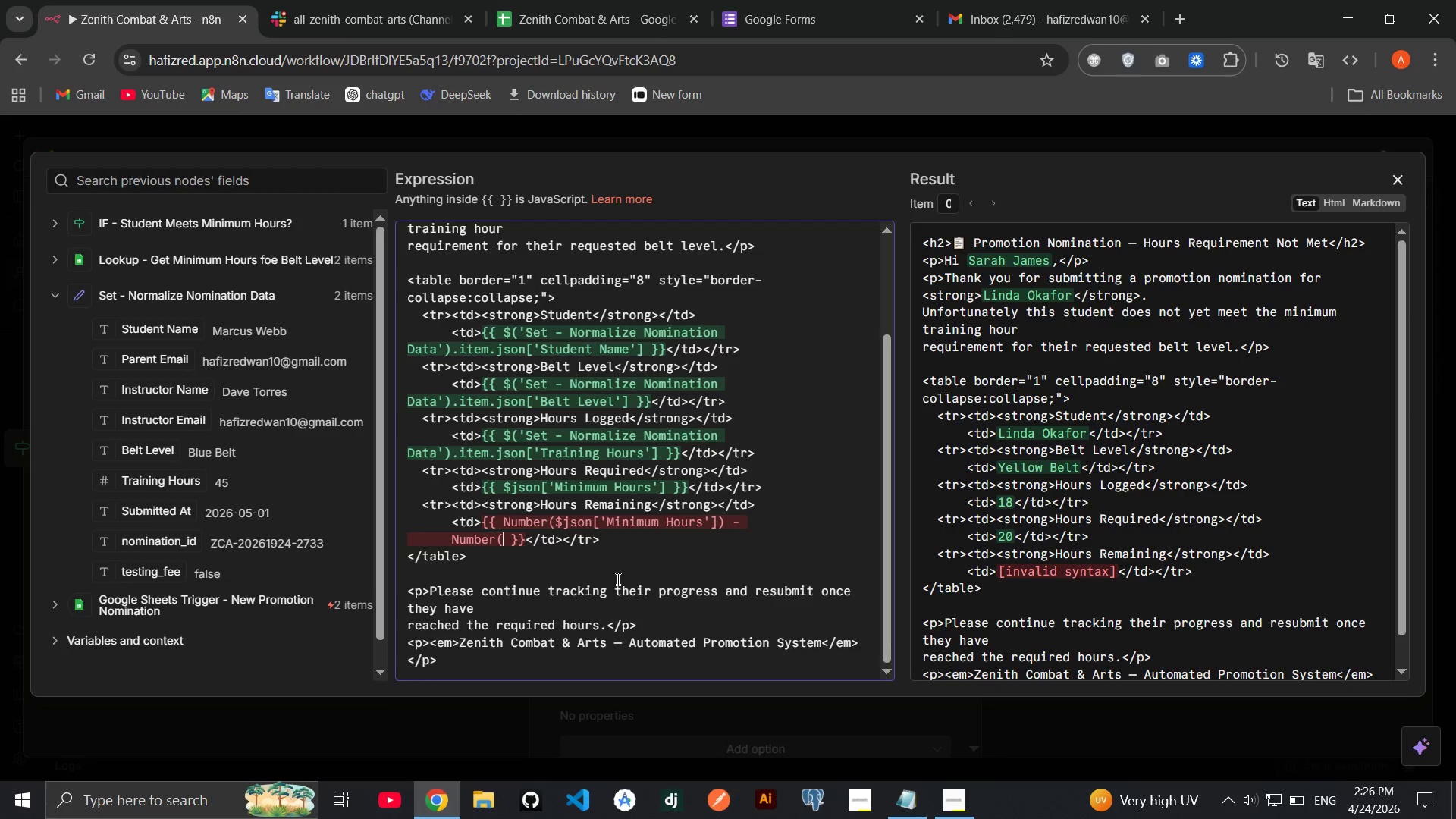 
key(Shift+0)
 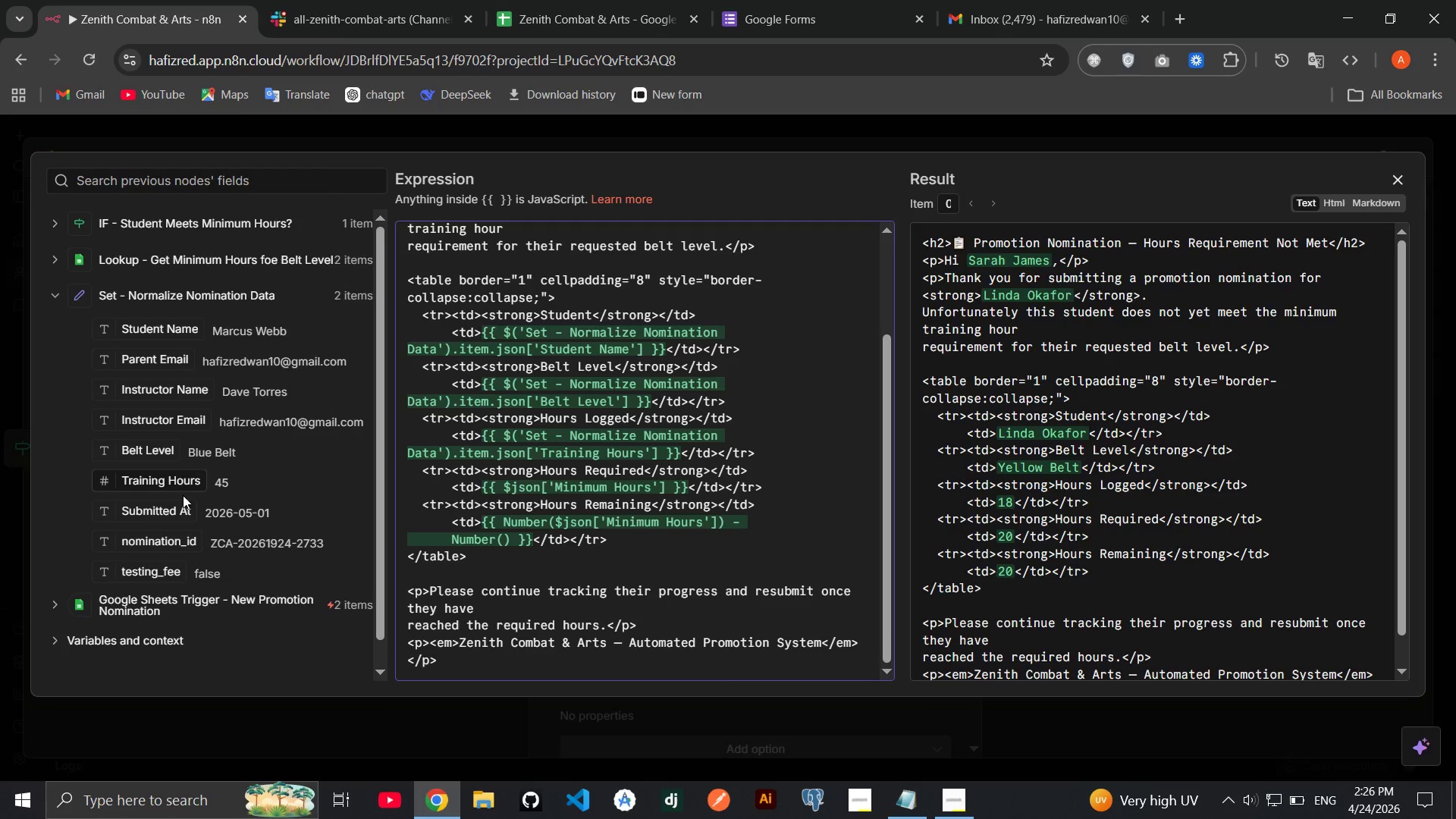 
left_click_drag(start_coordinate=[171, 485], to_coordinate=[506, 543])
 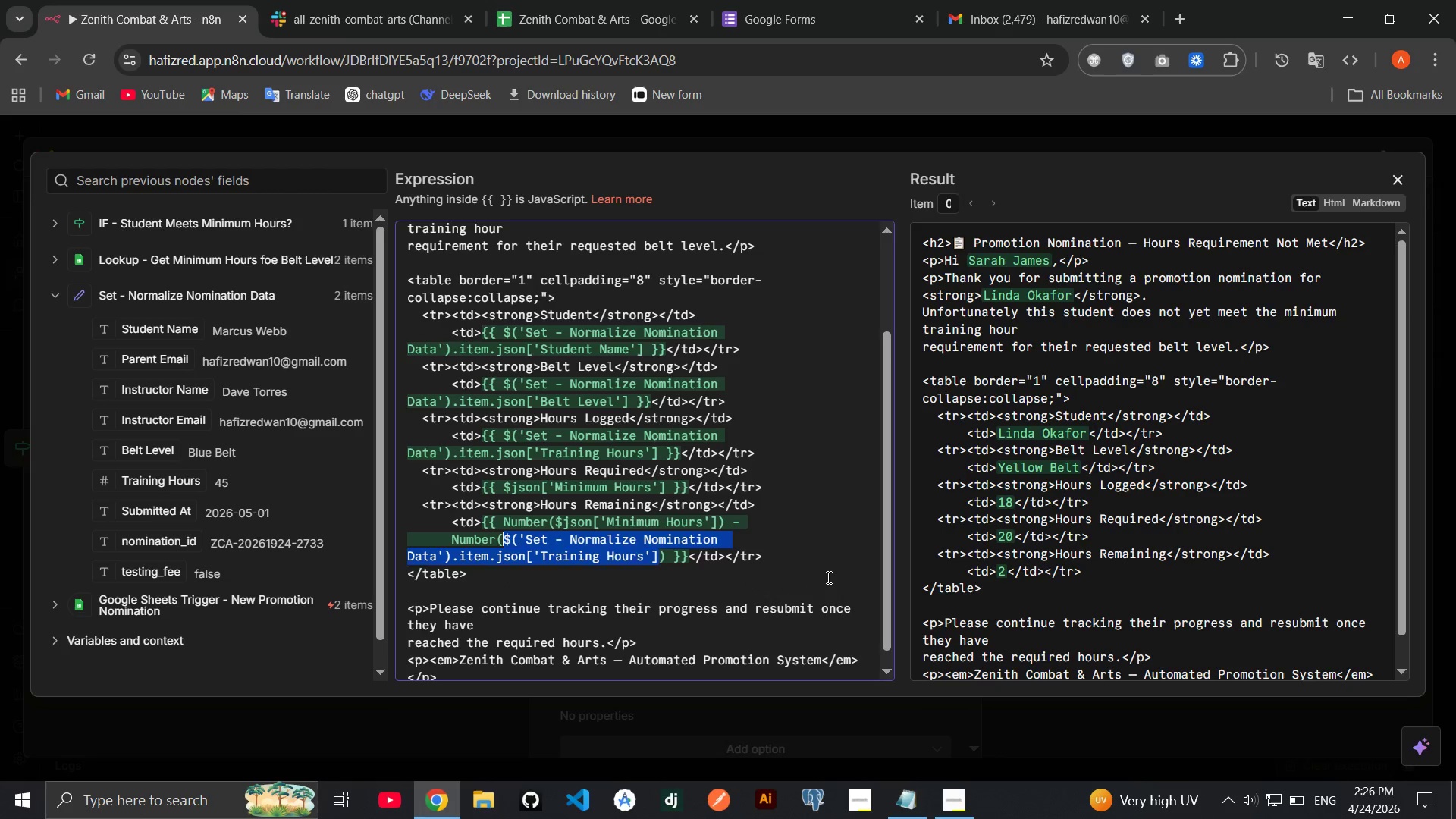 
left_click([827, 577])
 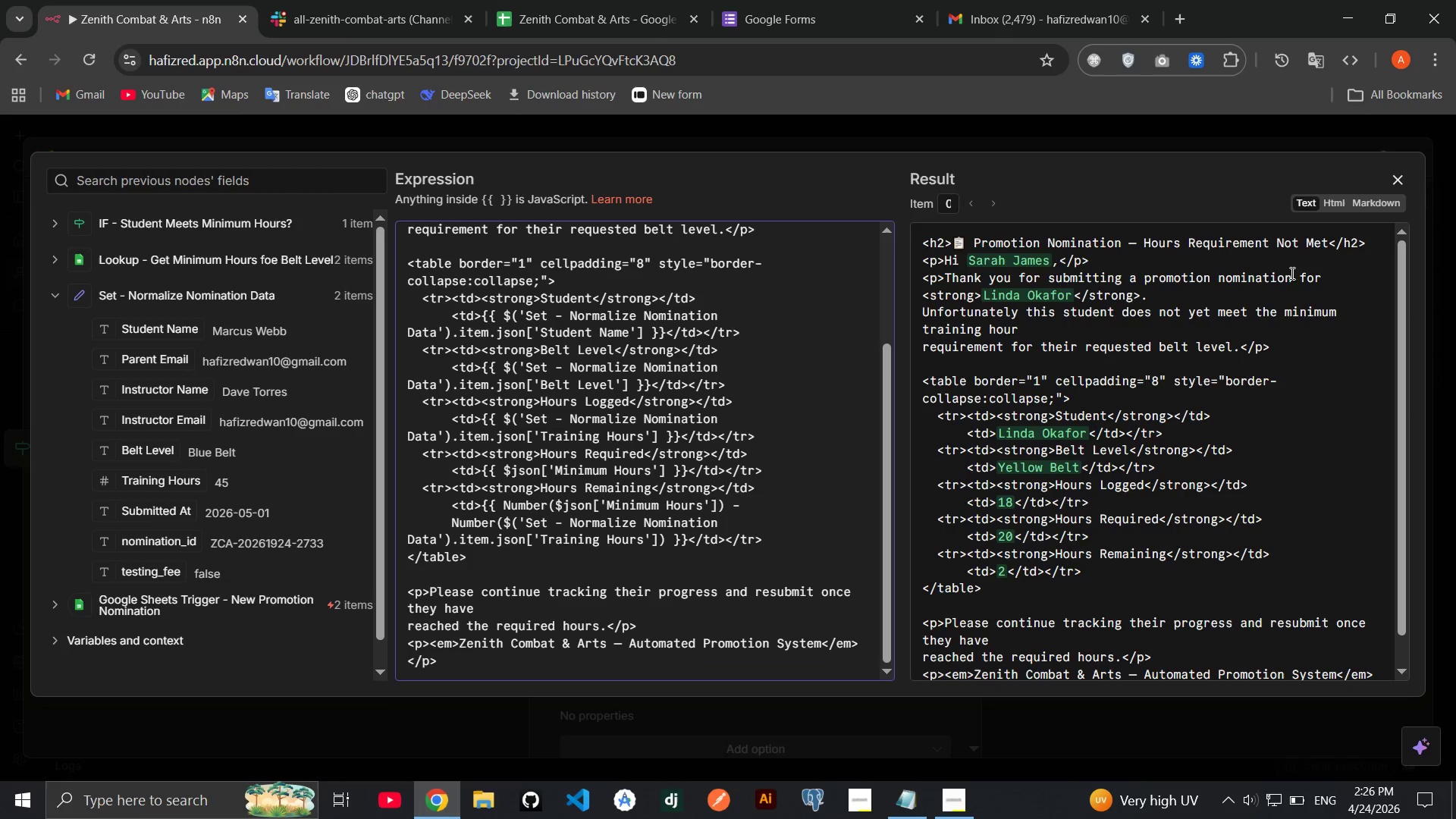 
left_click([1338, 208])
 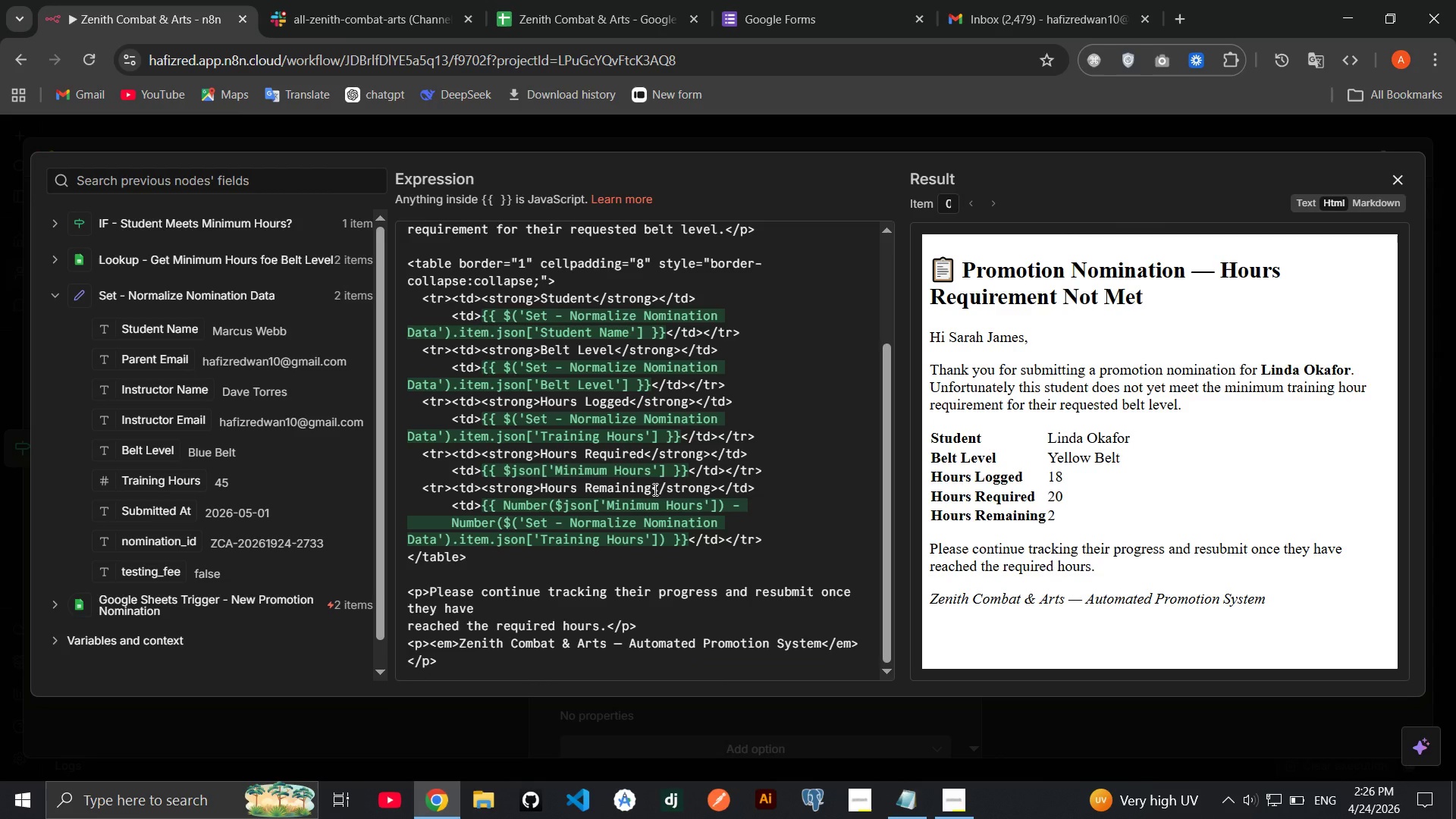 
left_click([653, 489])
 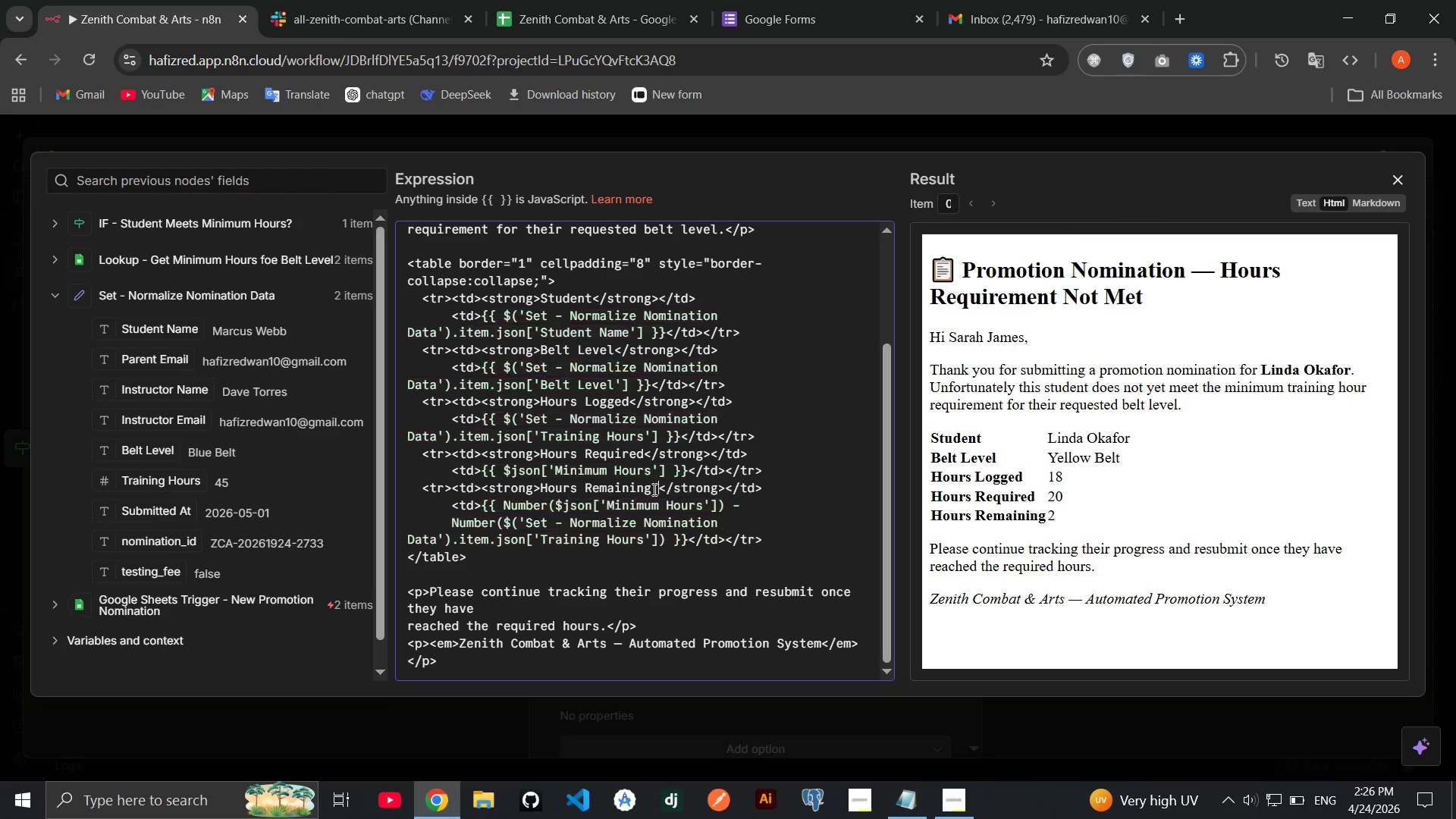 
key(Space)
 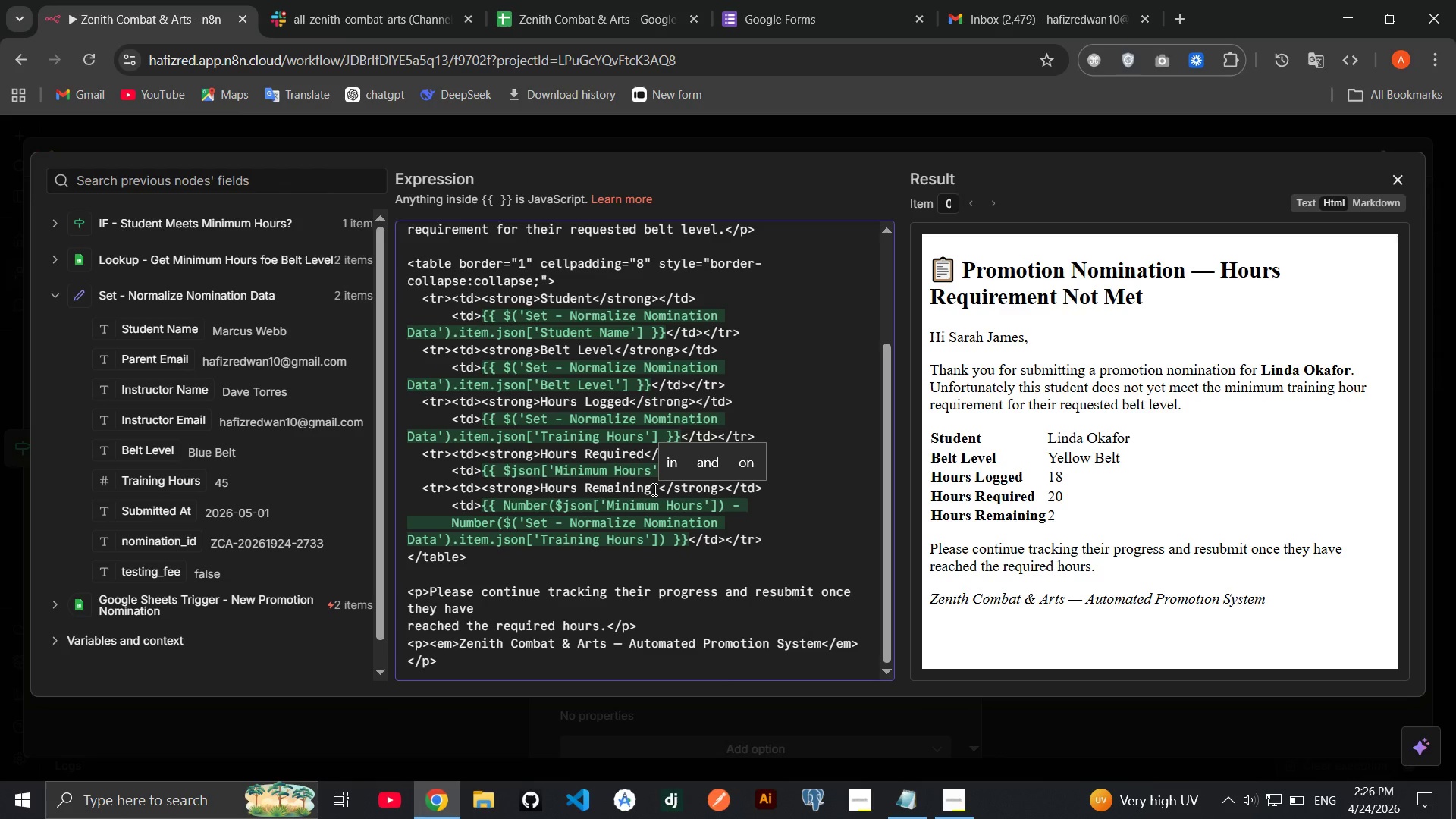 
wait(8.86)
 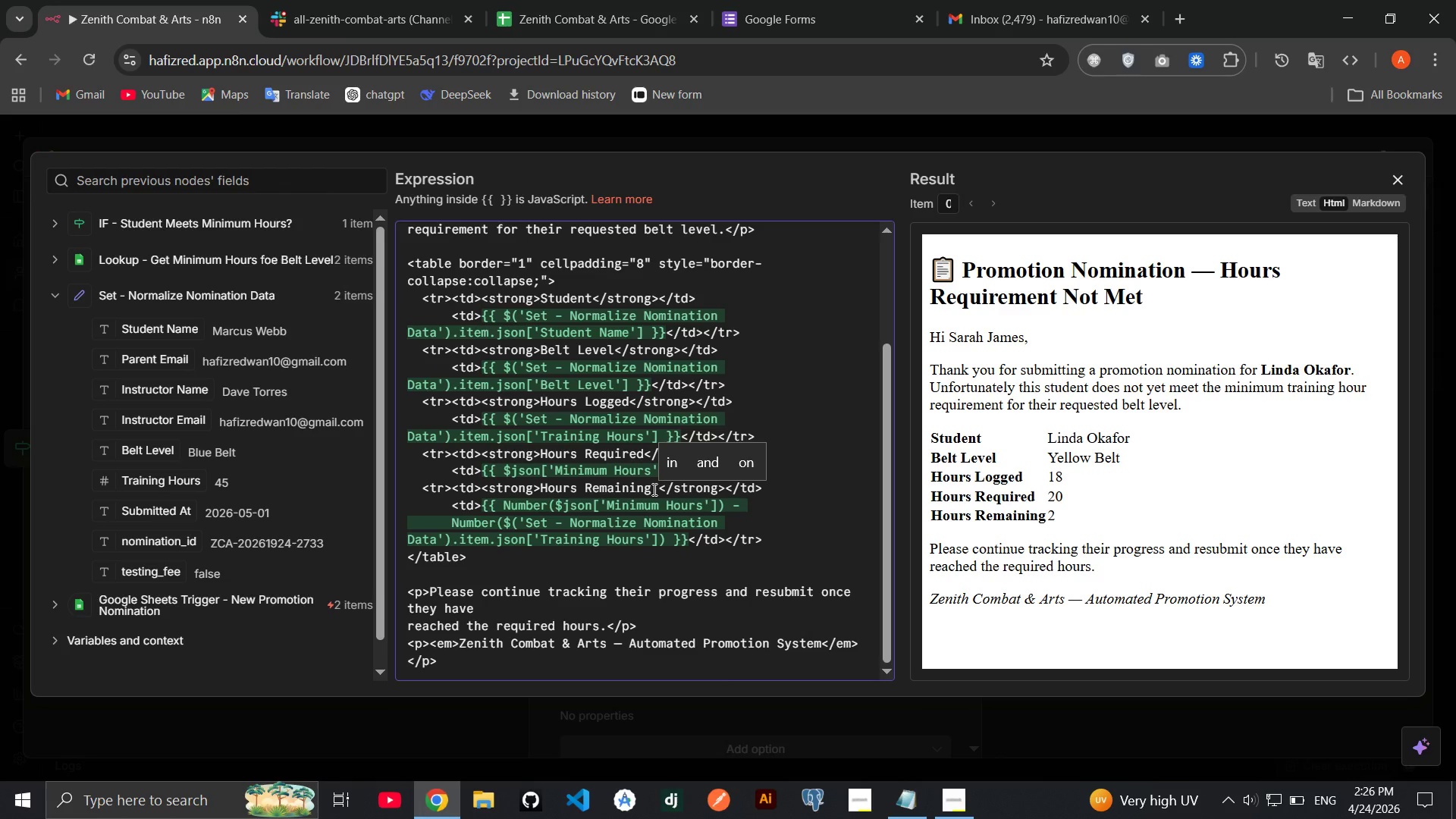 
key(Backspace)
 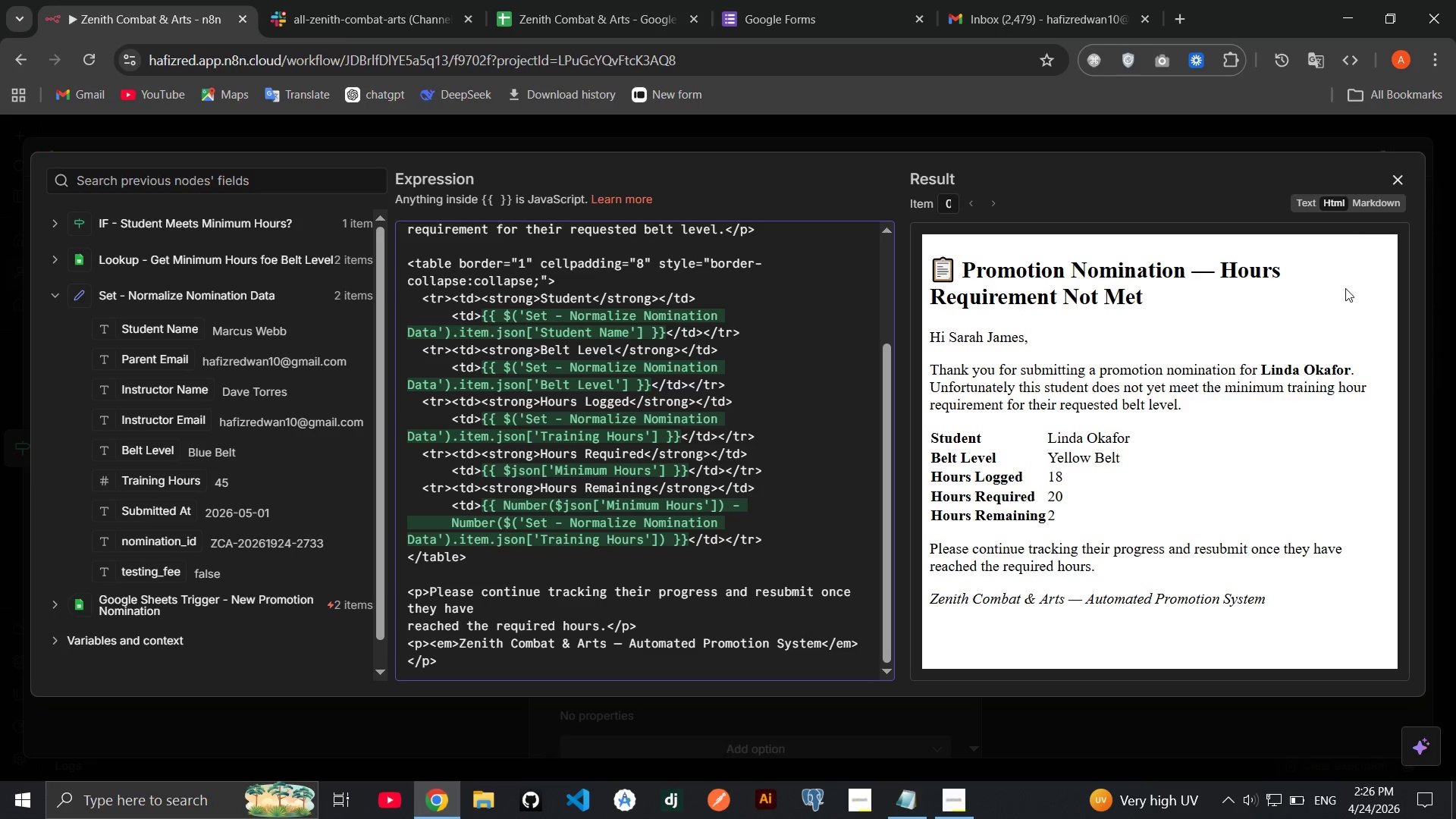 
left_click([1398, 182])
 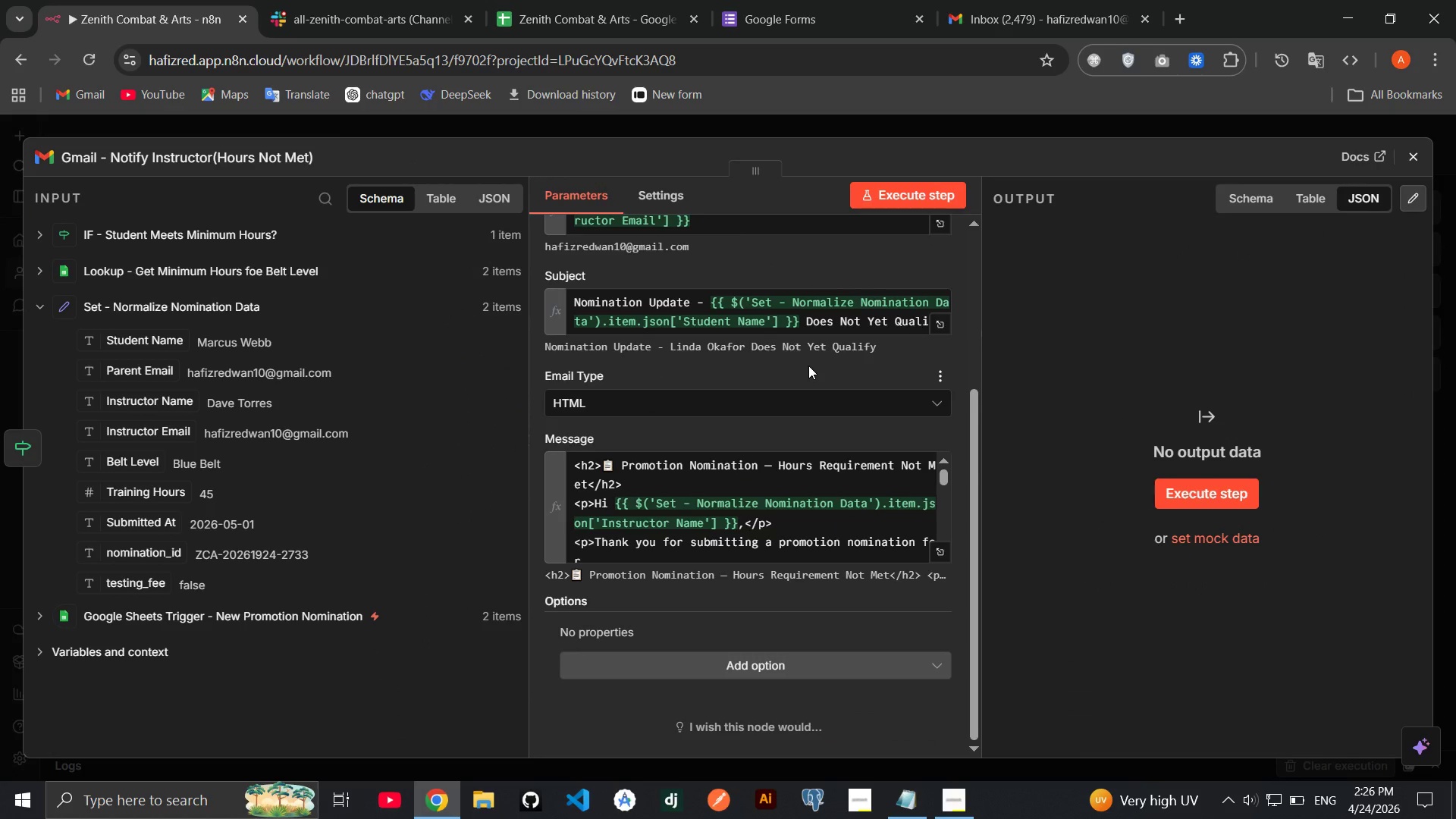 
wait(8.34)
 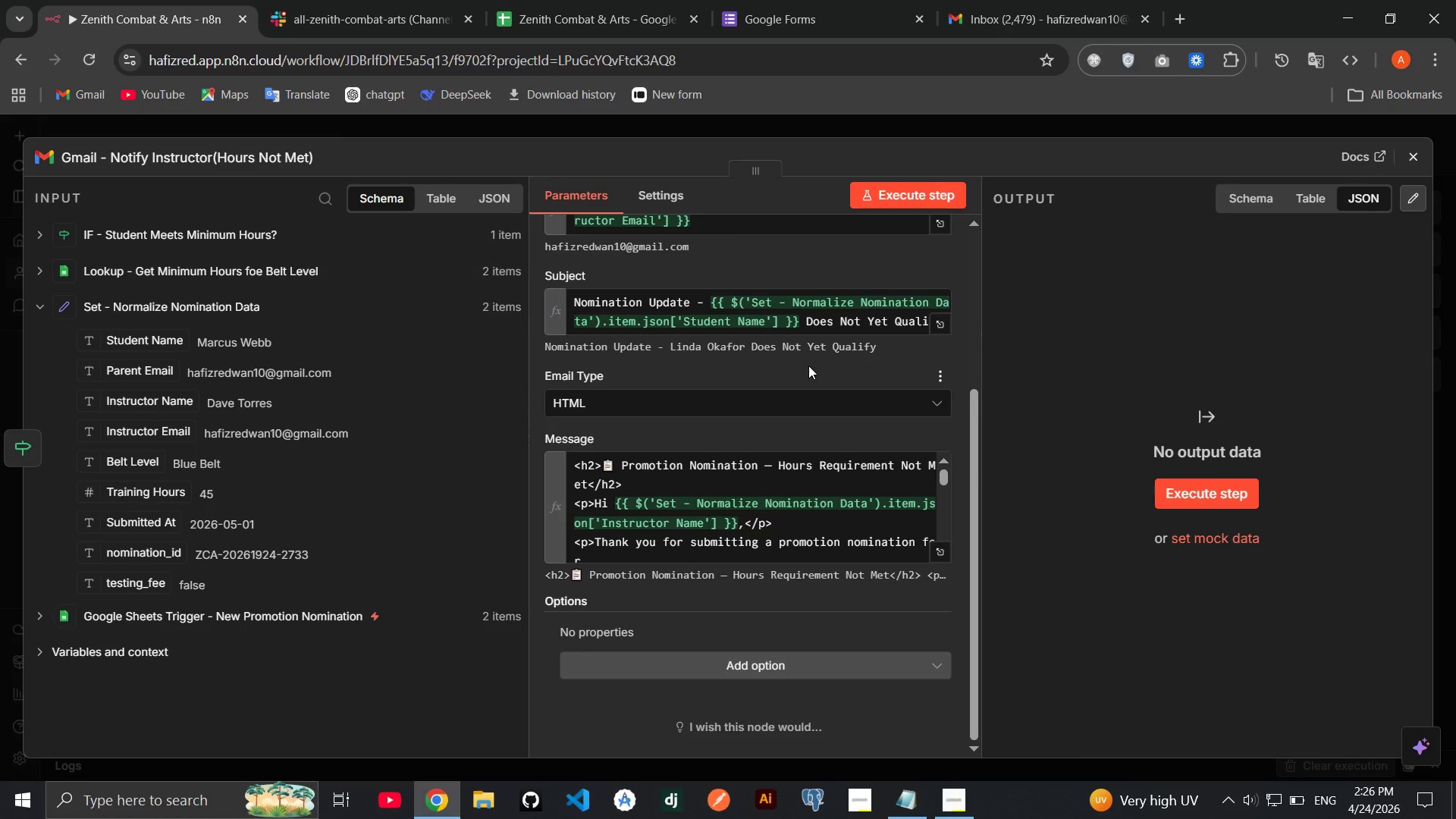 
left_click([1416, 149])
 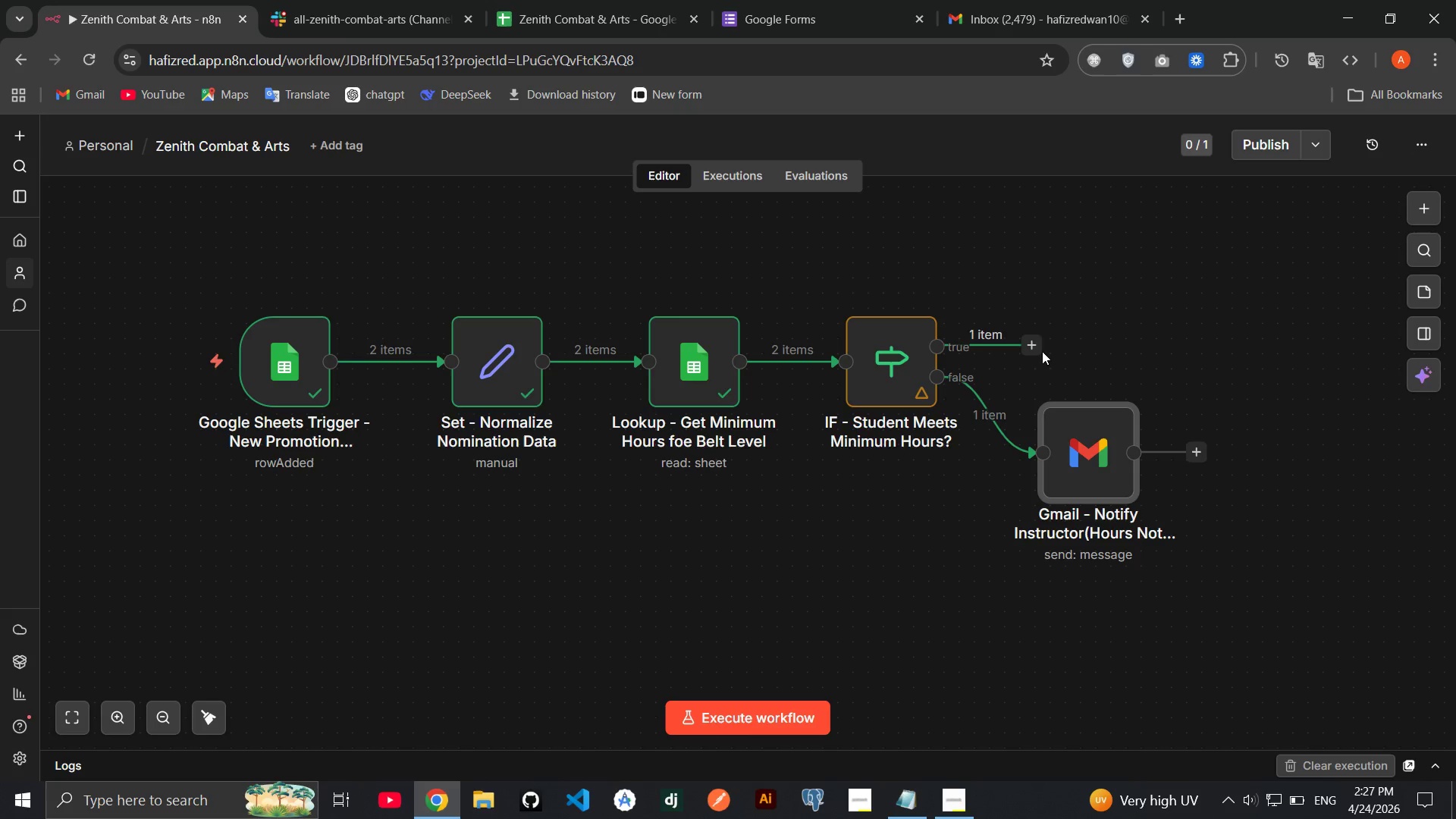 
left_click([1031, 350])
 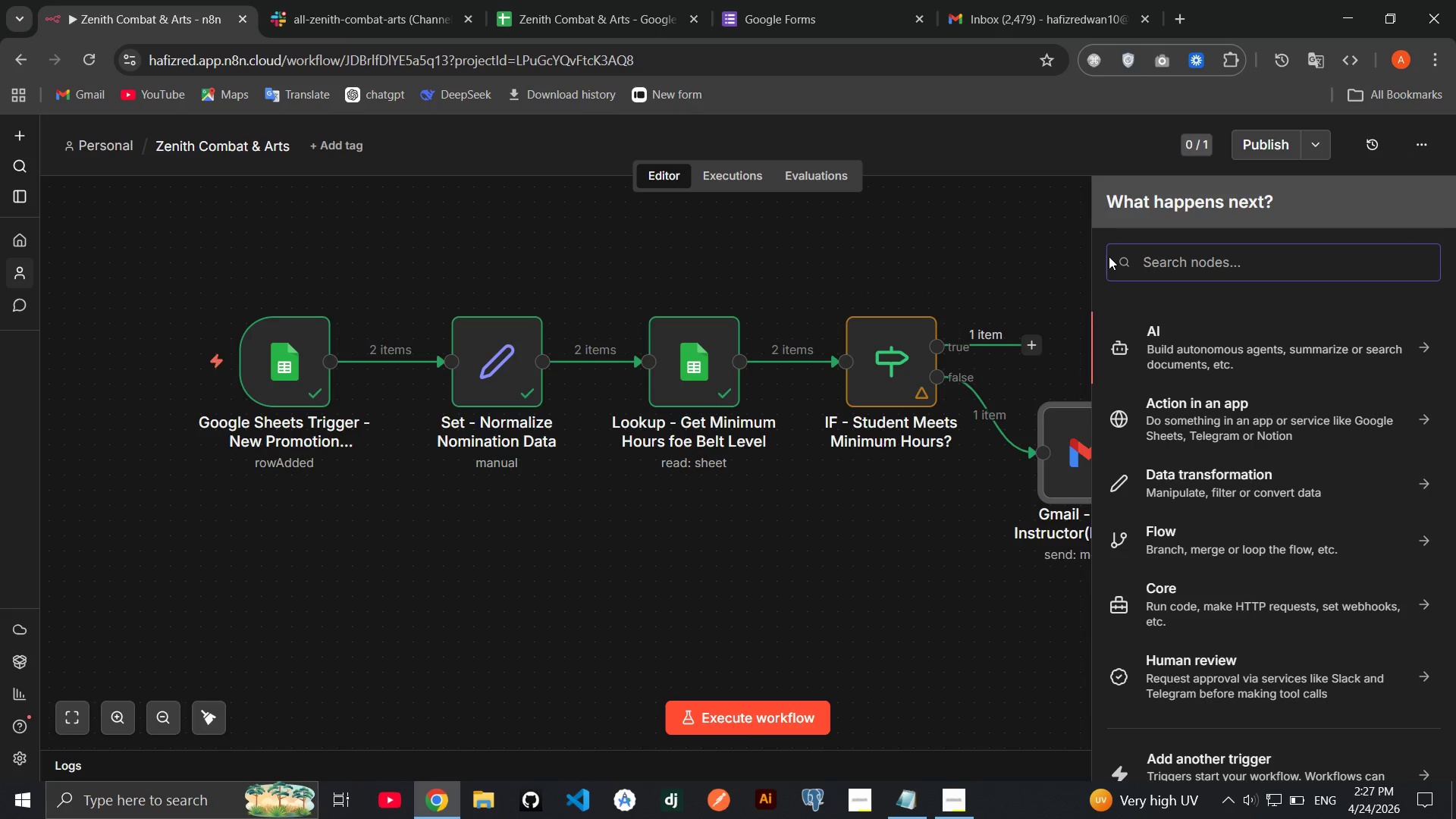 
type(gmail)
 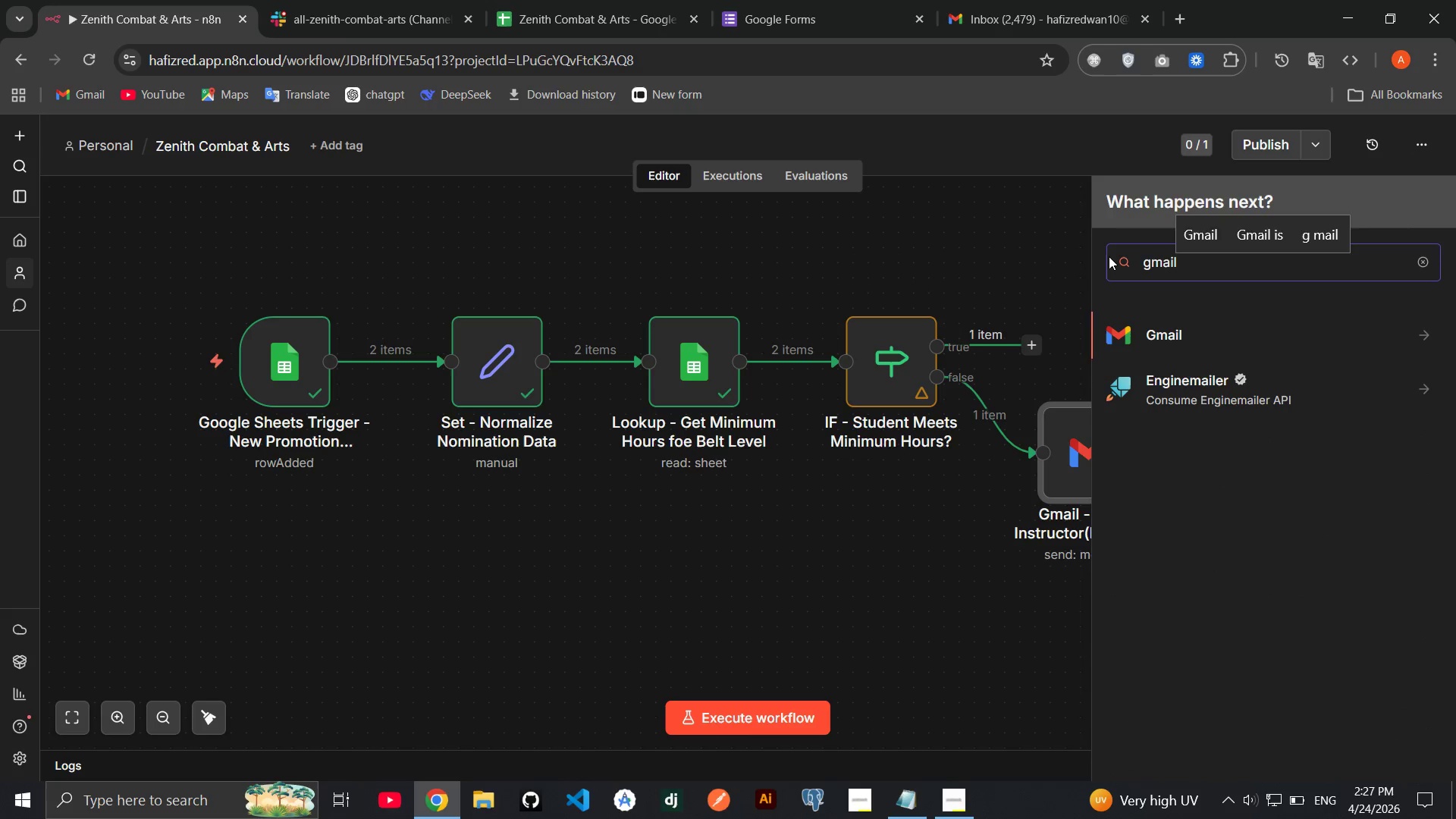 
key(Enter)
 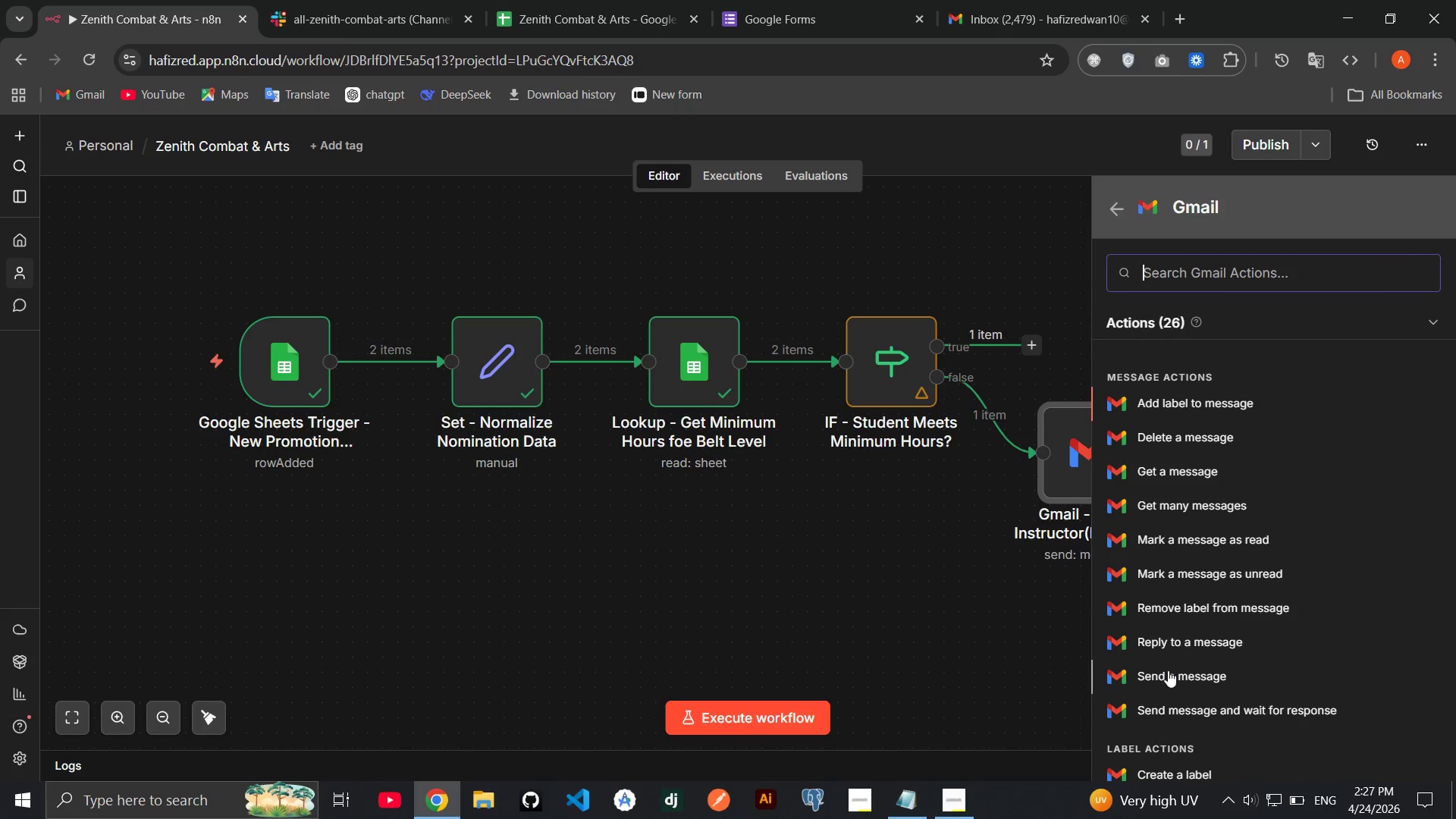 
left_click([1168, 670])
 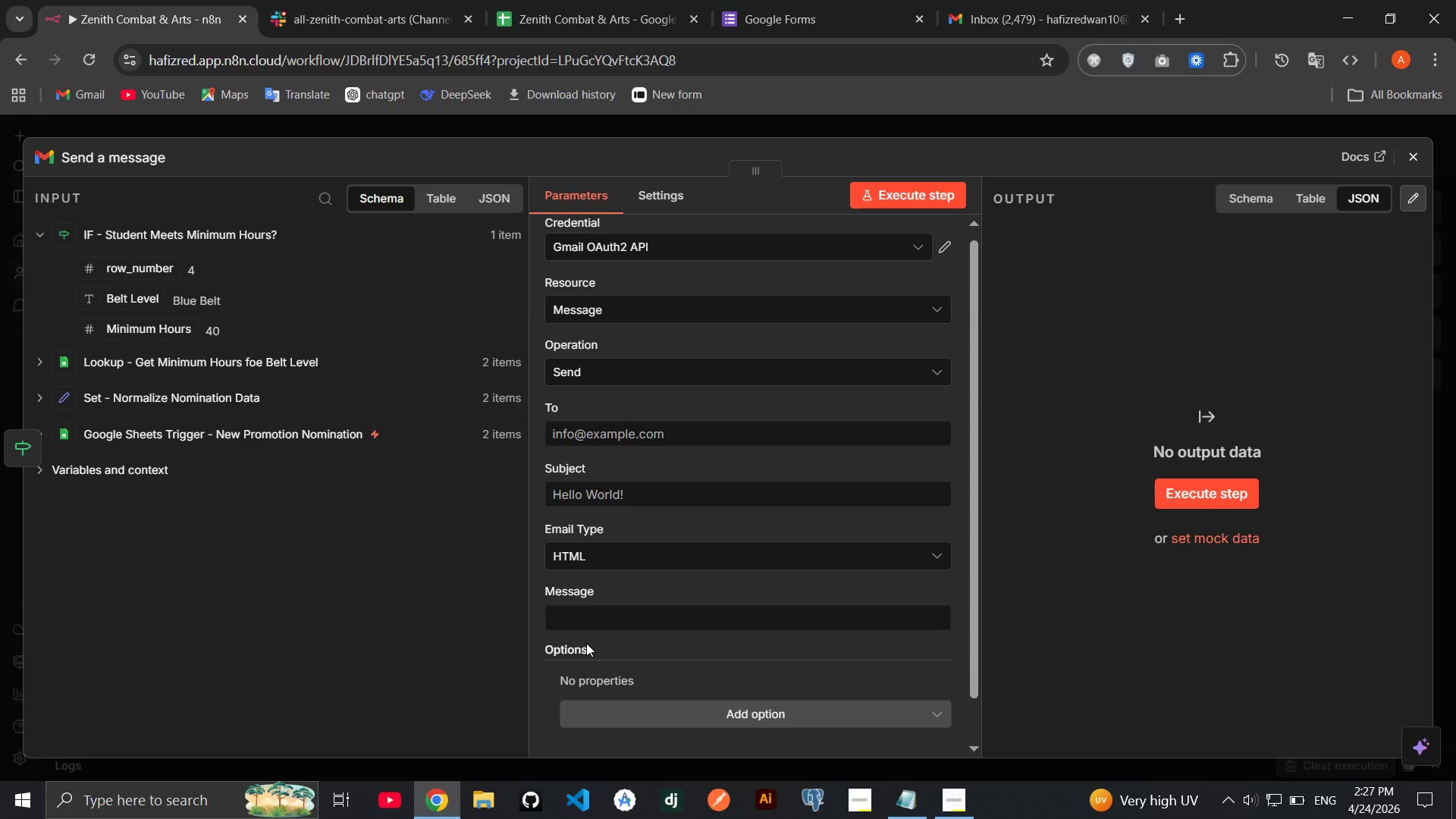 
left_click([639, 430])
 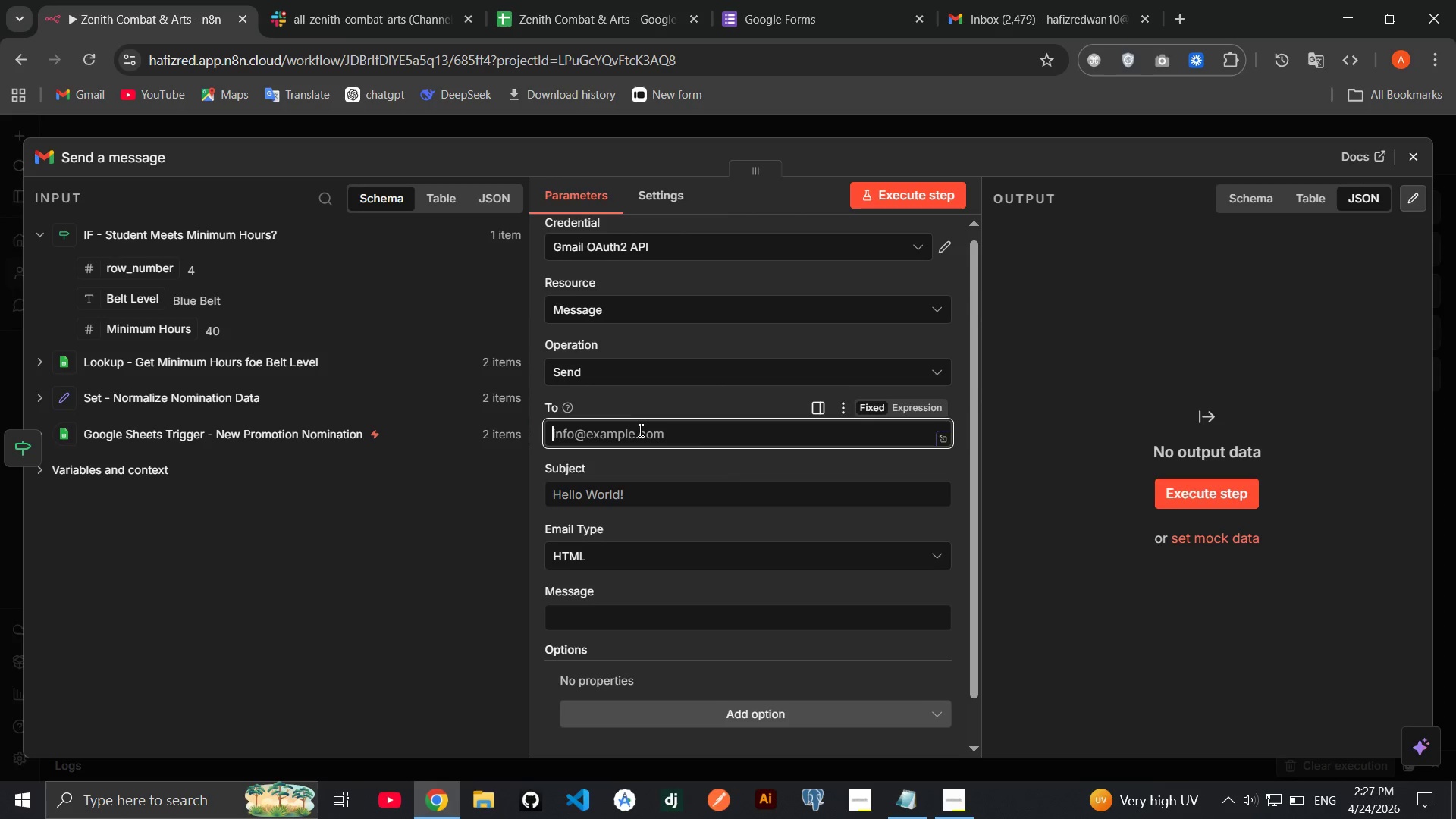 
wait(7.3)
 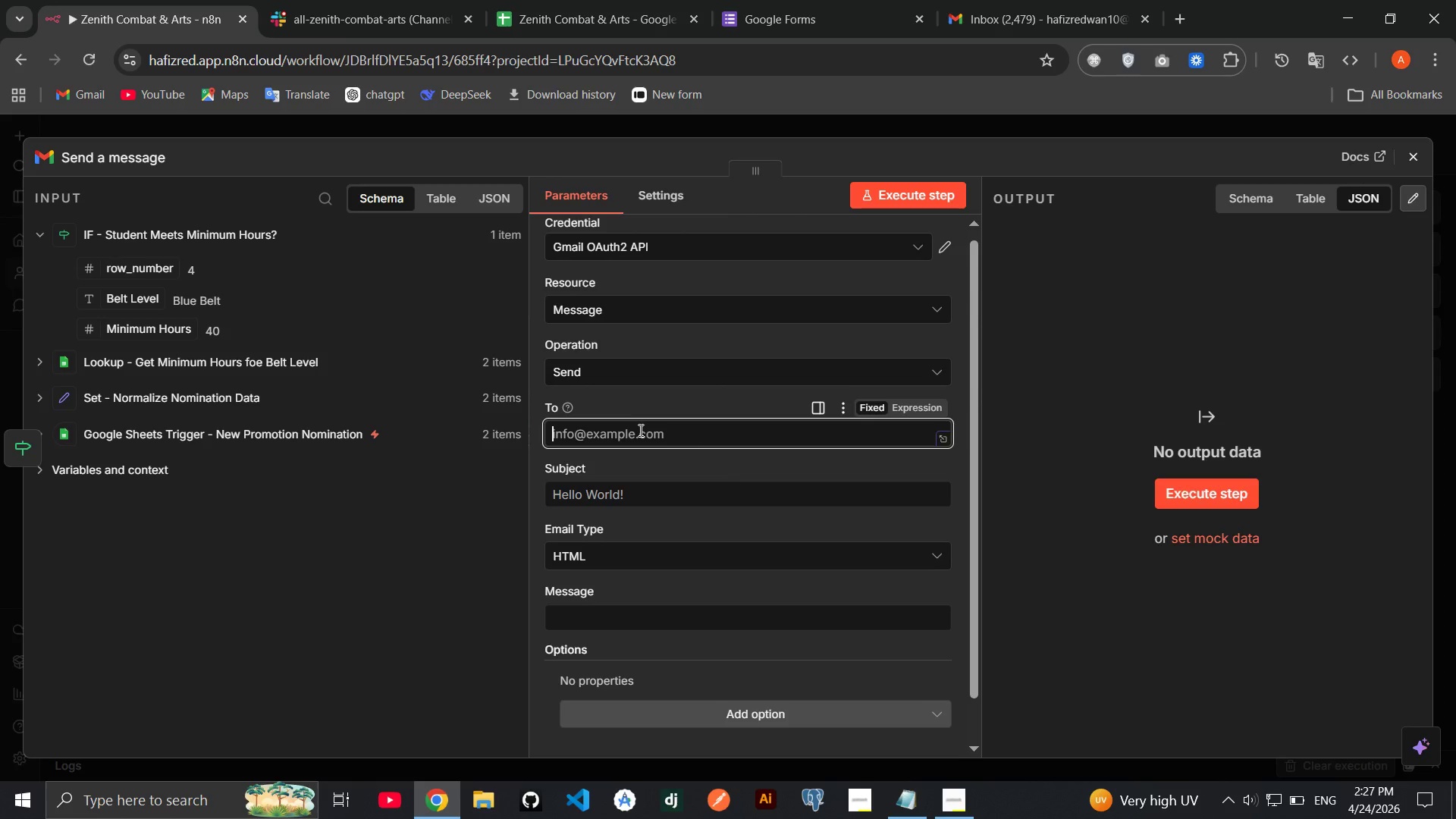 
type(gmail)
key(Backspace)
key(Backspace)
key(Backspace)
key(Backspace)
key(Backspace)
key(Backspace)
 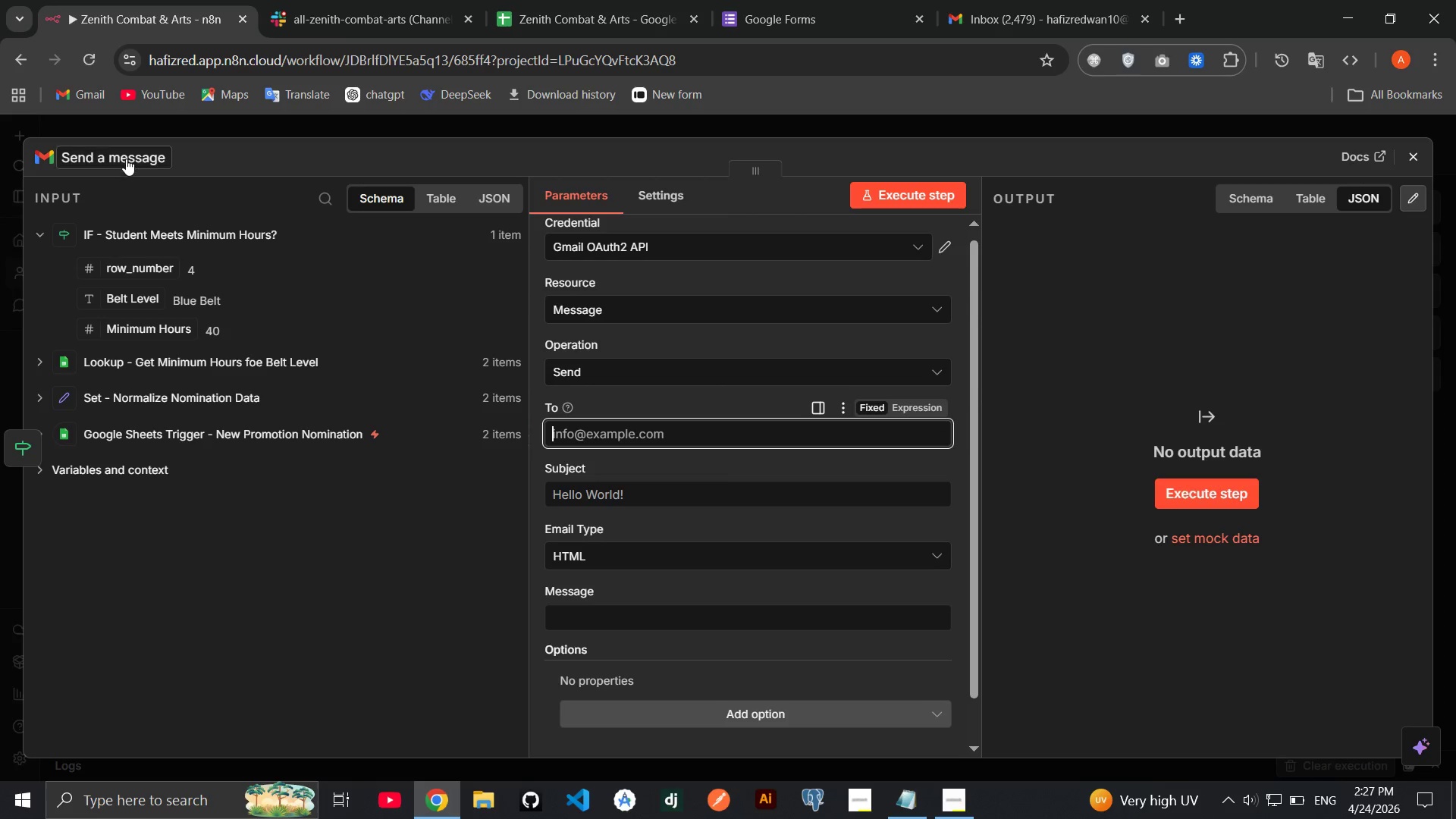 
left_click([126, 158])
 